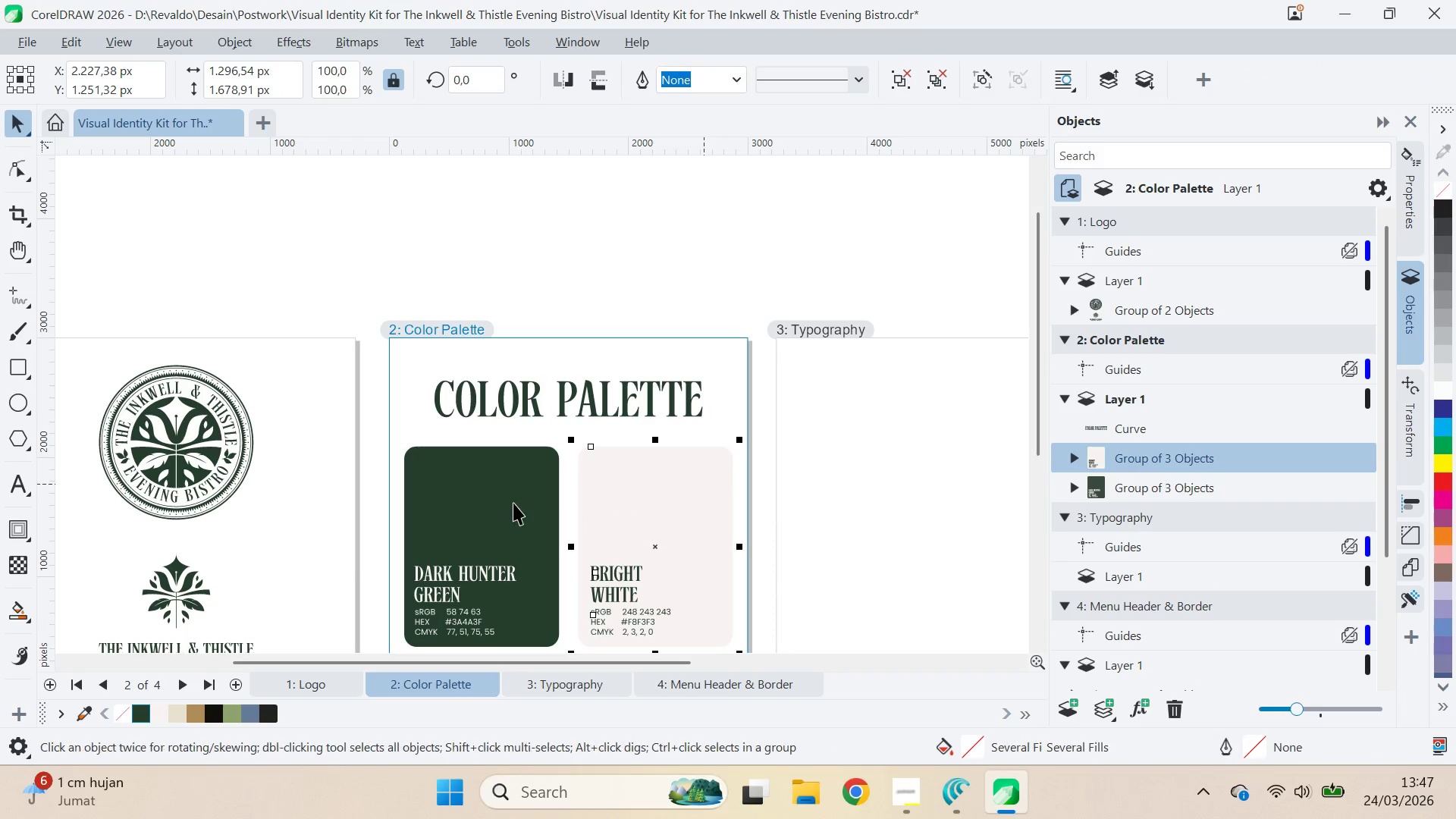 
hold_key(key=ShiftLeft, duration=0.34)
triple_click([510, 501])
 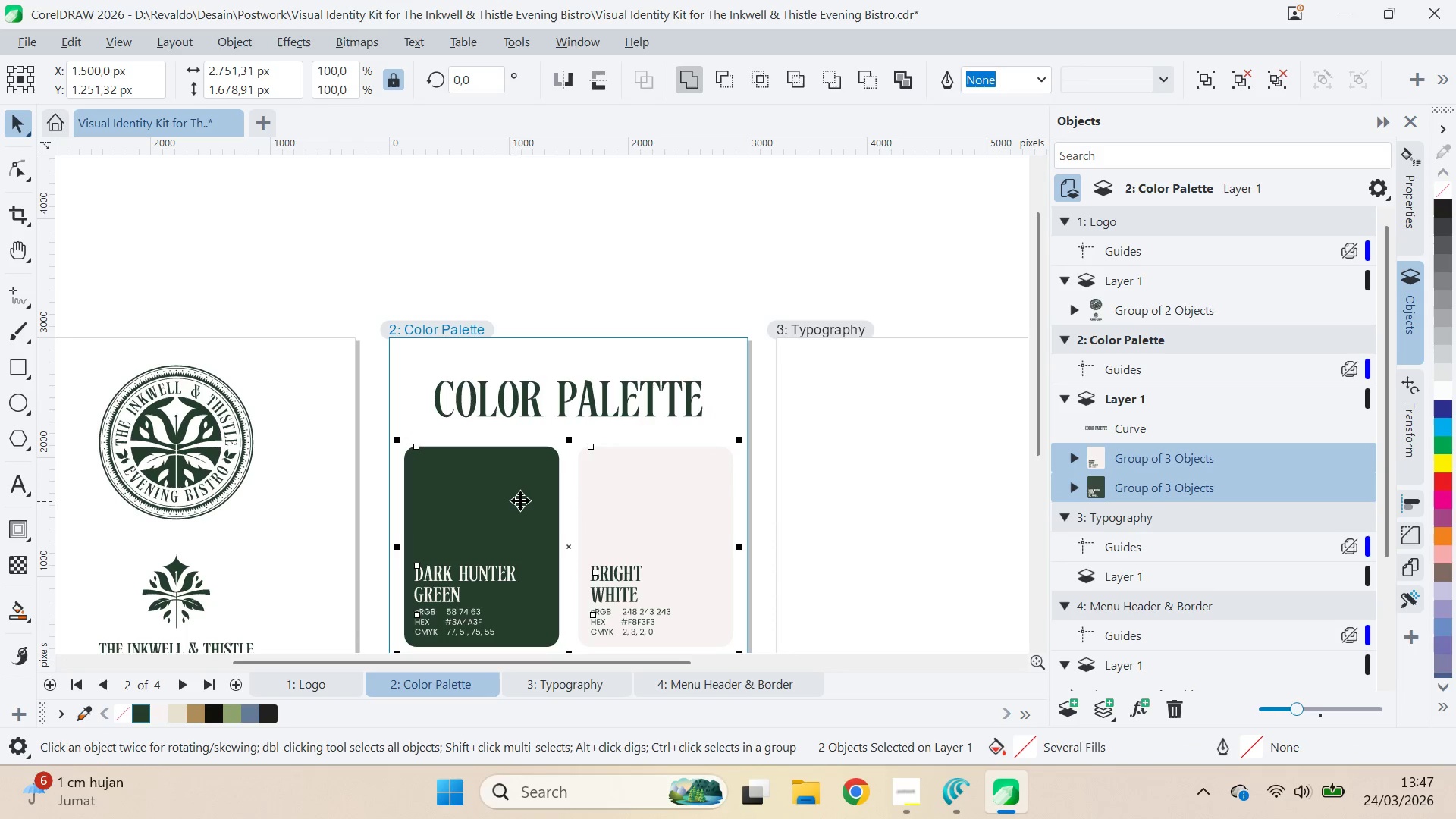 
key(Control+G)
 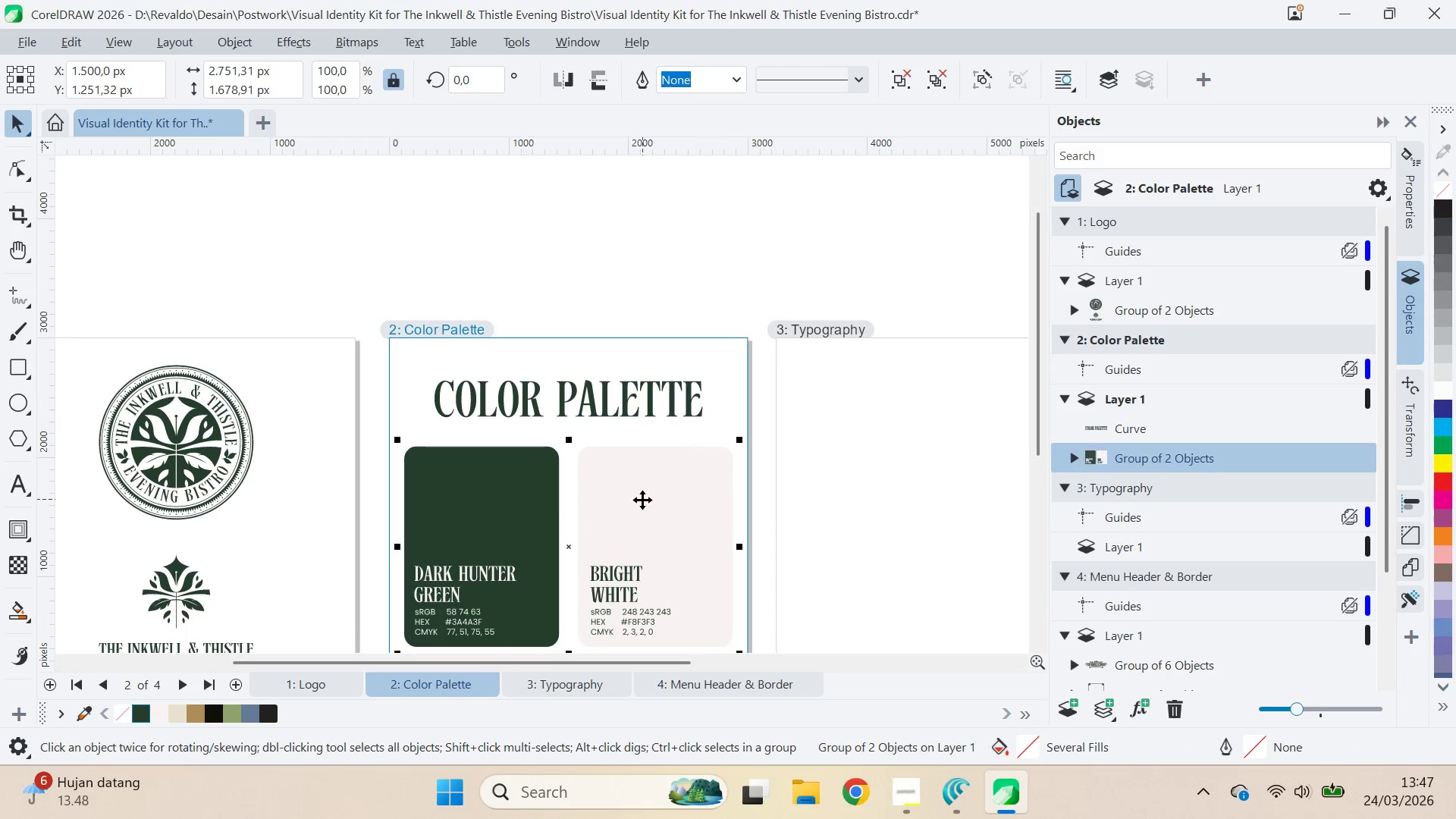 
left_click_drag(start_coordinate=[643, 500], to_coordinate=[644, 485])
 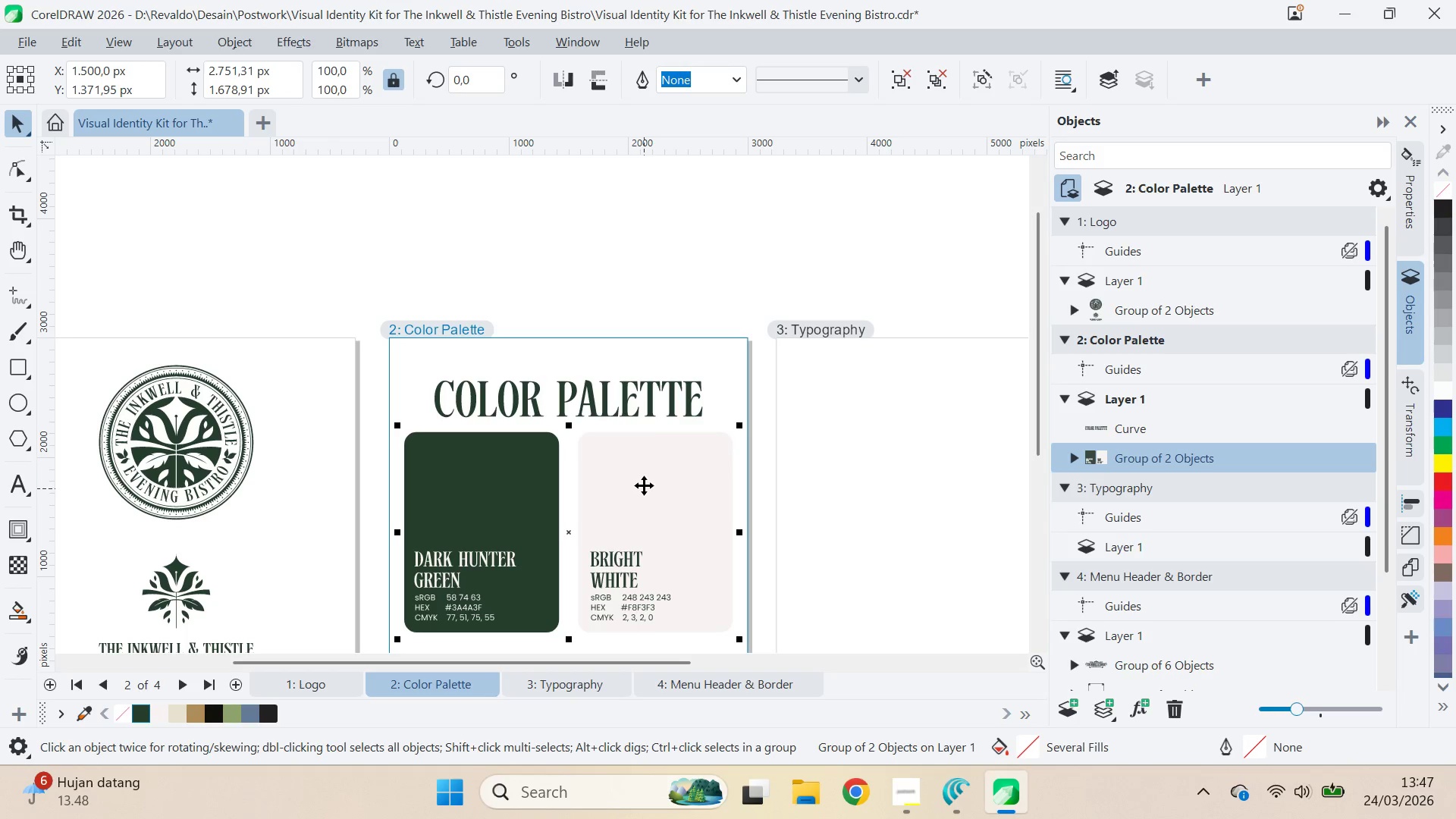 
hold_key(key=ShiftLeft, duration=0.92)
 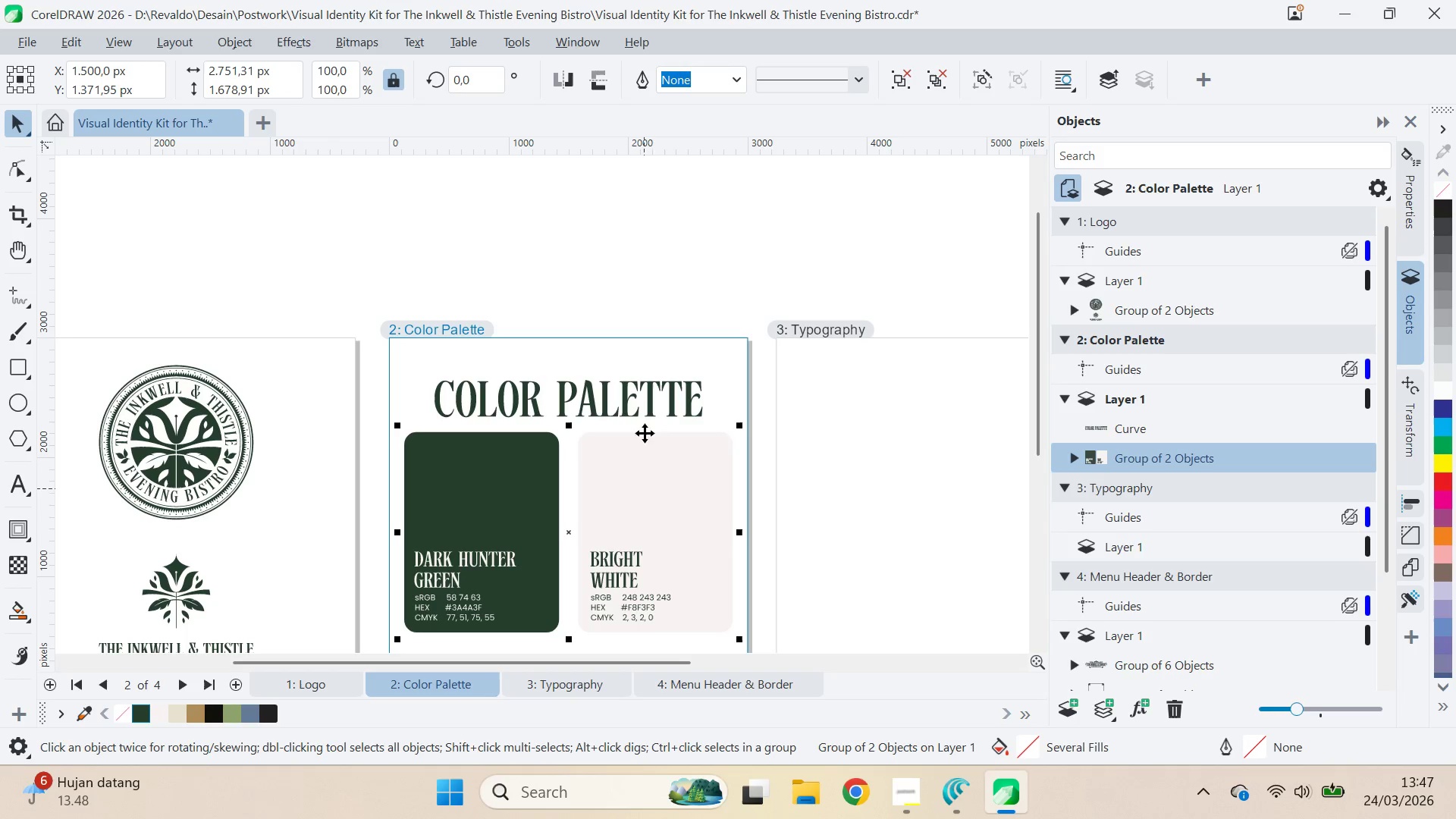 
hold_key(key=ShiftLeft, duration=0.5)
 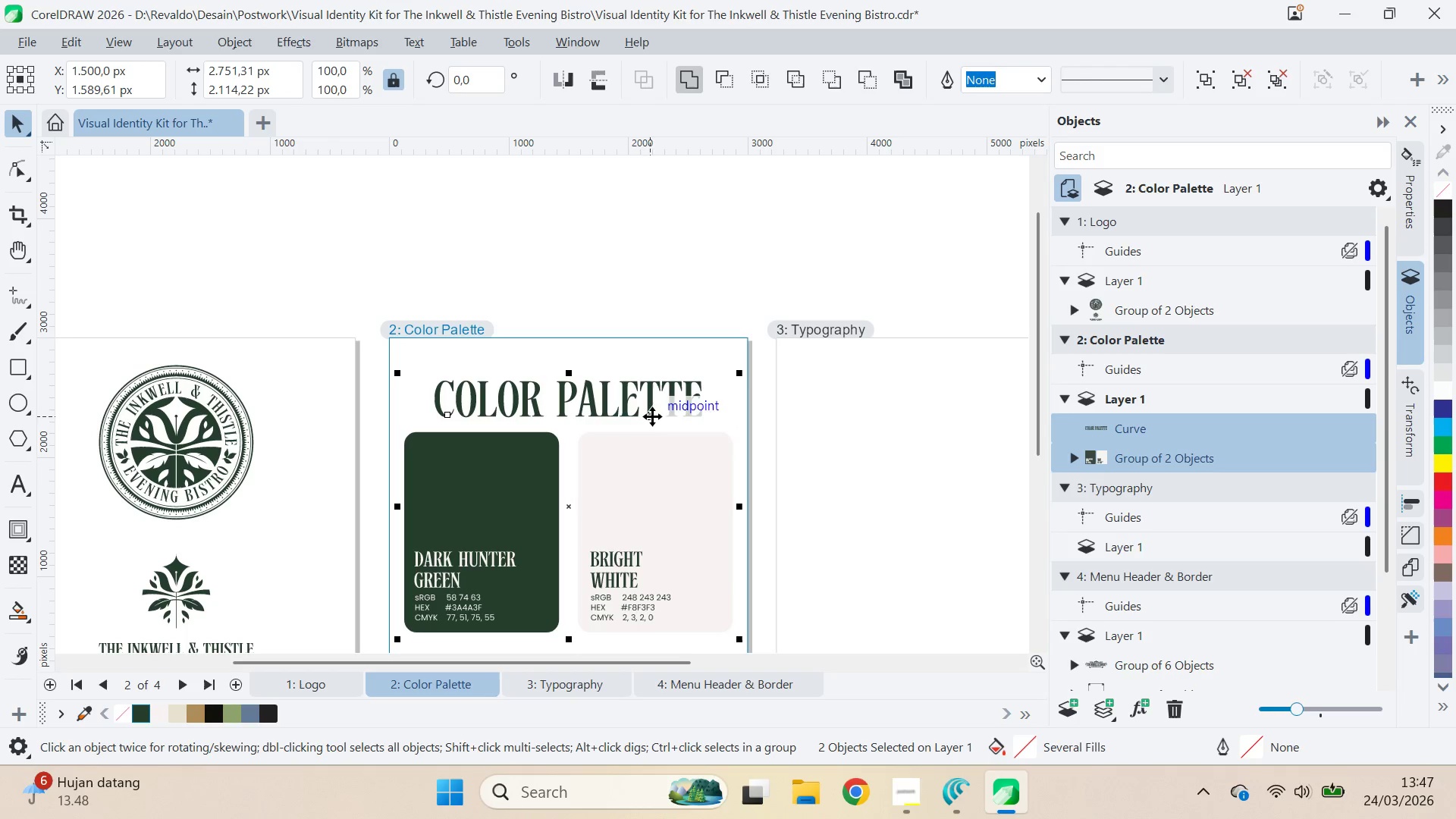 
key(Control+G)
 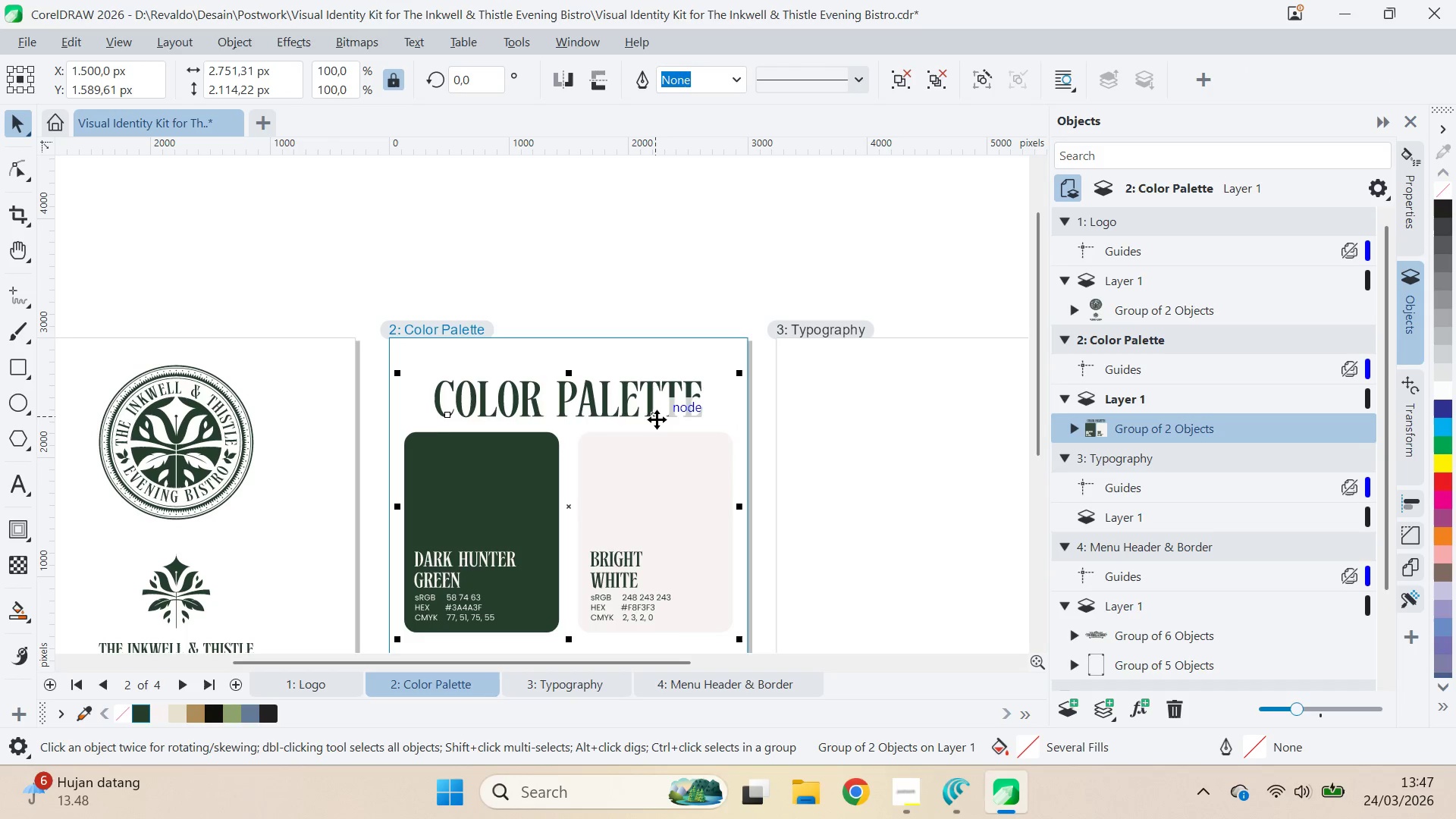 
type(pq)
 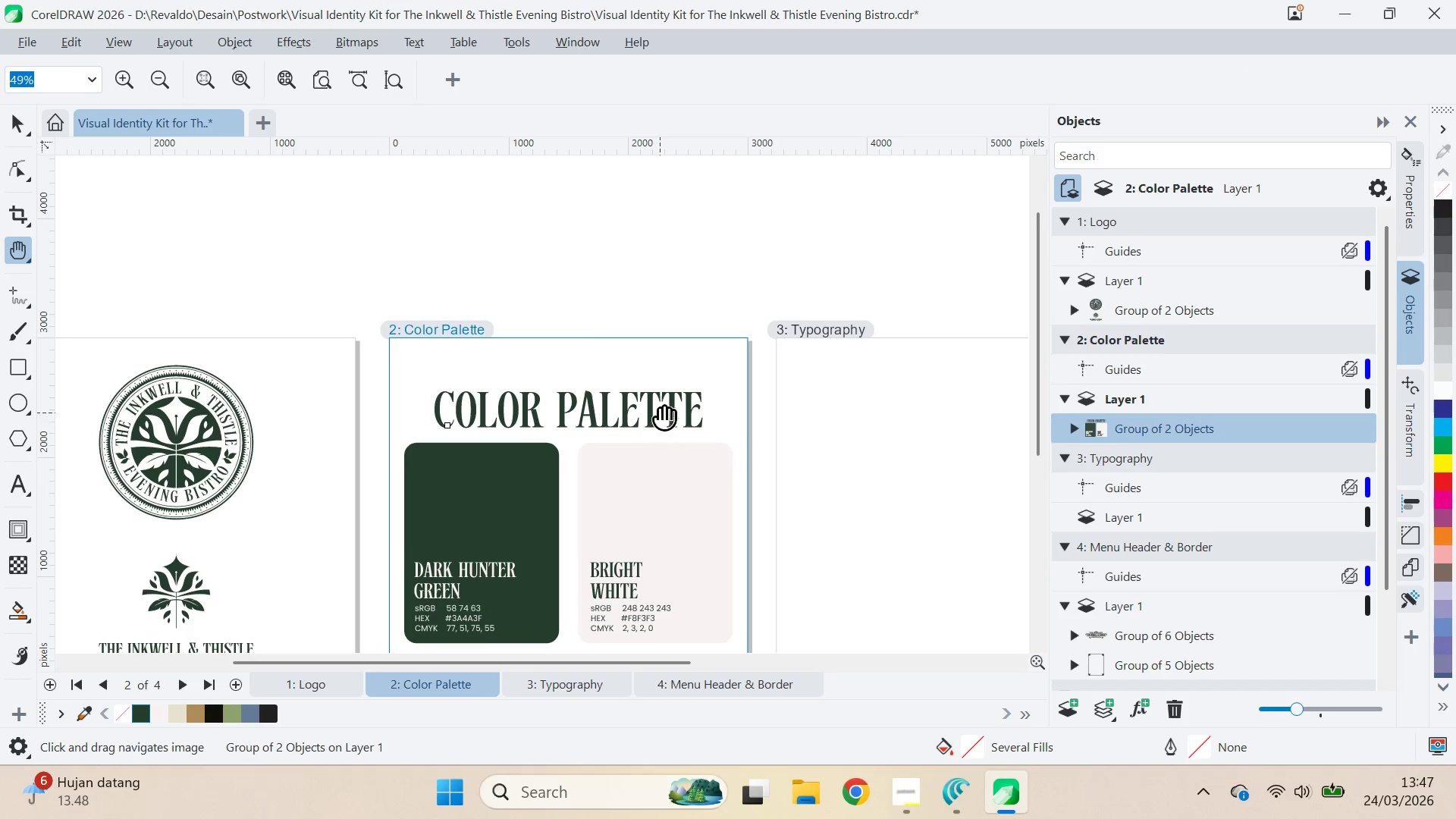 
left_click_drag(start_coordinate=[660, 413], to_coordinate=[607, 323])
 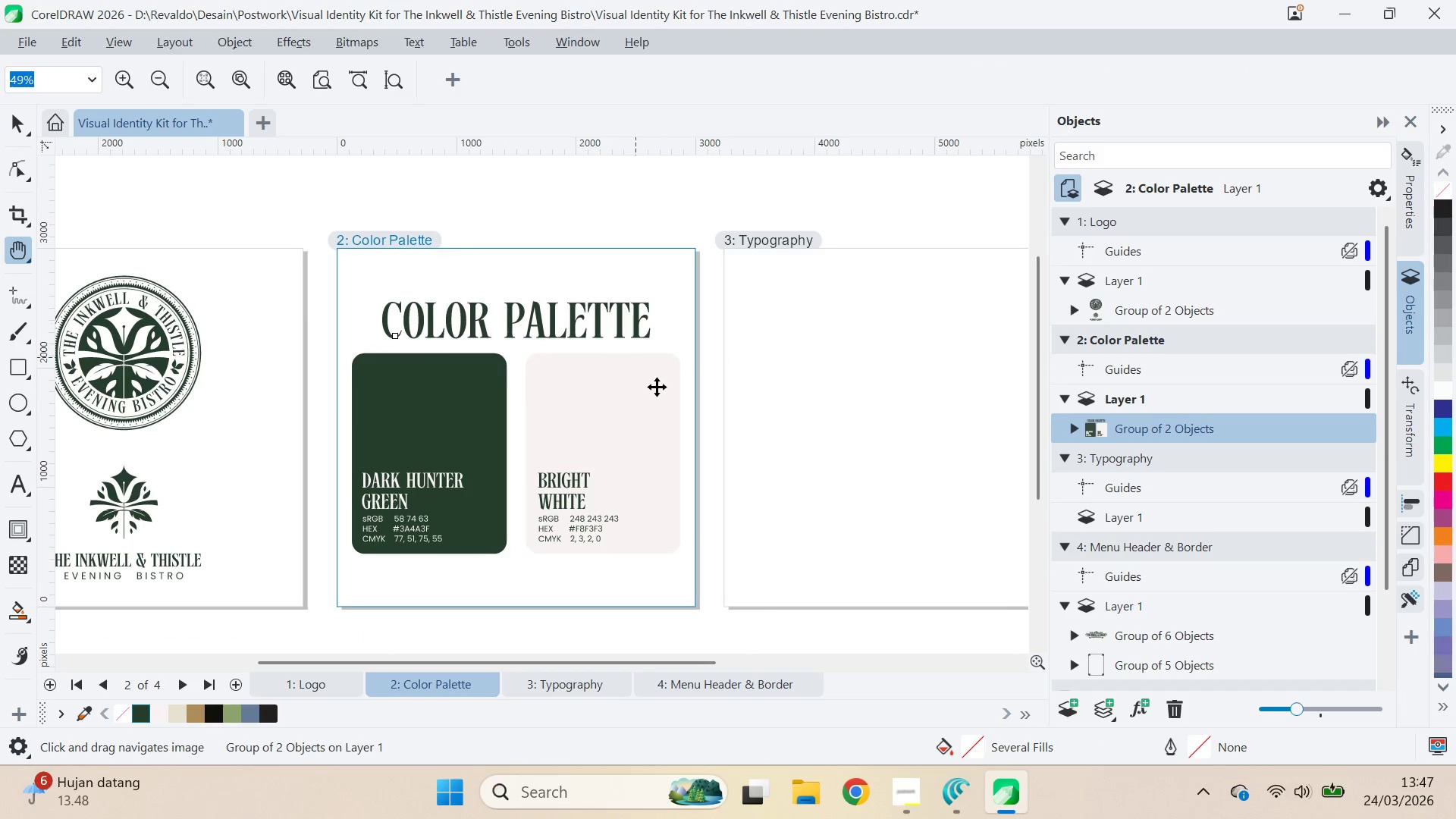 
key(V)
 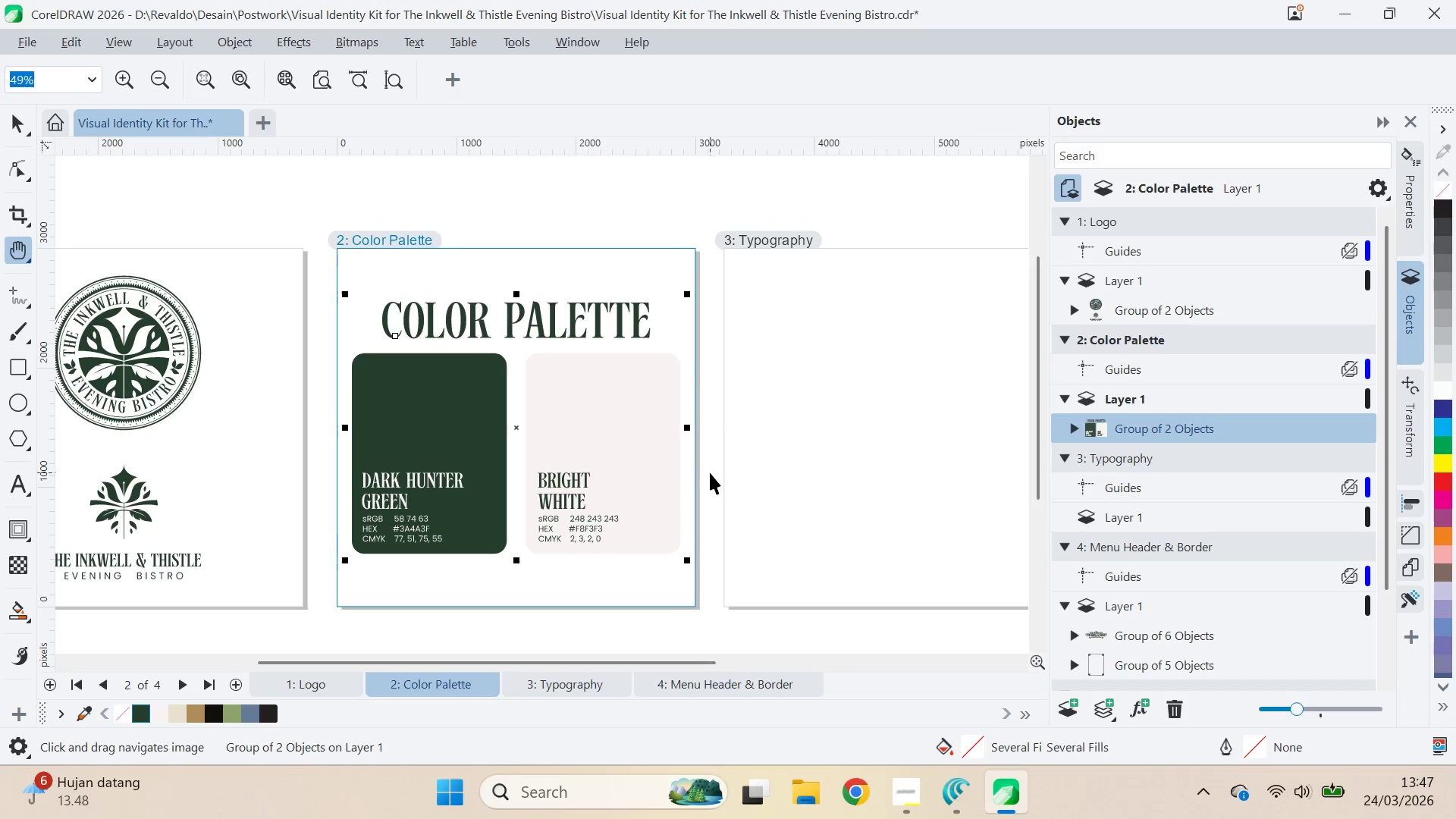 
left_click([710, 472])
 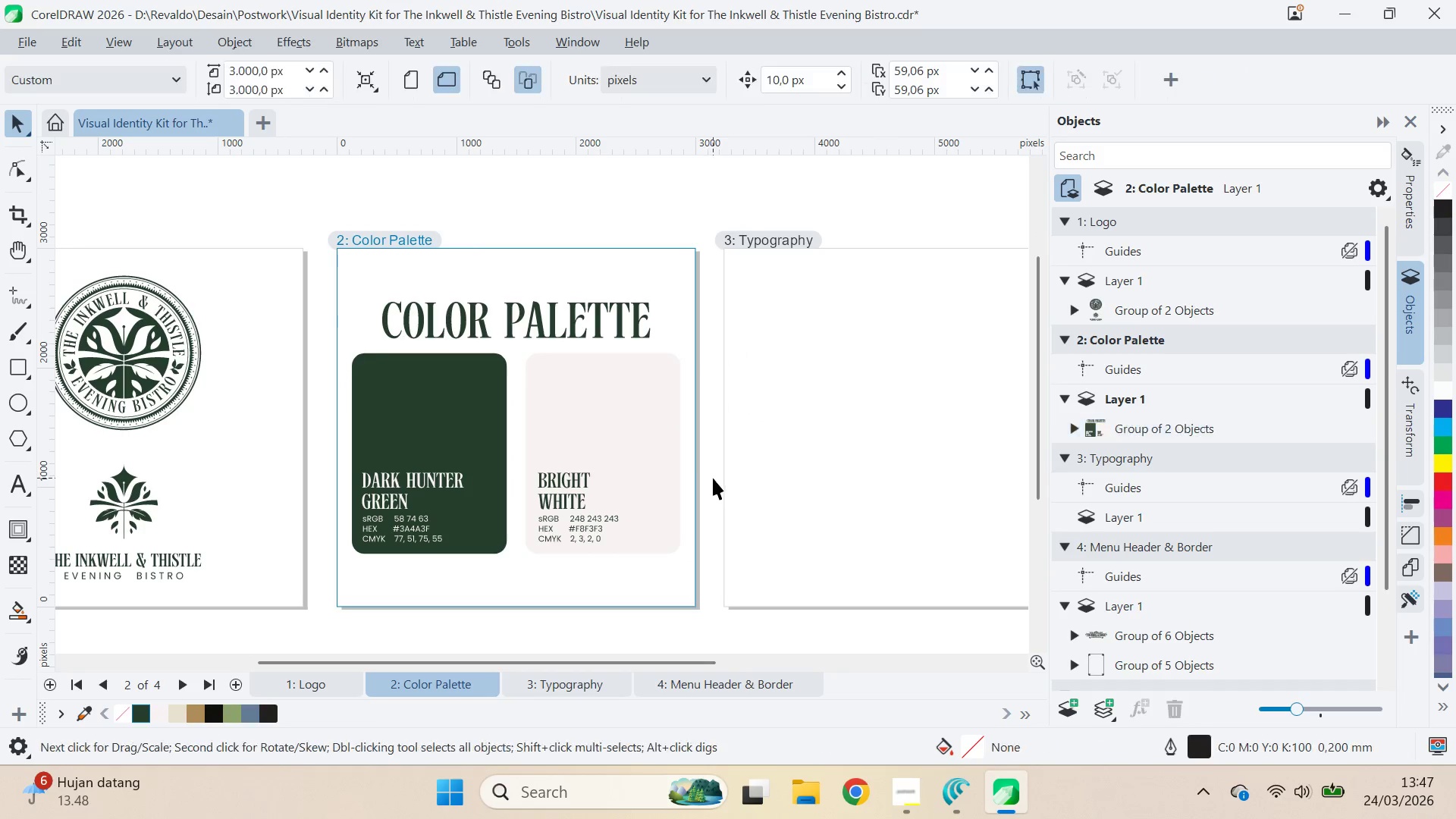 
scroll: coordinate [714, 475], scroll_direction: down, amount: 5.0
 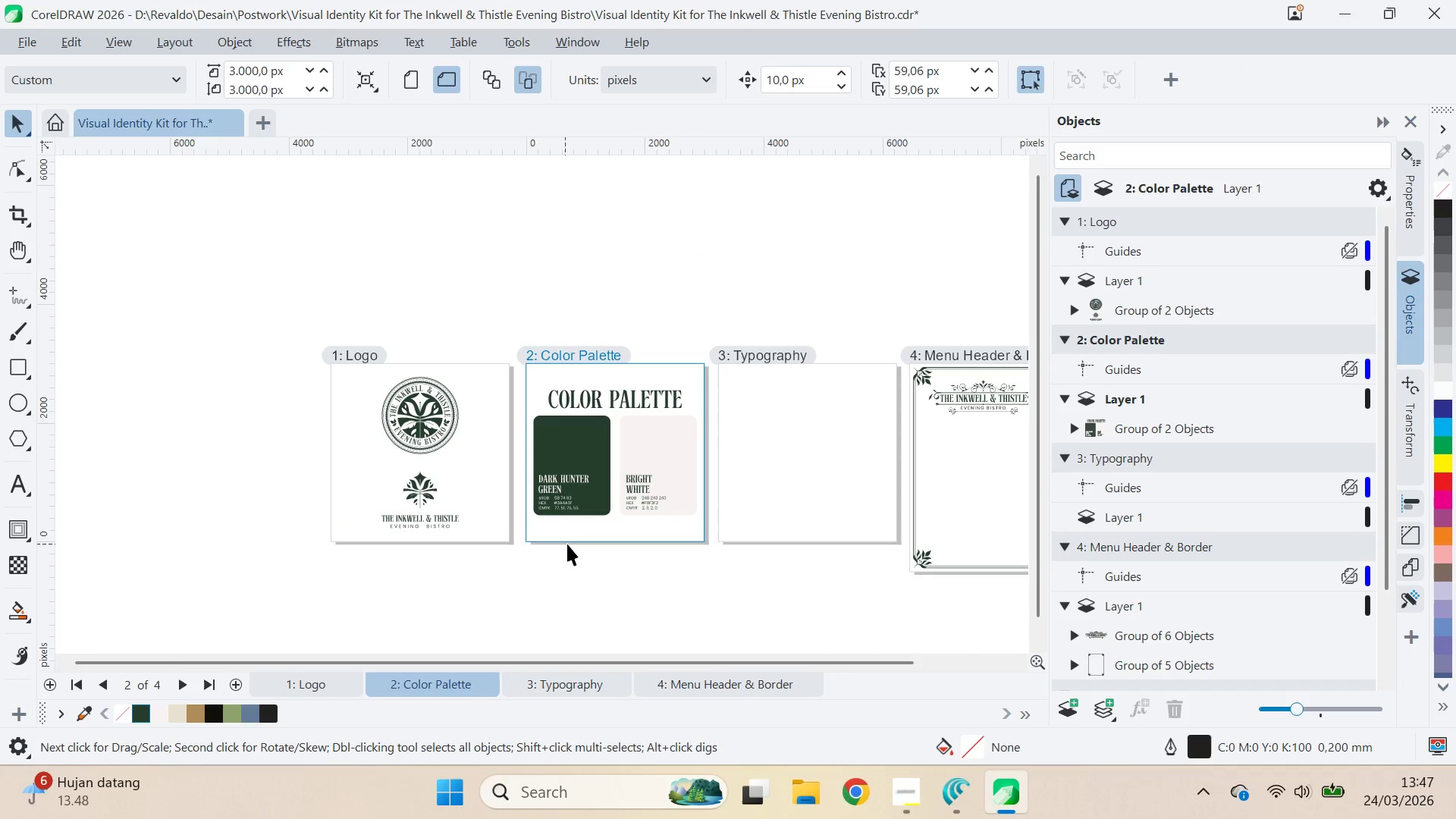 
key(Q)
 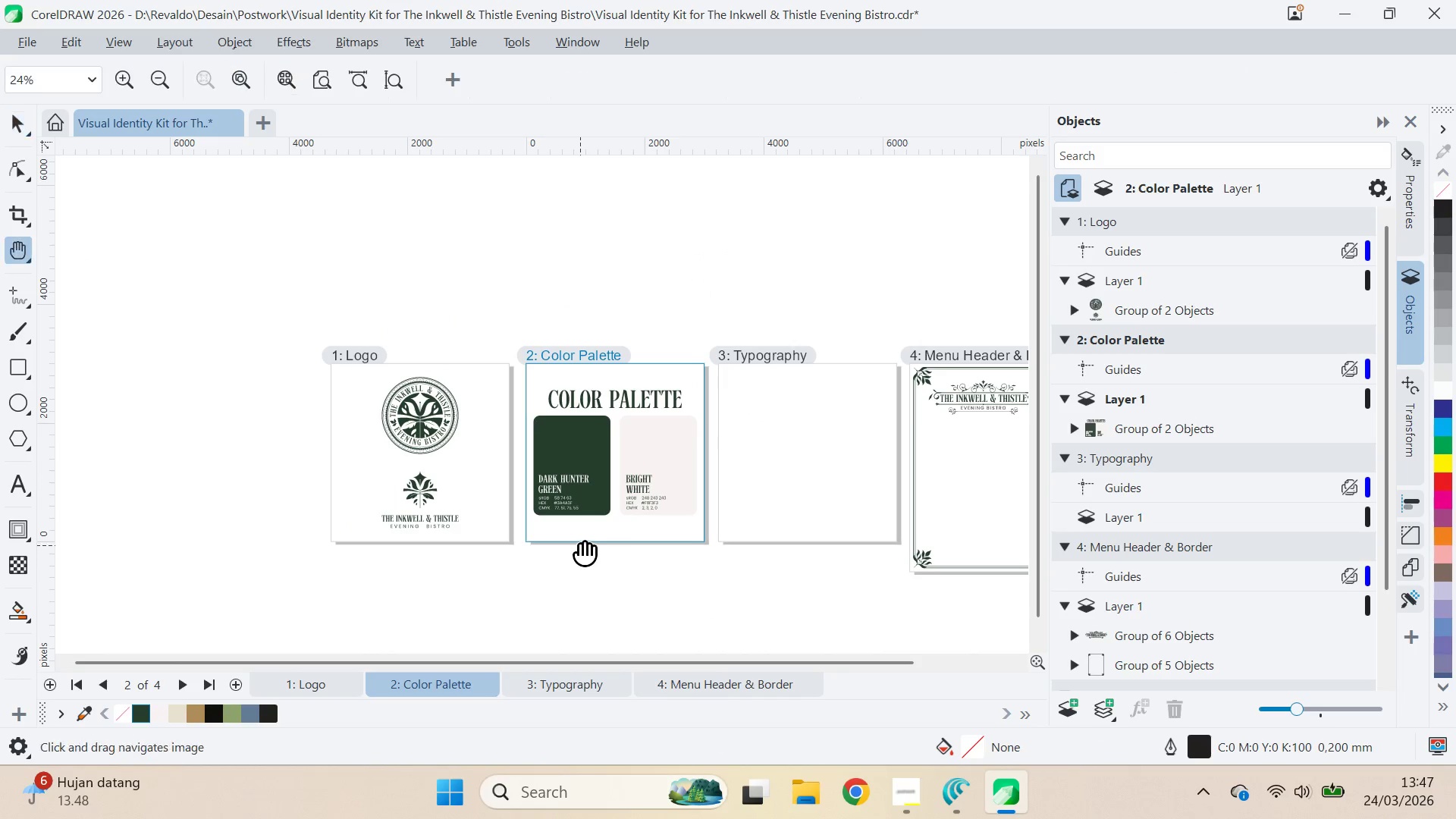 
left_click_drag(start_coordinate=[580, 545], to_coordinate=[450, 539])
 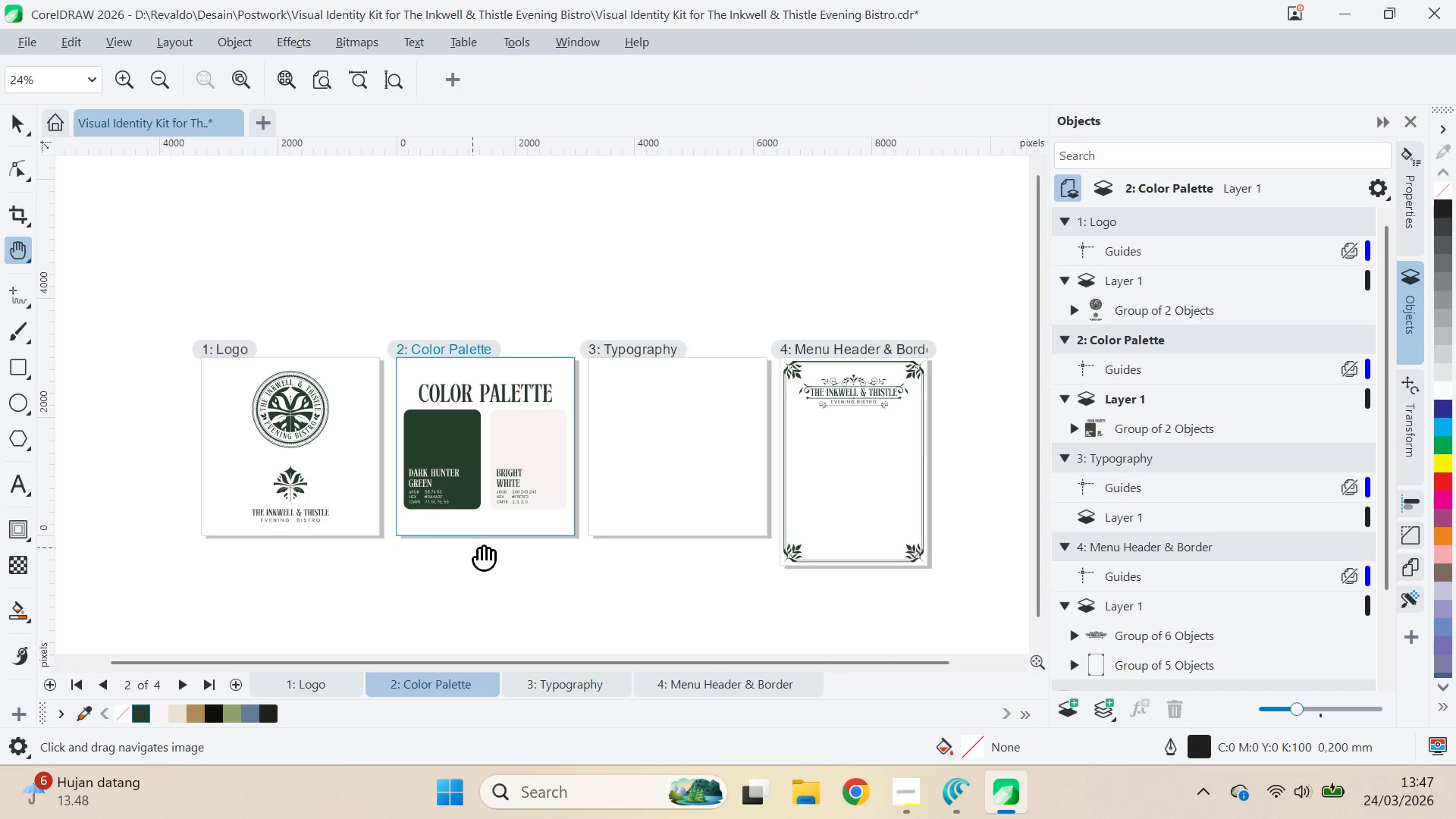 
key(V)
 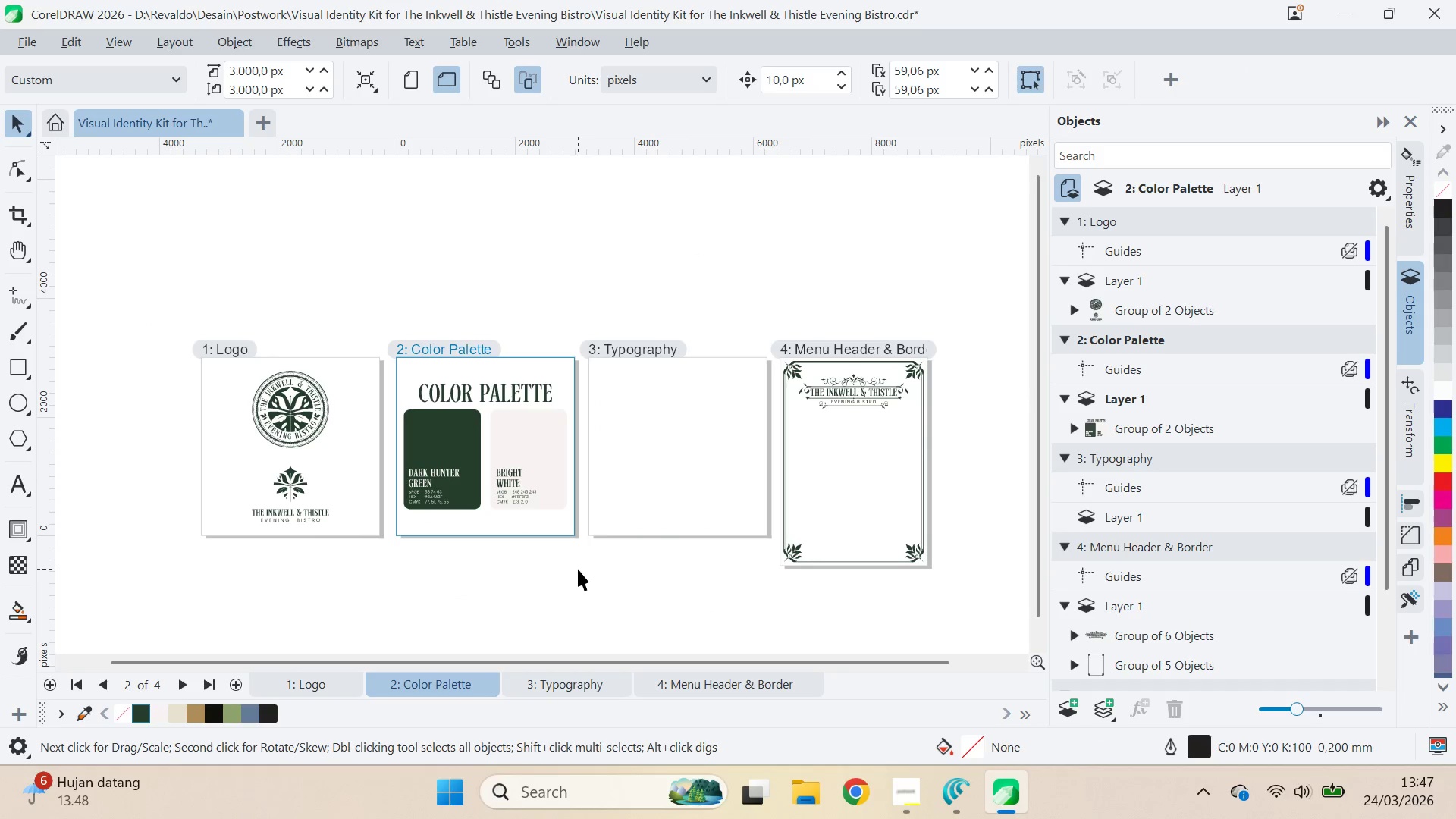 
key(Control+S)
 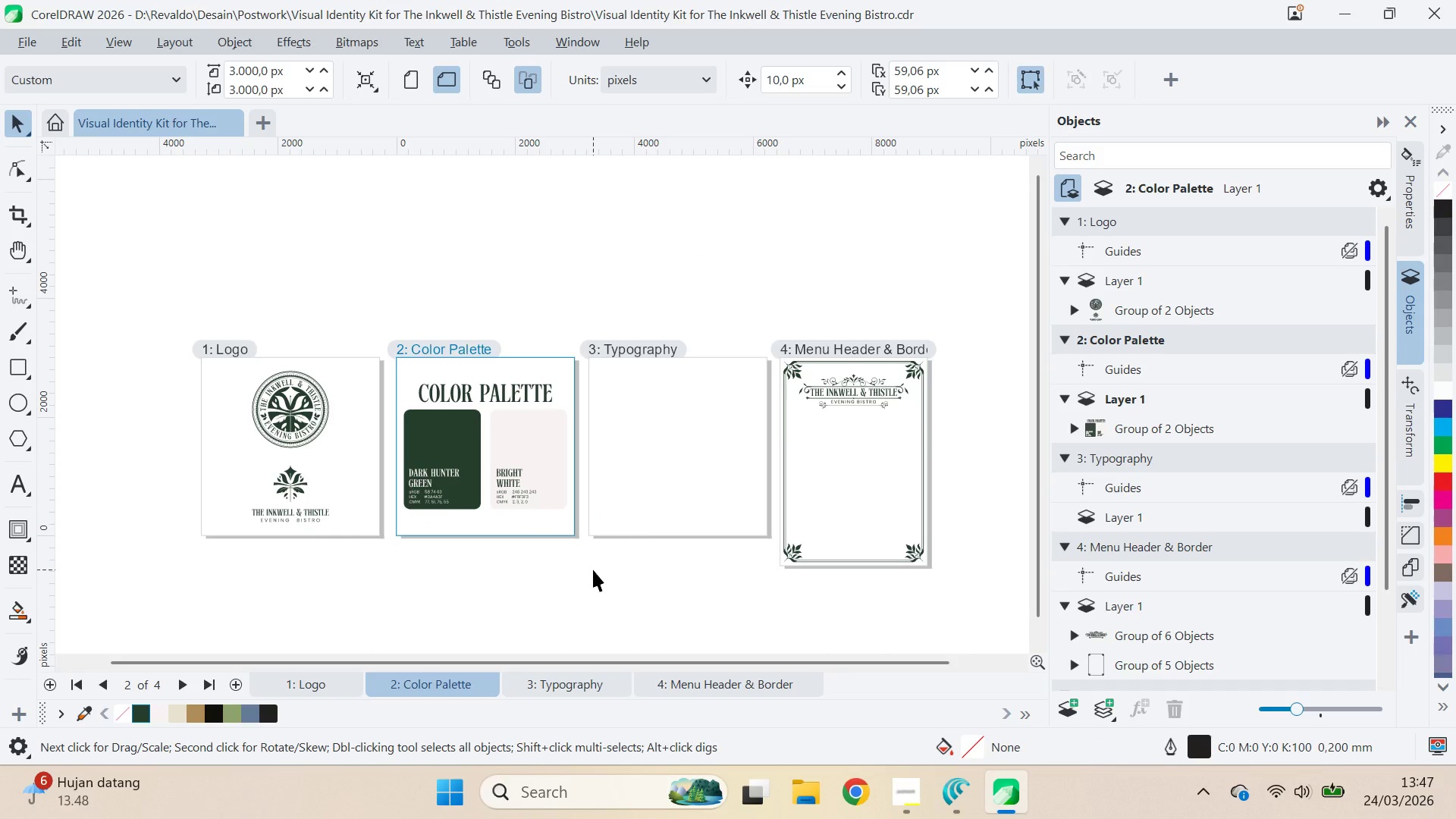 
type(qv)
 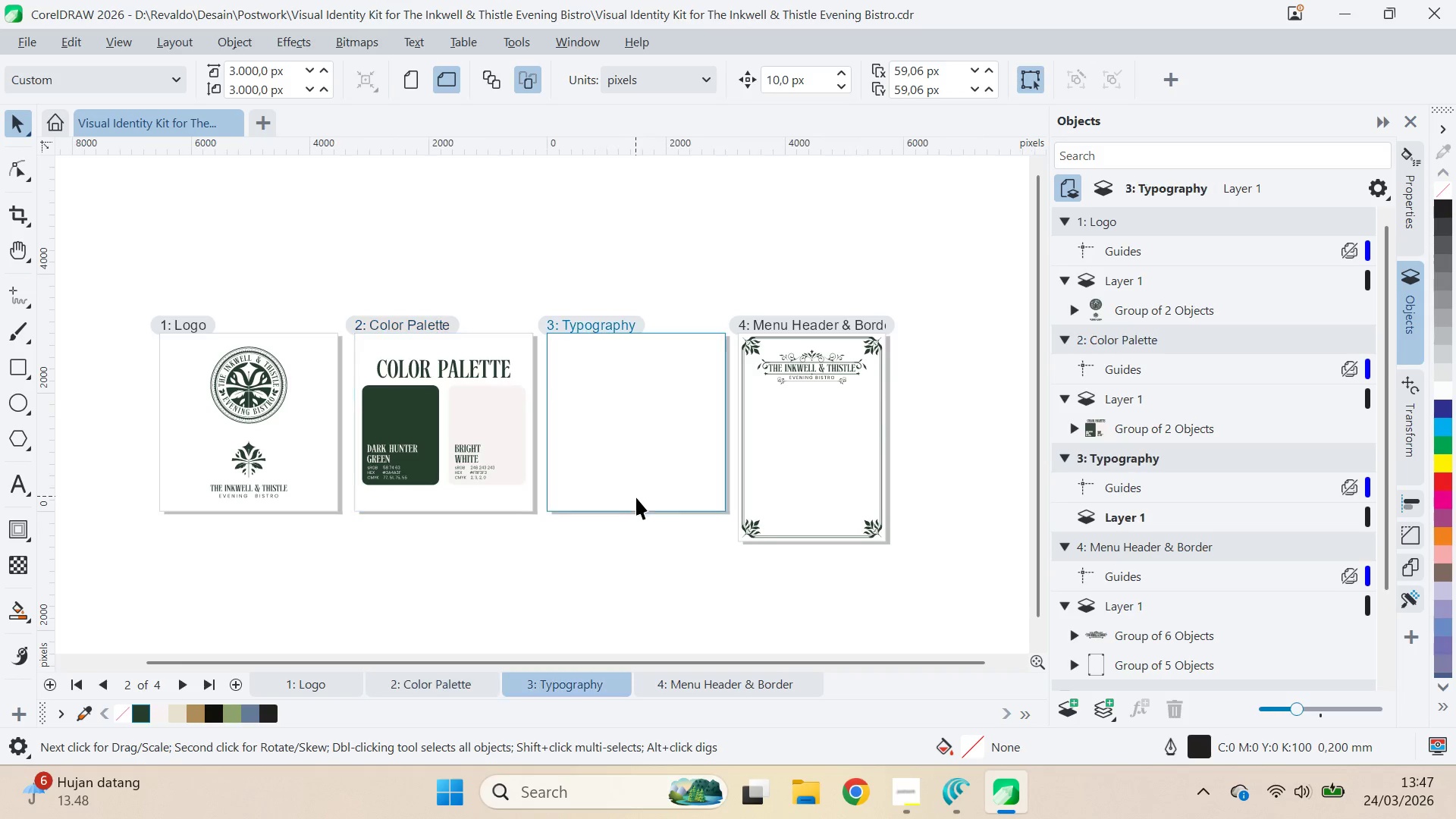 
left_click_drag(start_coordinate=[601, 570], to_coordinate=[560, 545])
 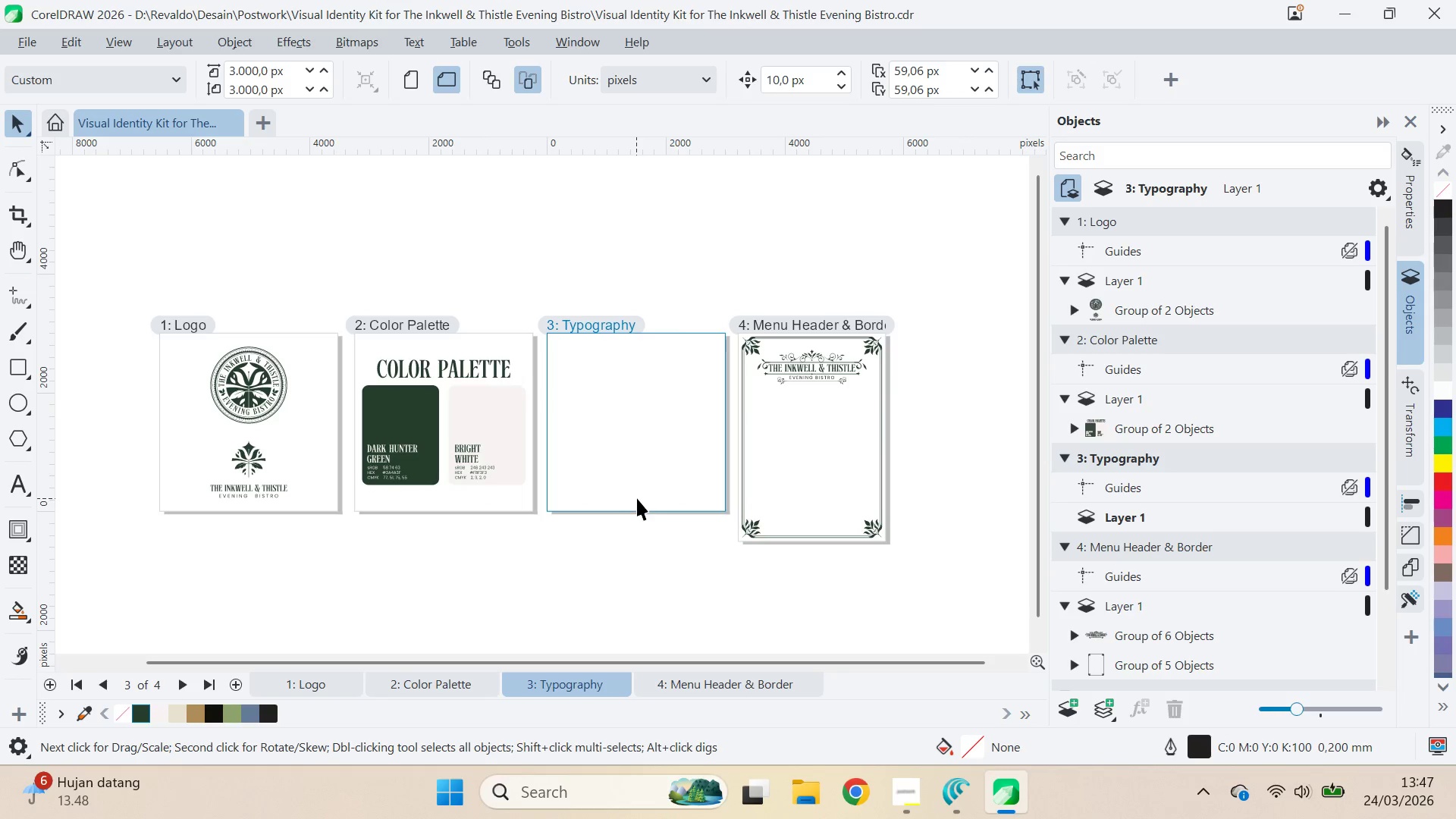 
key(Alt+AltLeft)
 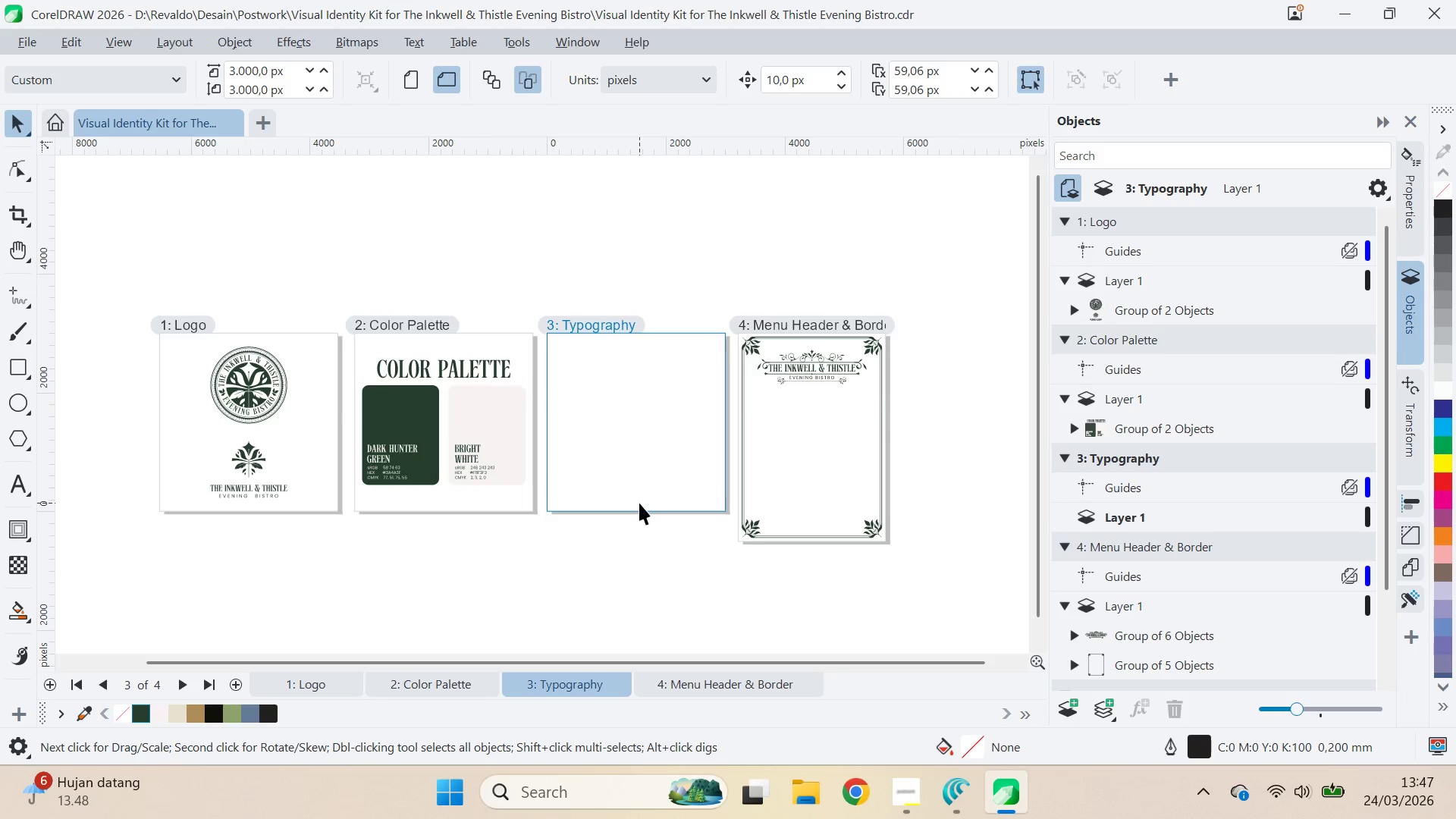 
key(Alt+Tab)
 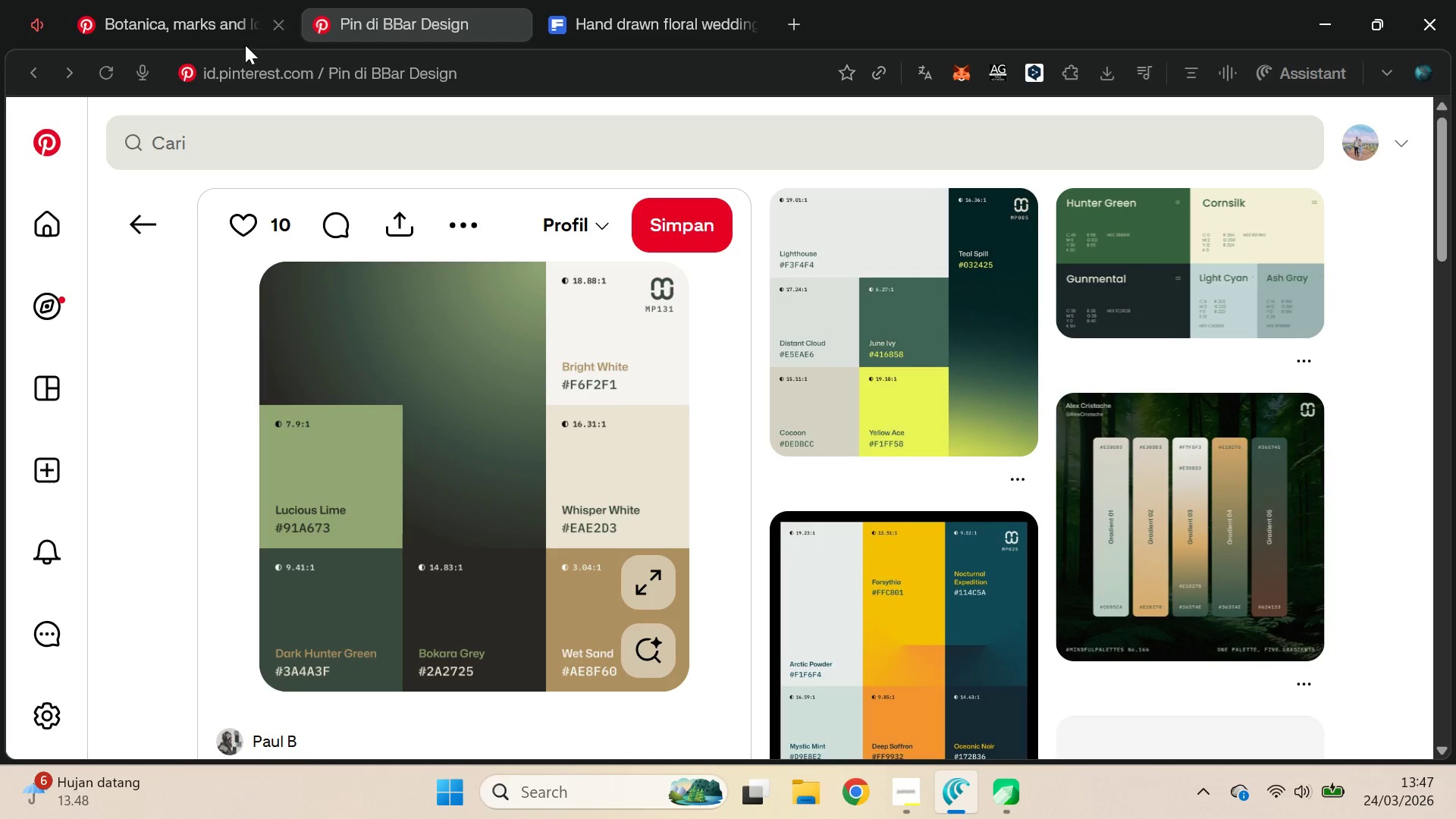 
mouse_move([85, 86])
 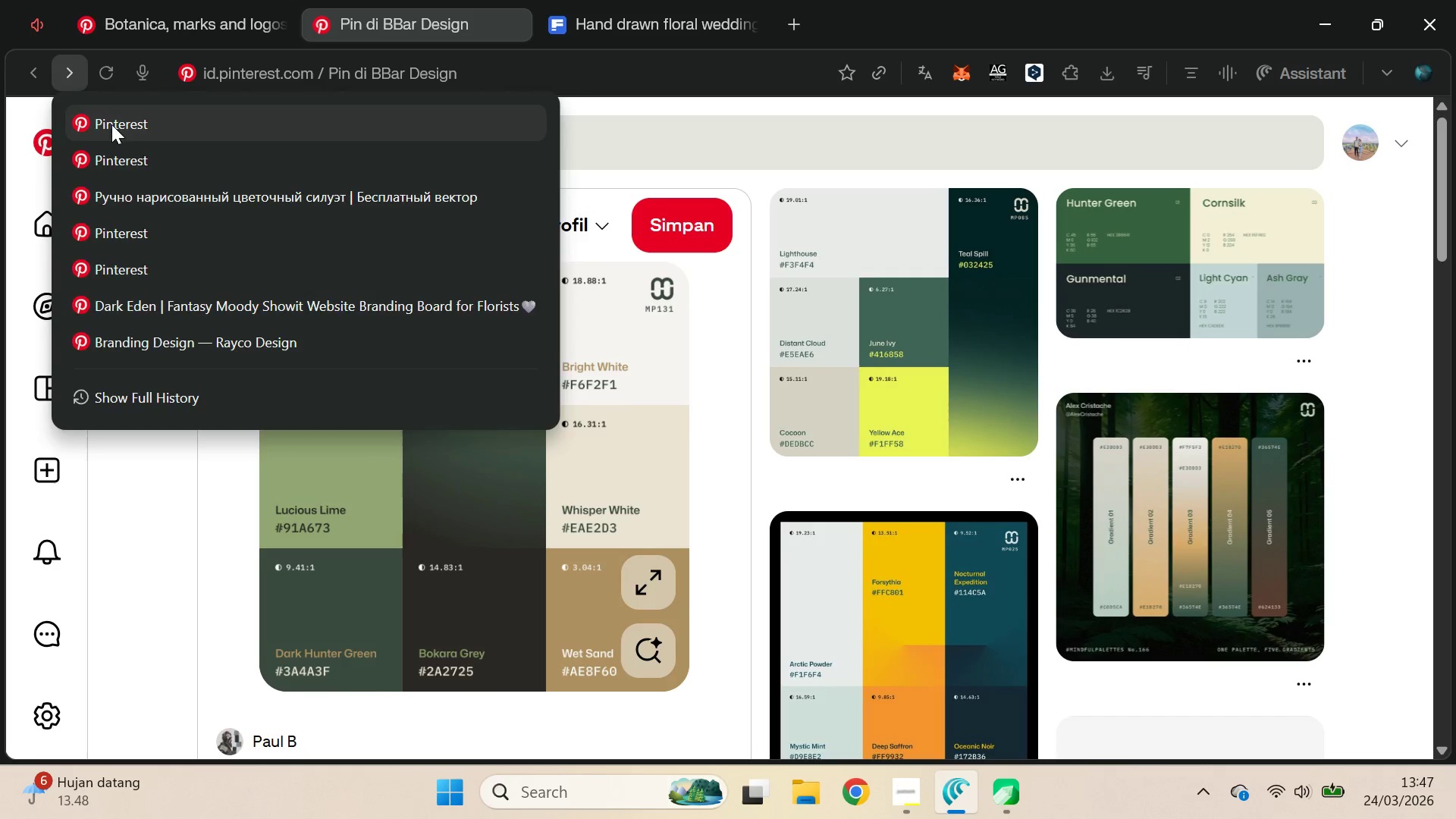 
left_click([112, 124])
 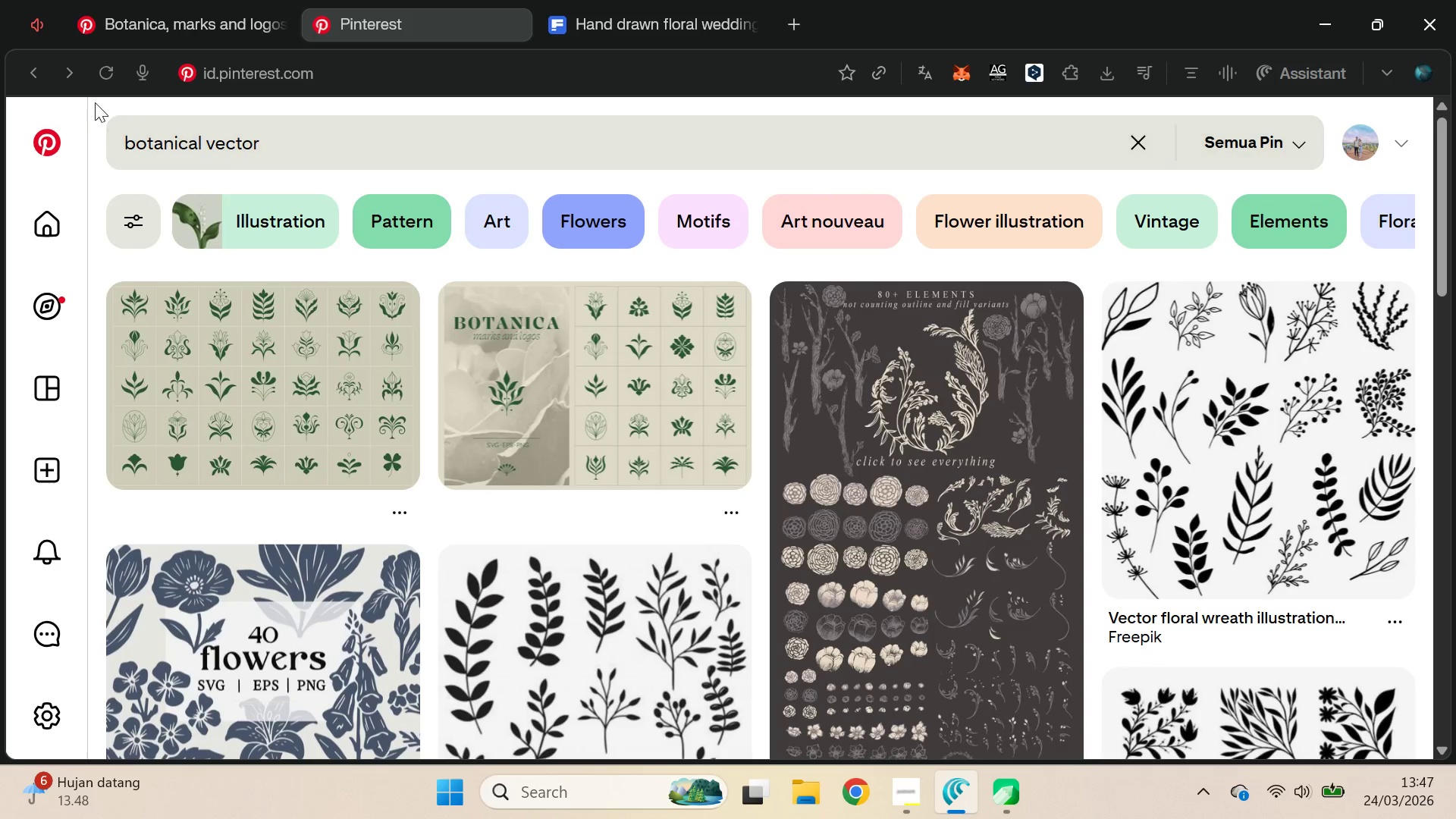 
left_click([76, 78])
 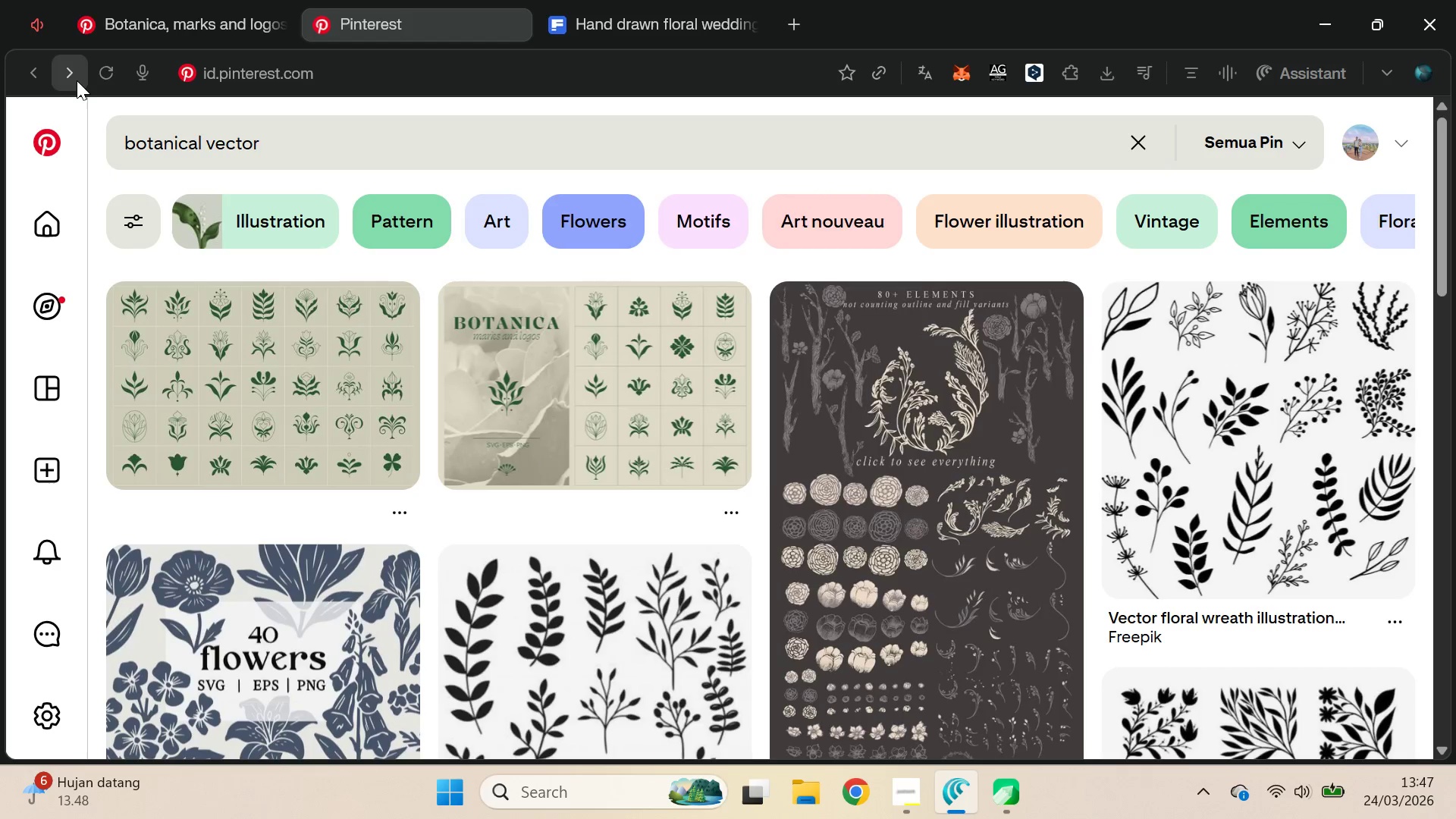 
triple_click([77, 80])
 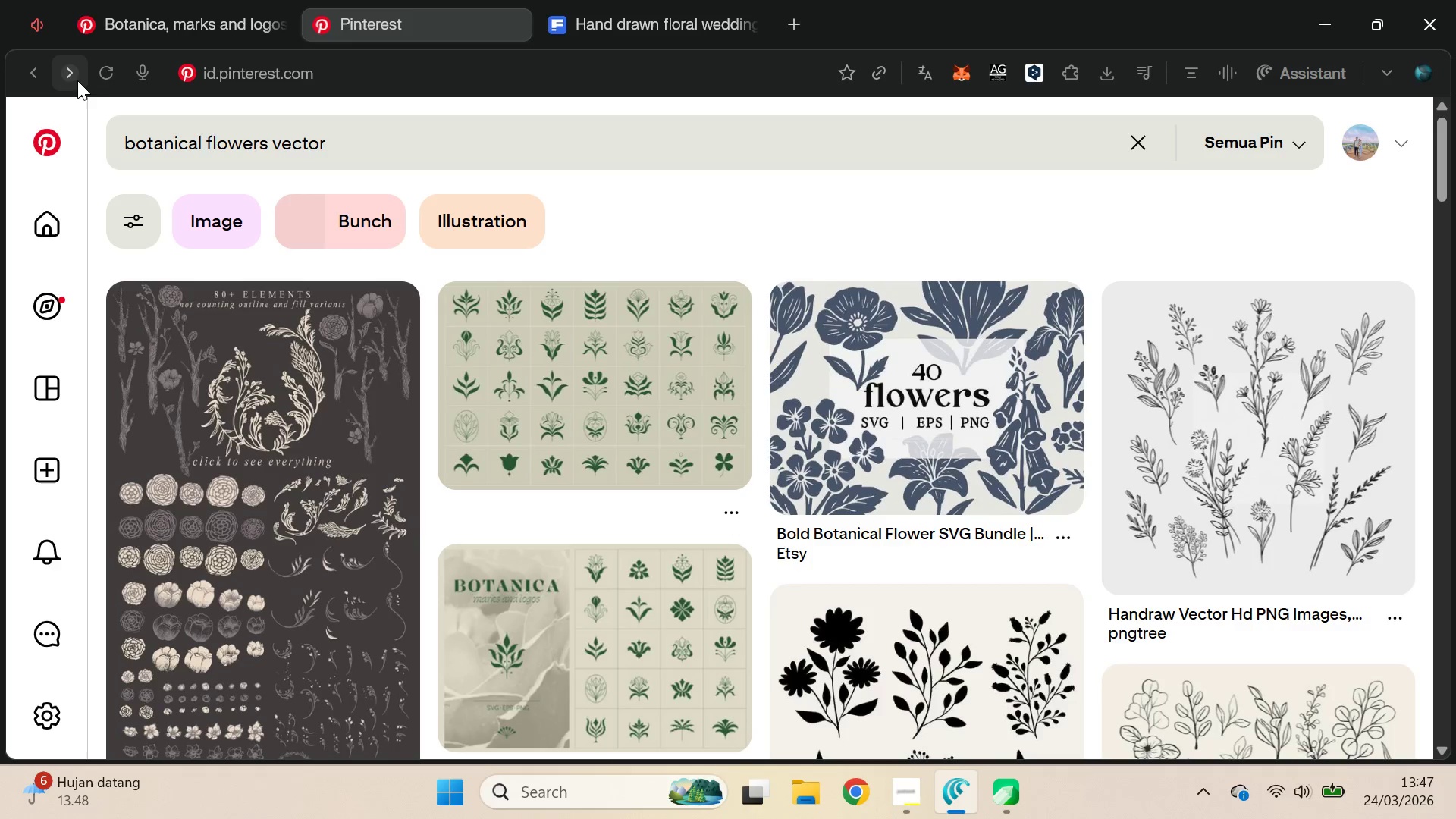 
triple_click([77, 80])
 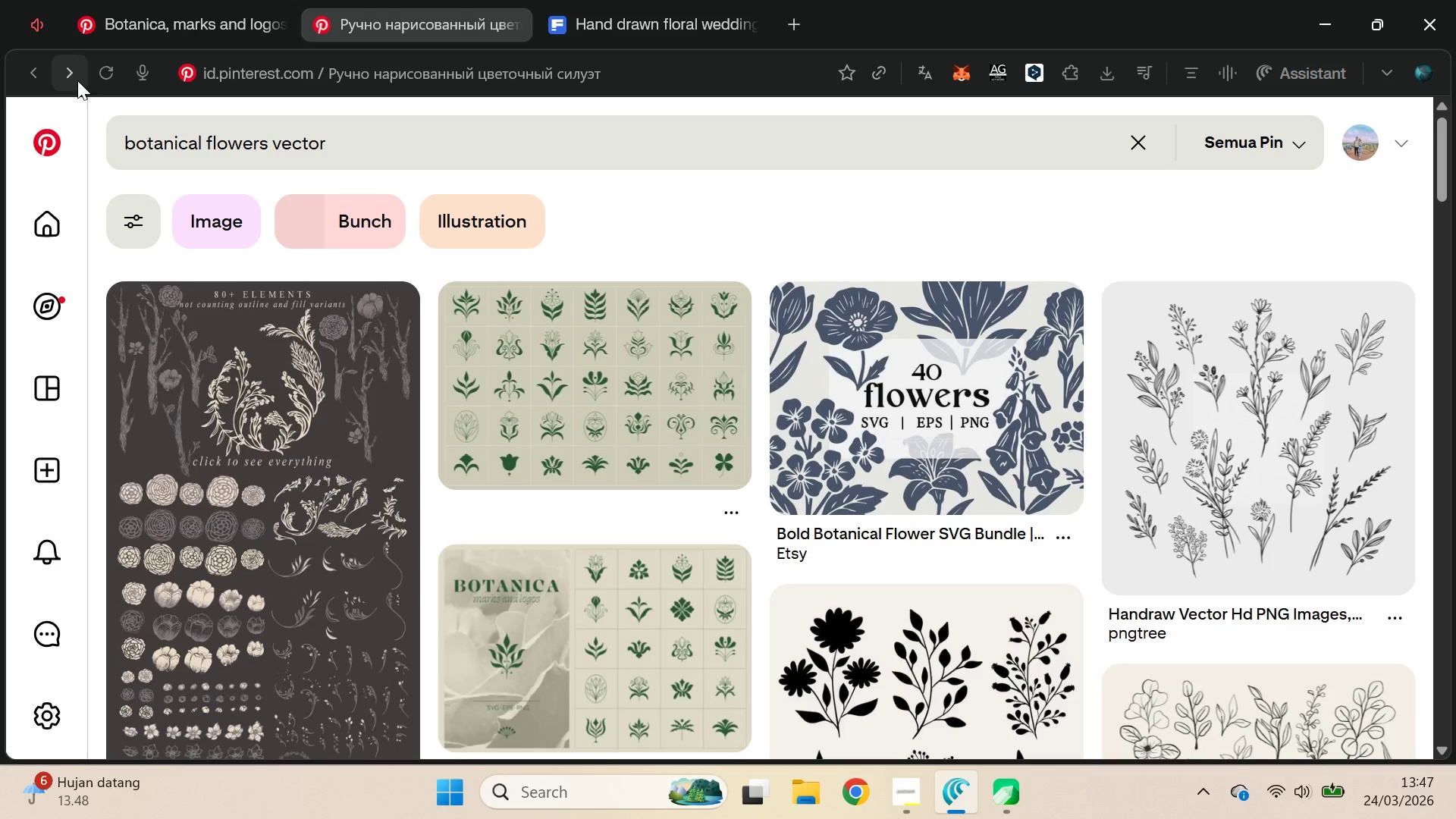 
triple_click([77, 80])
 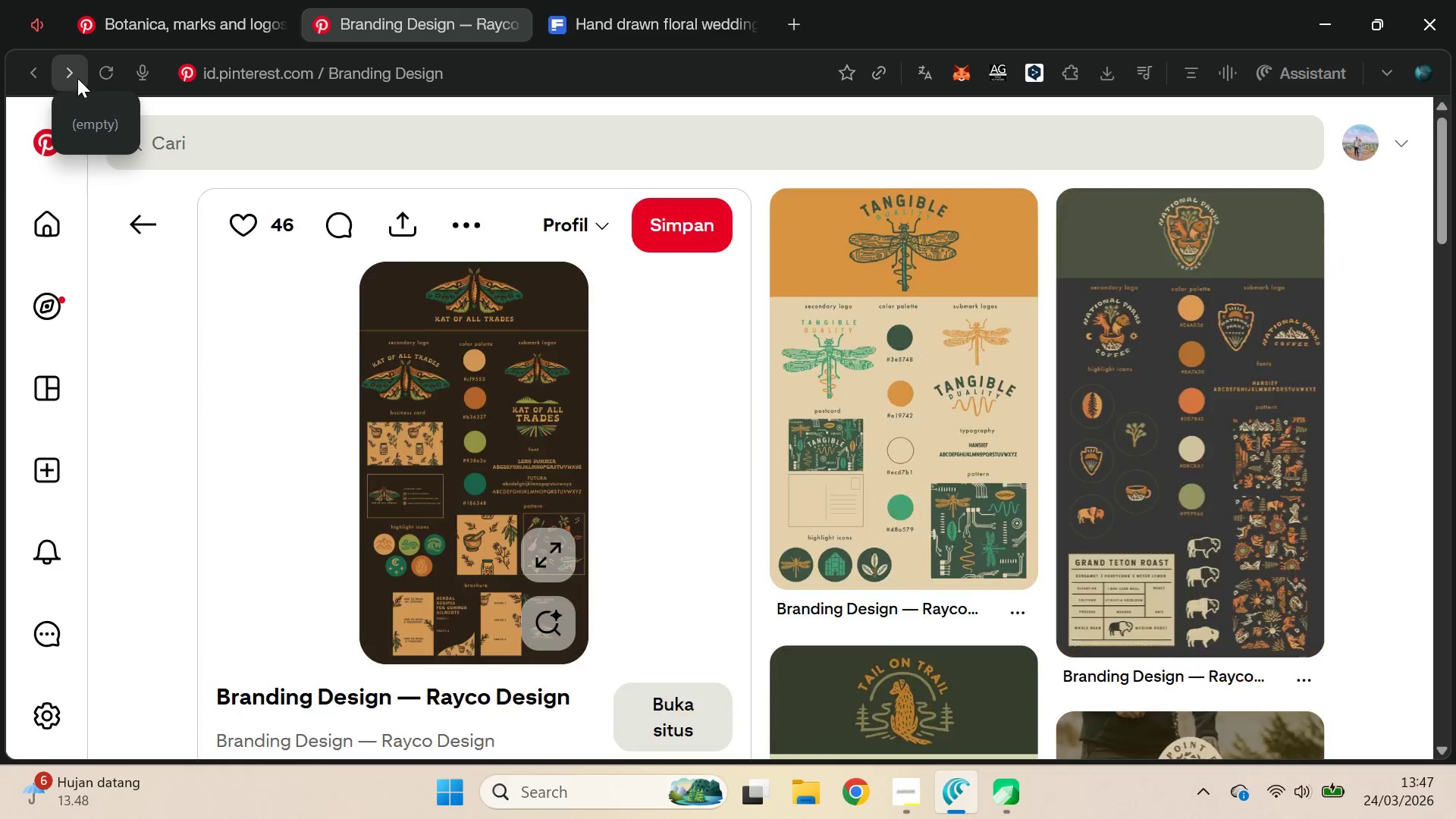 
double_click([77, 78])
 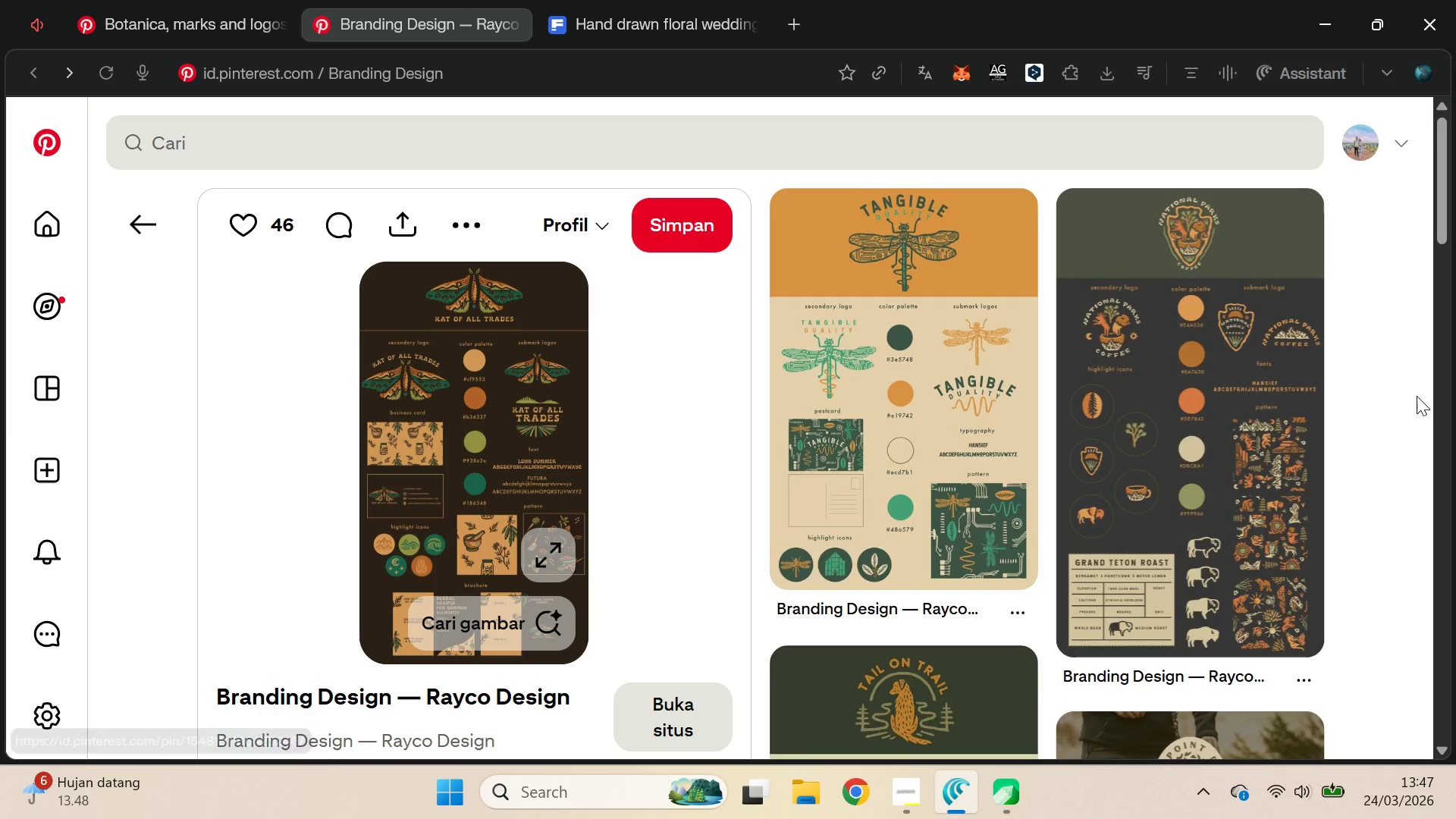 
left_click_drag(start_coordinate=[1443, 200], to_coordinate=[1455, 347])
 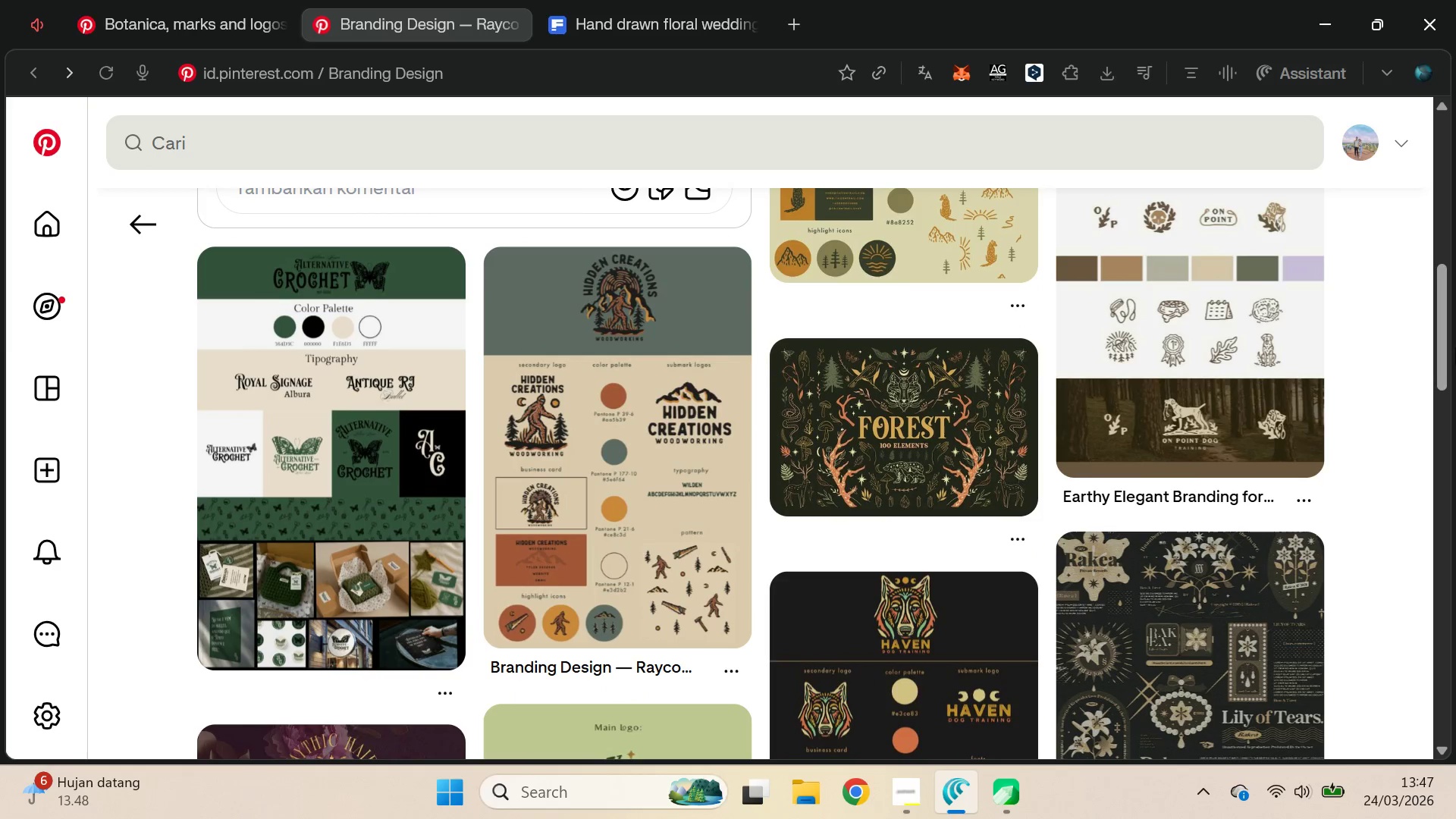 
key(Alt+AltLeft)
 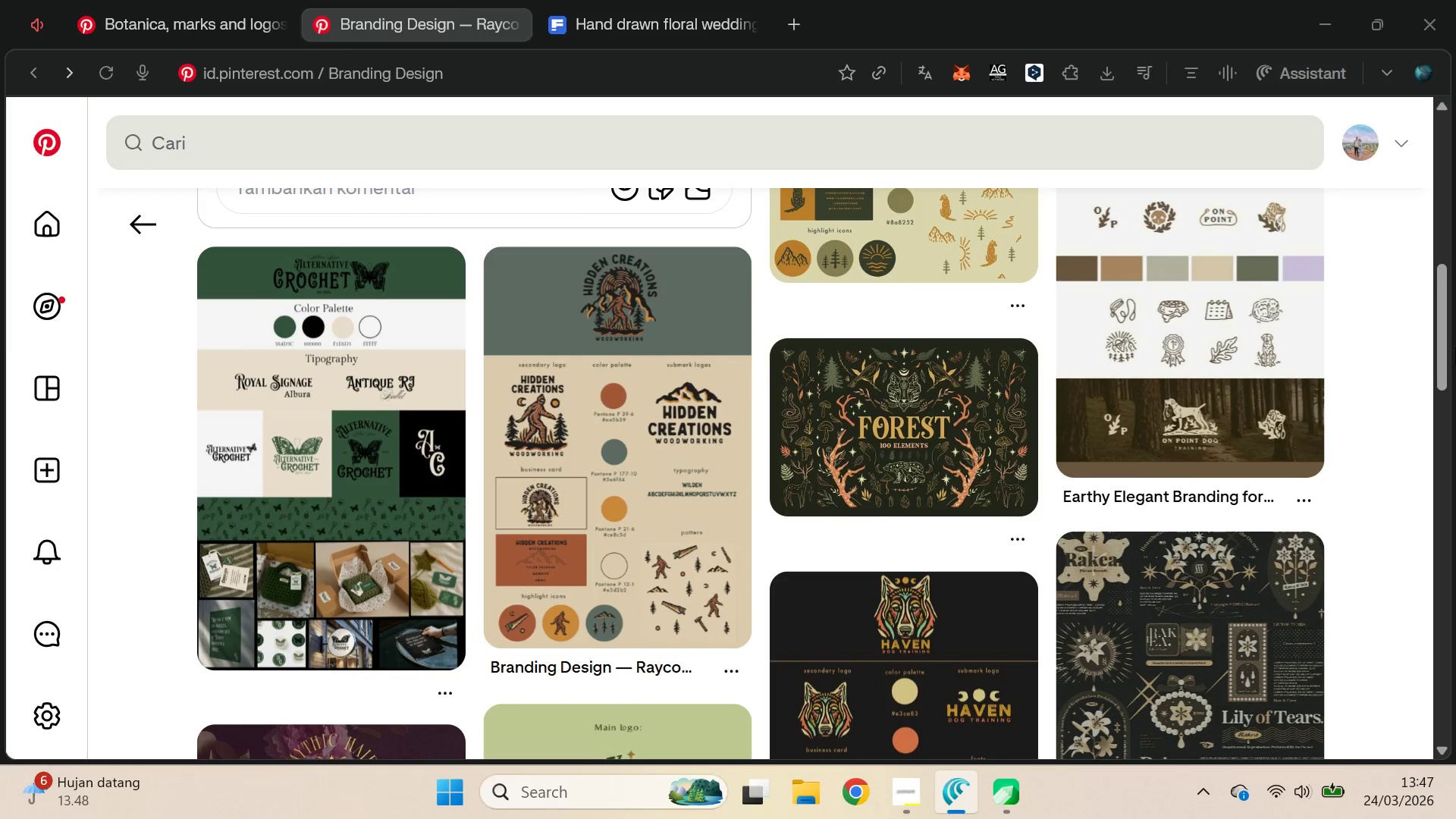 
key(Alt+Tab)
 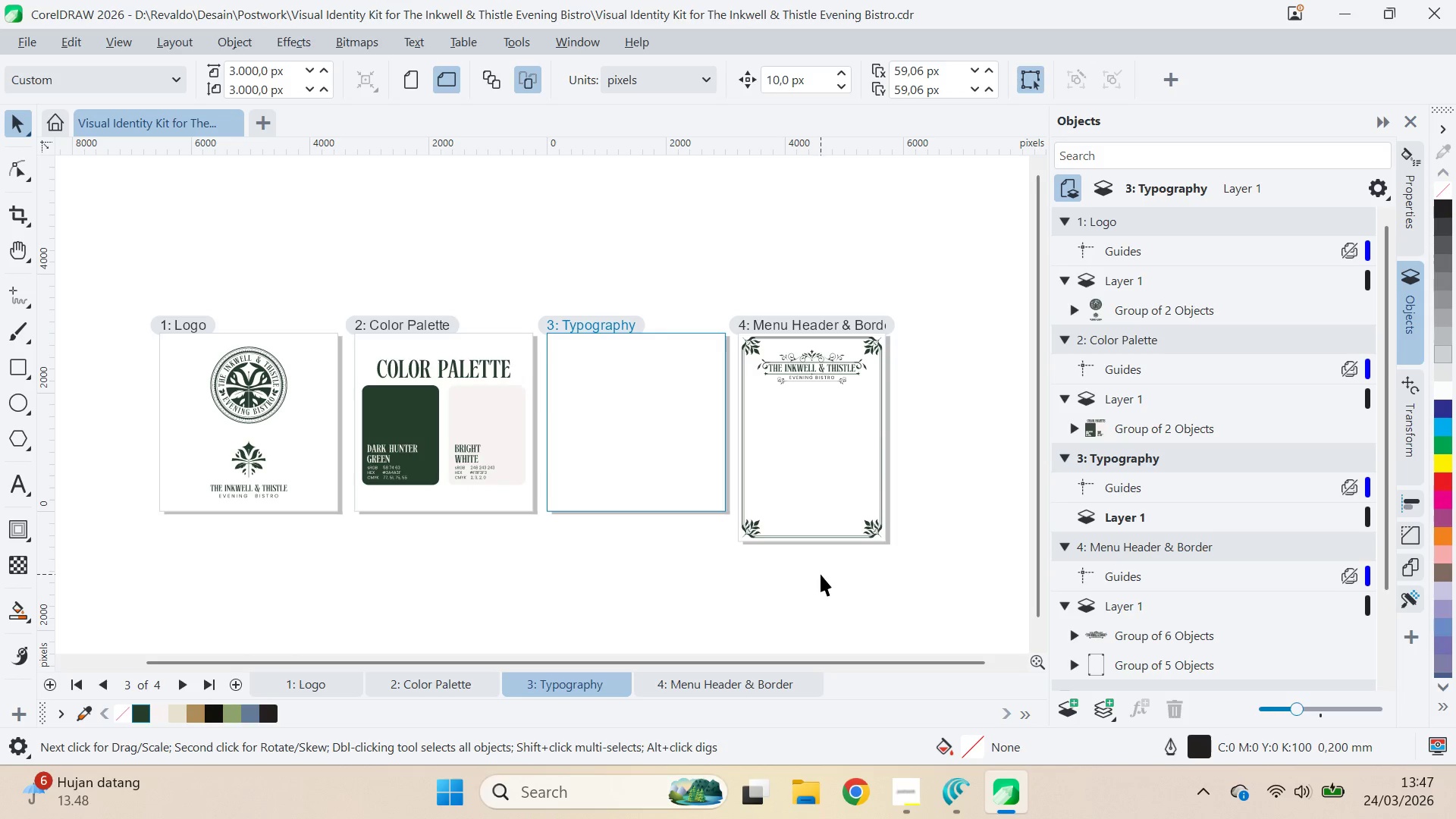 
double_click([678, 471])
 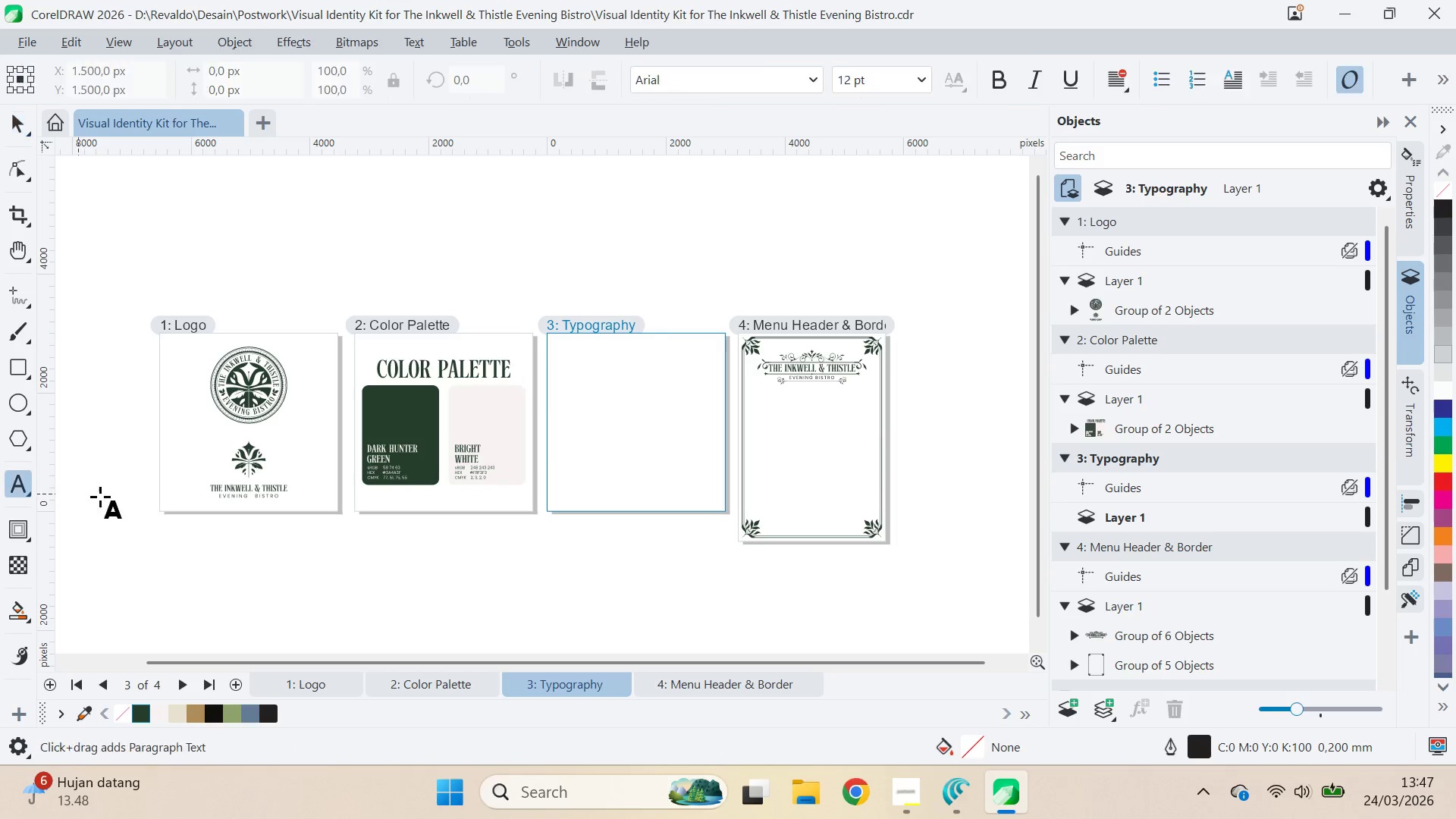 
left_click([571, 422])
 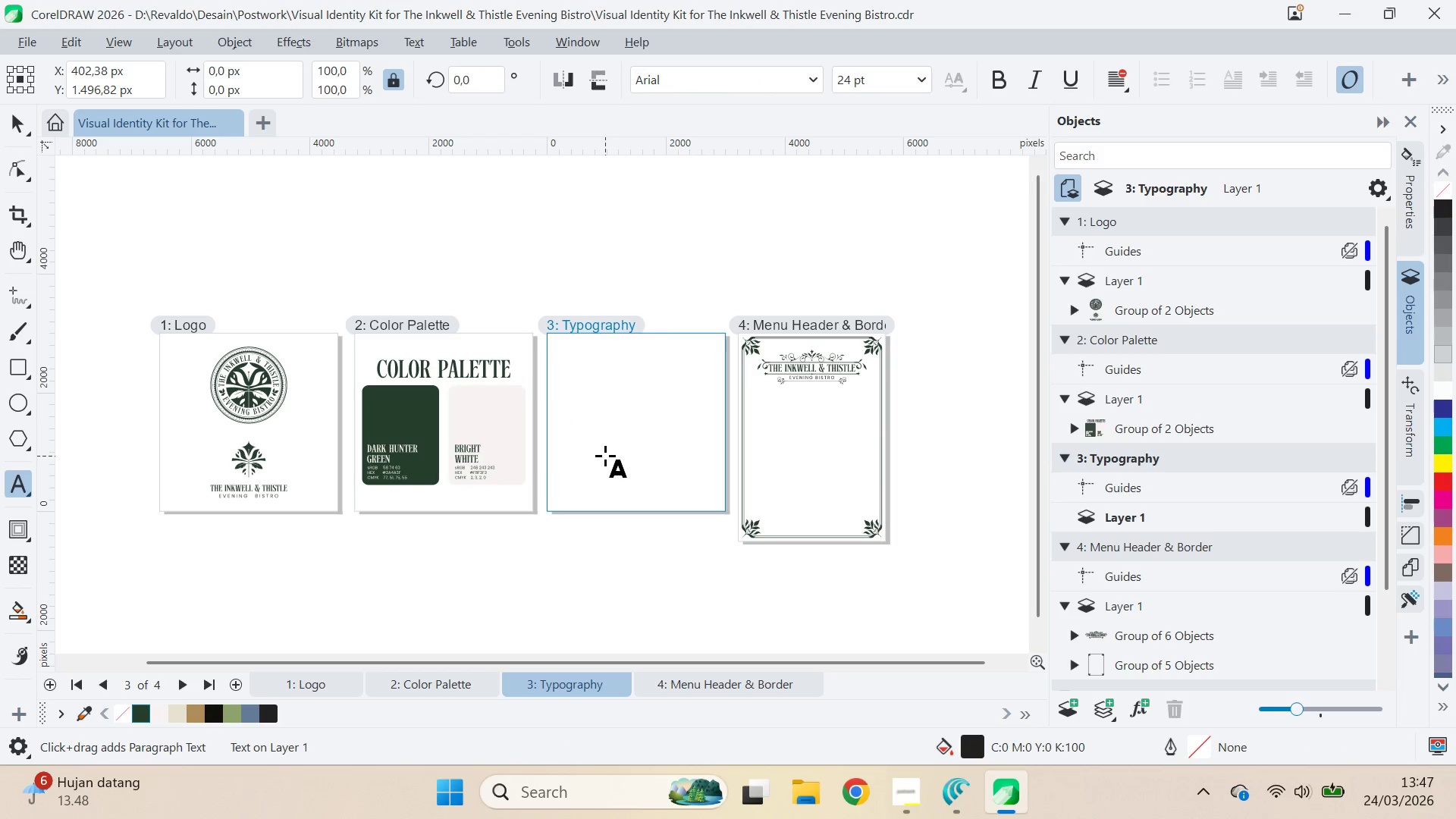 
type(Typography)
 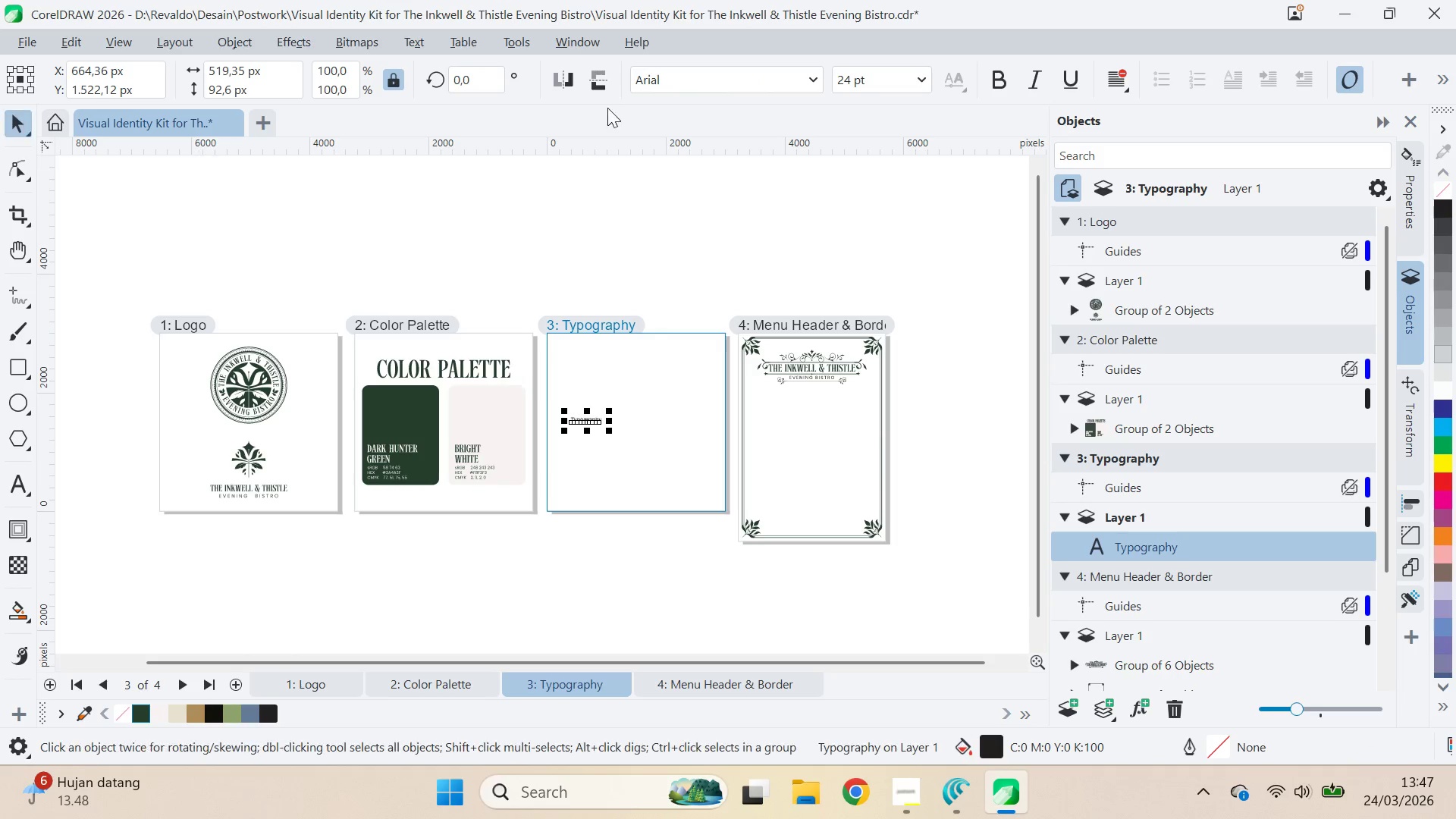 
left_click([810, 82])
 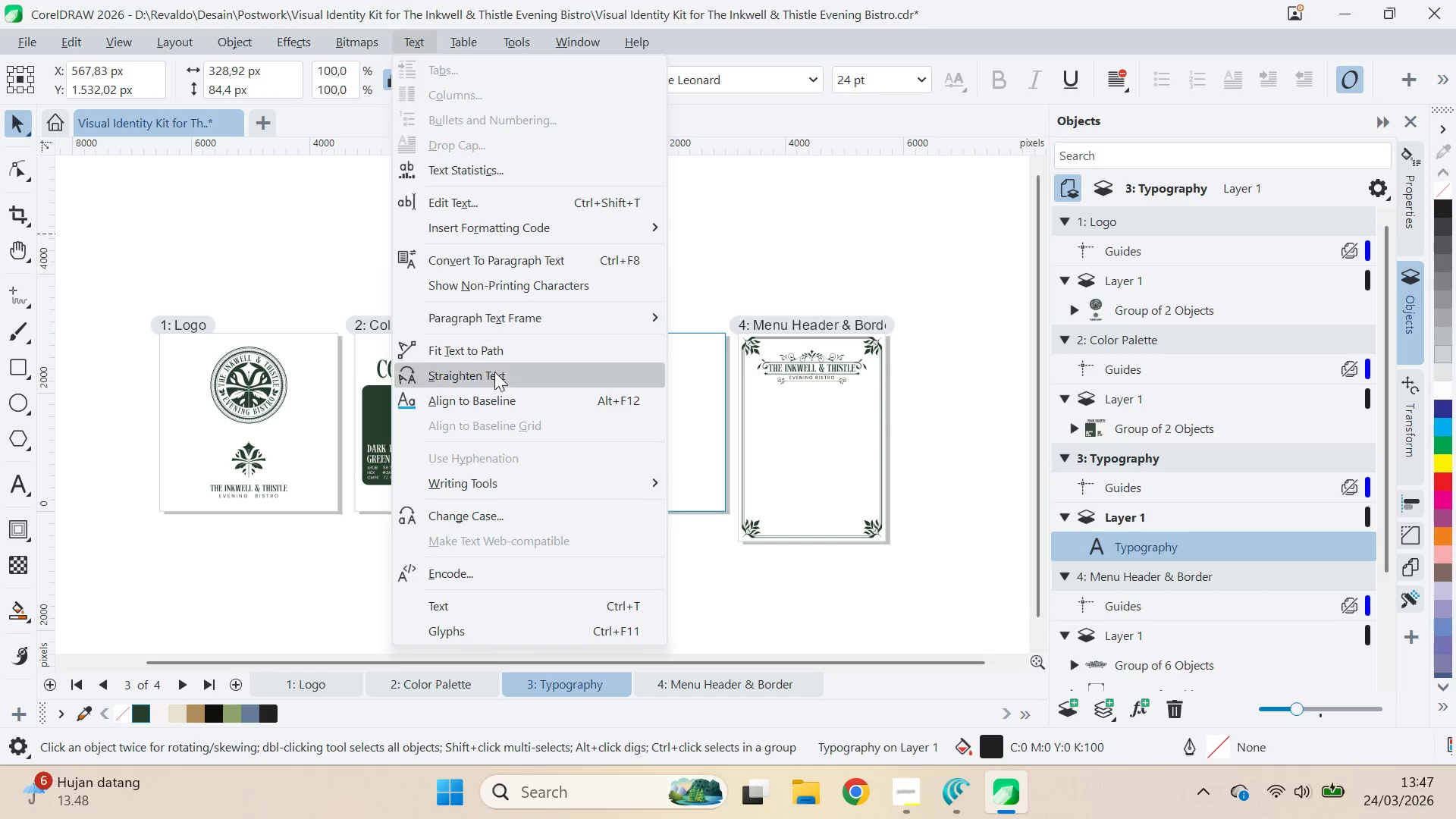 
left_click([508, 511])
 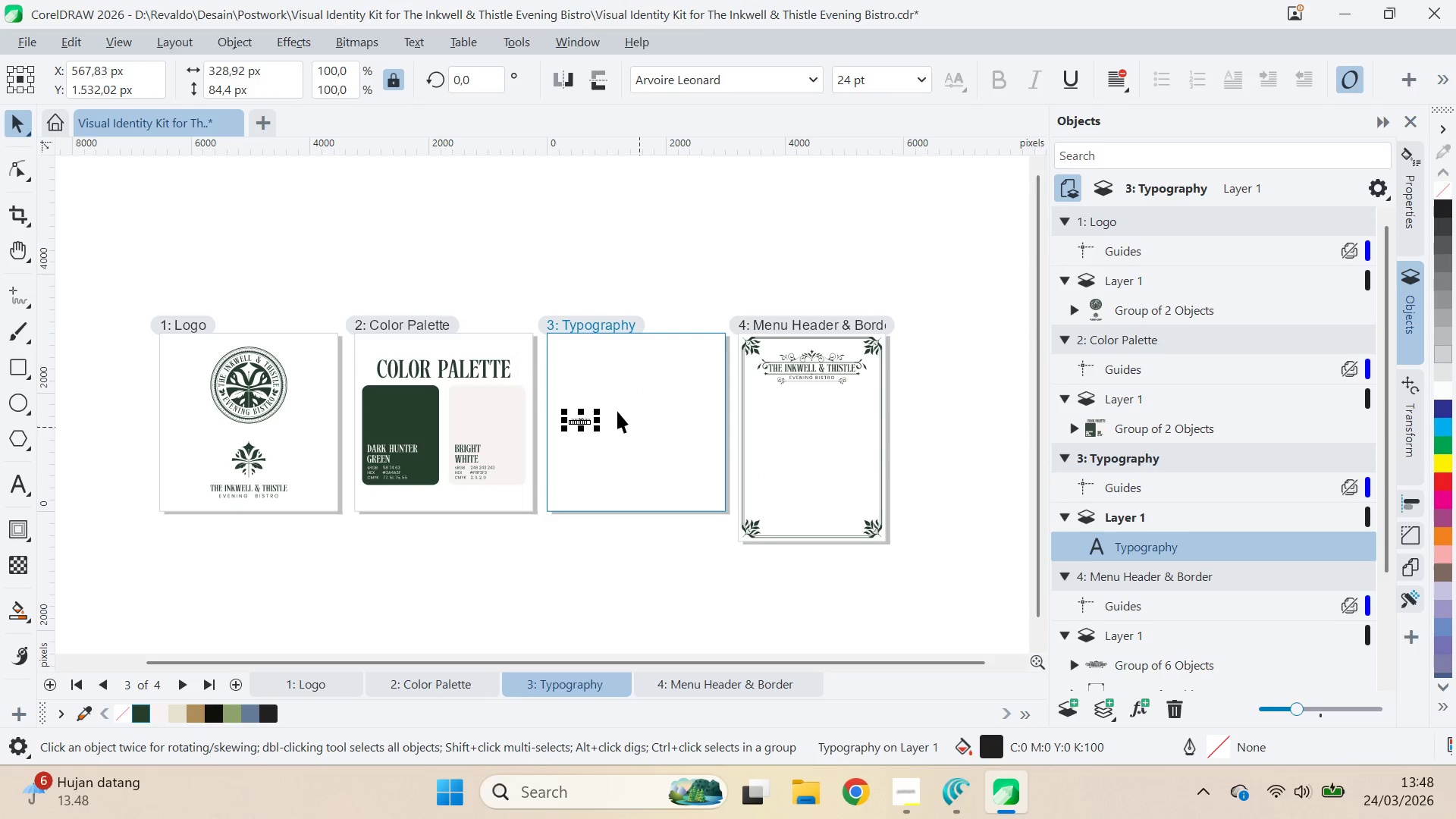 
left_click_drag(start_coordinate=[604, 407], to_coordinate=[704, 364])
 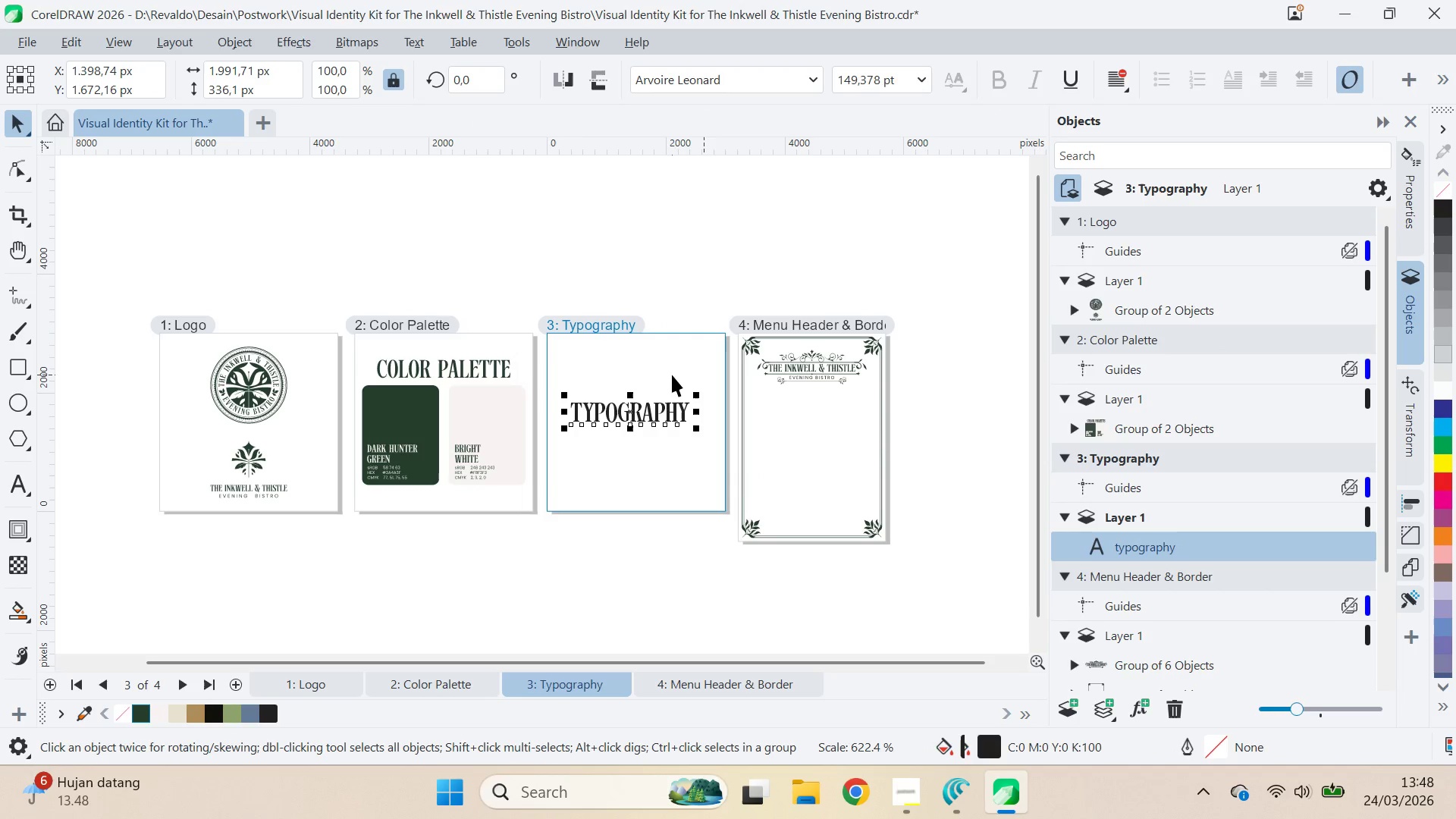 
hold_key(key=ShiftLeft, duration=0.34)
 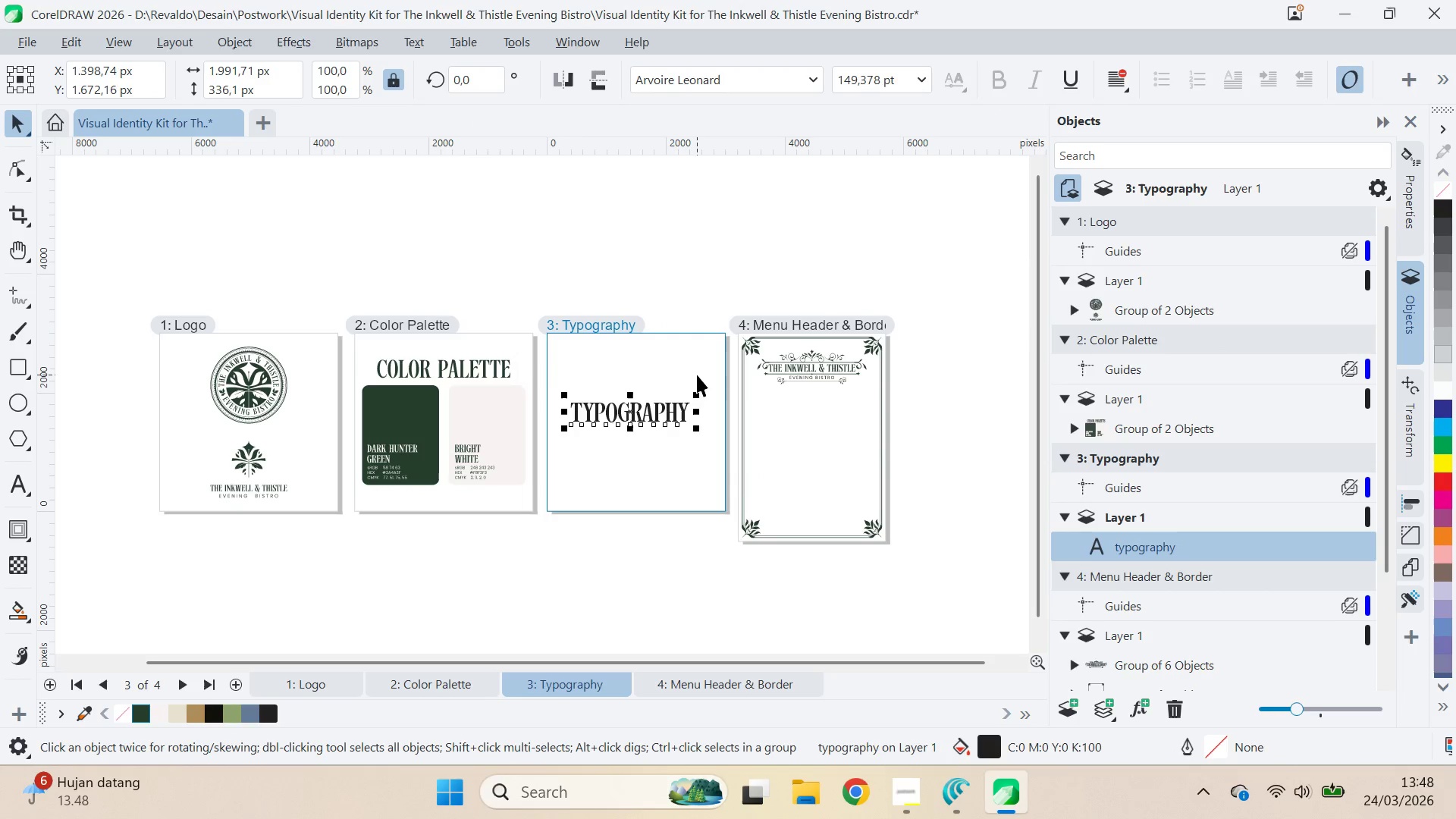 
key(P)
 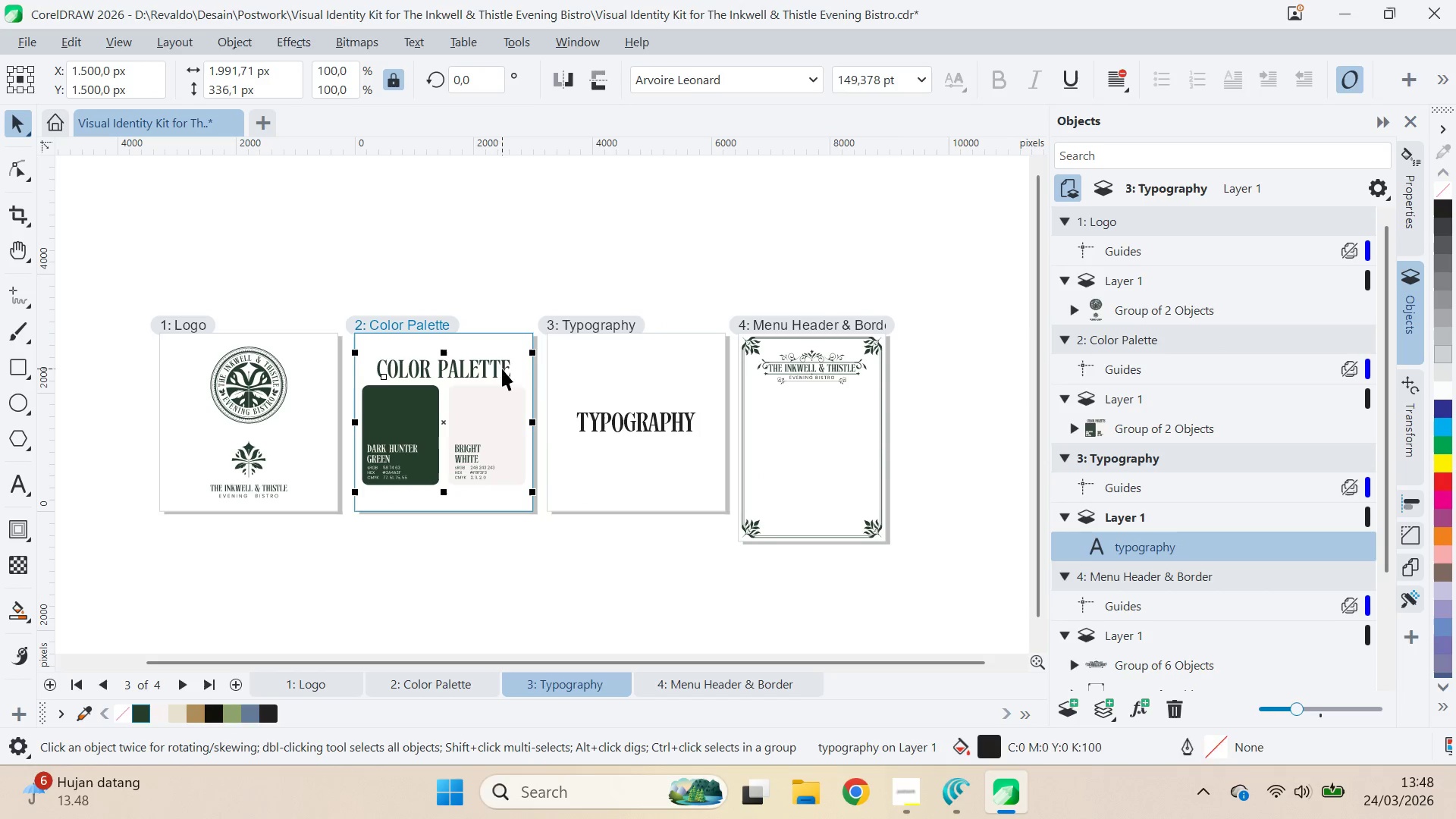 
left_click([645, 416])
 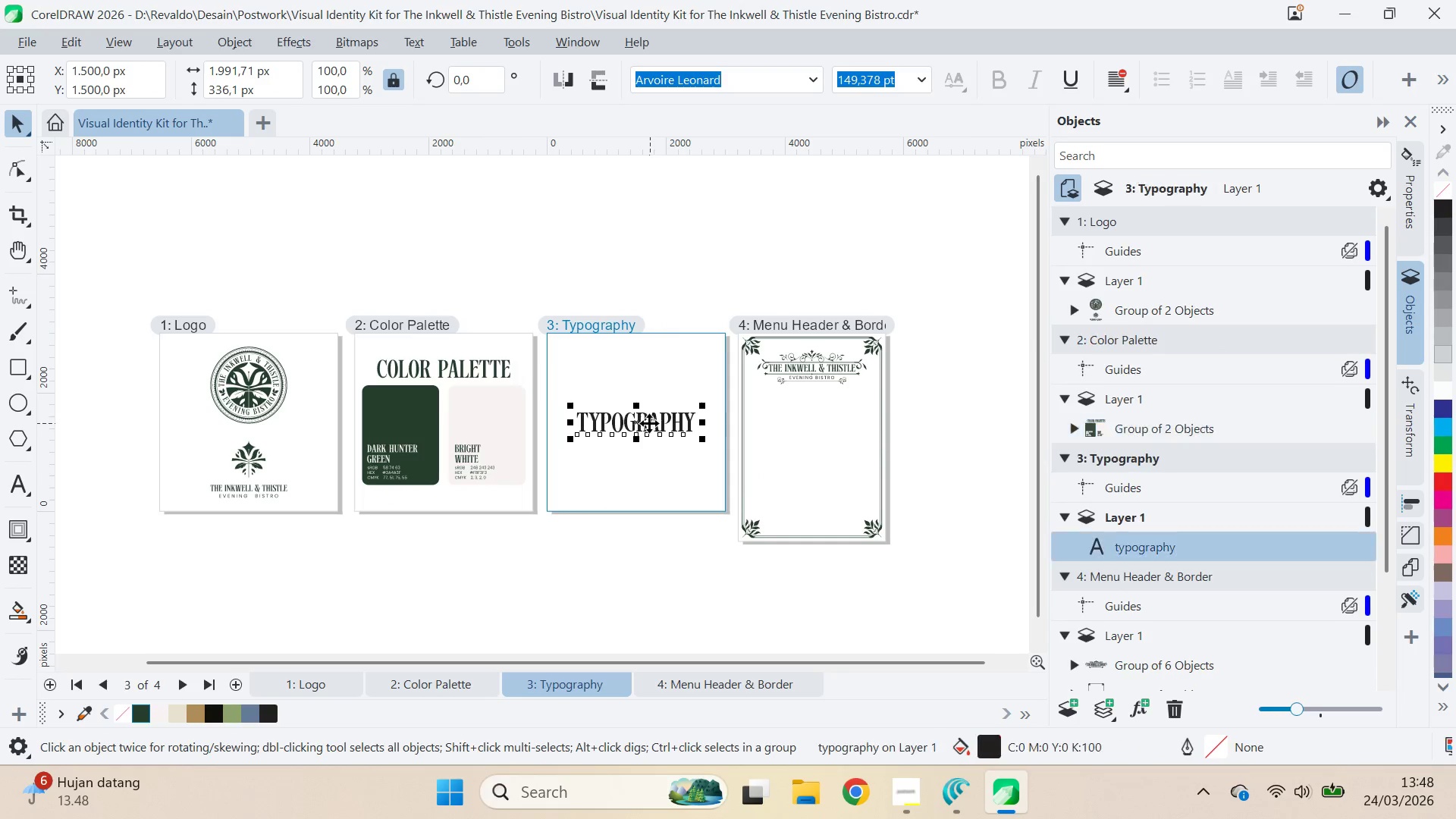 
left_click_drag(start_coordinate=[647, 423], to_coordinate=[653, 367])
 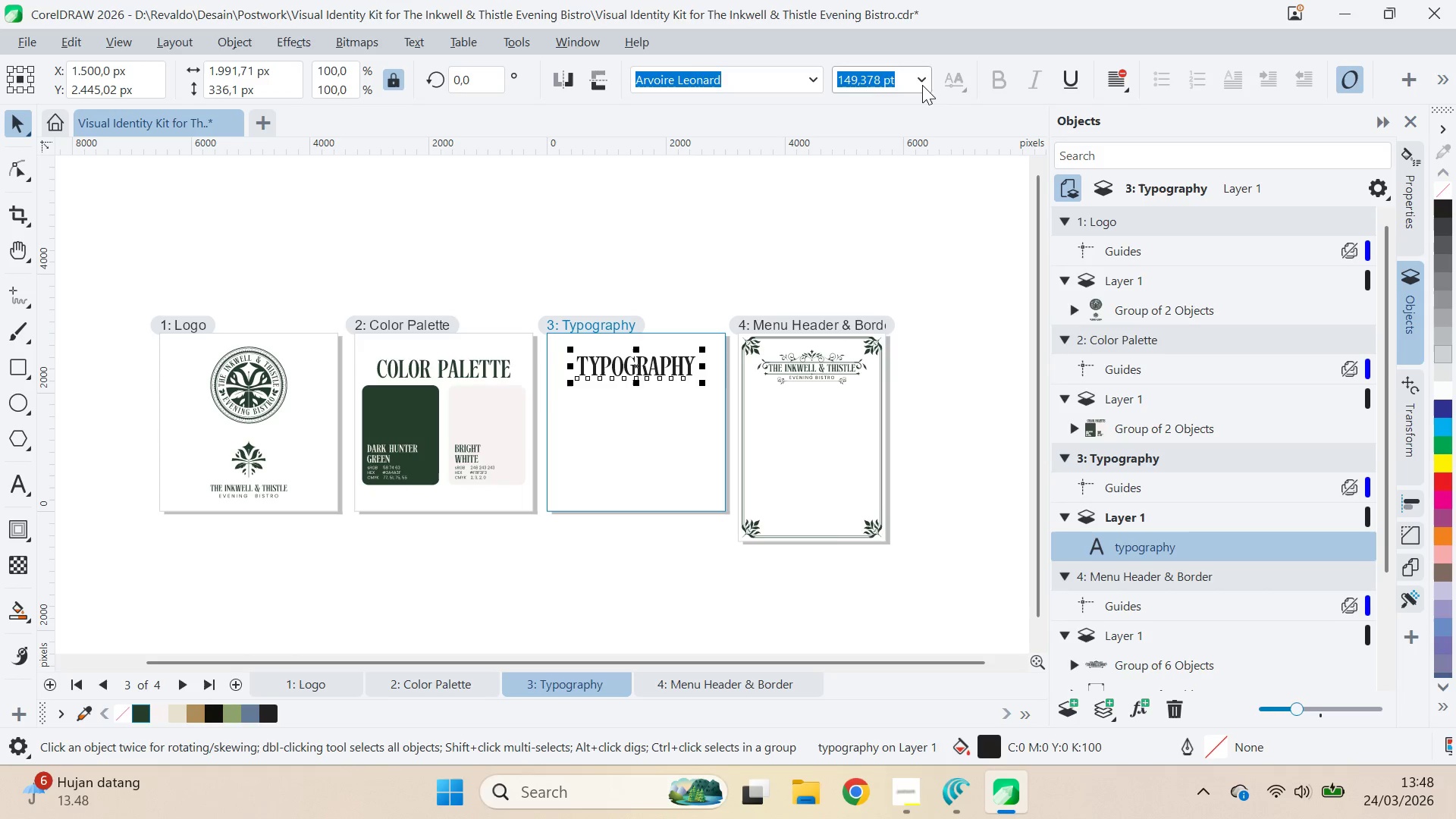 
hold_key(key=ShiftLeft, duration=1.33)
 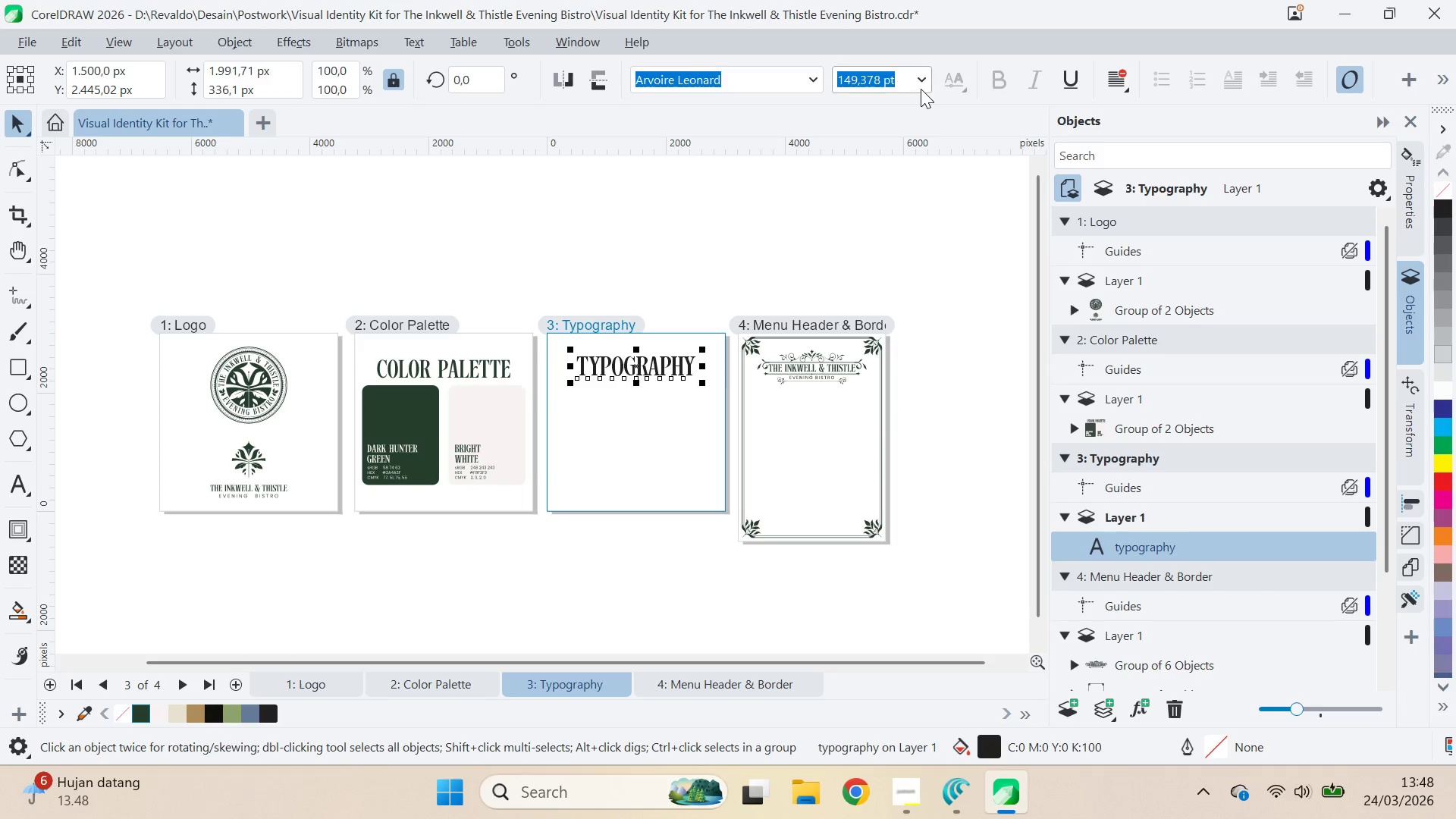 
left_click([922, 85])
 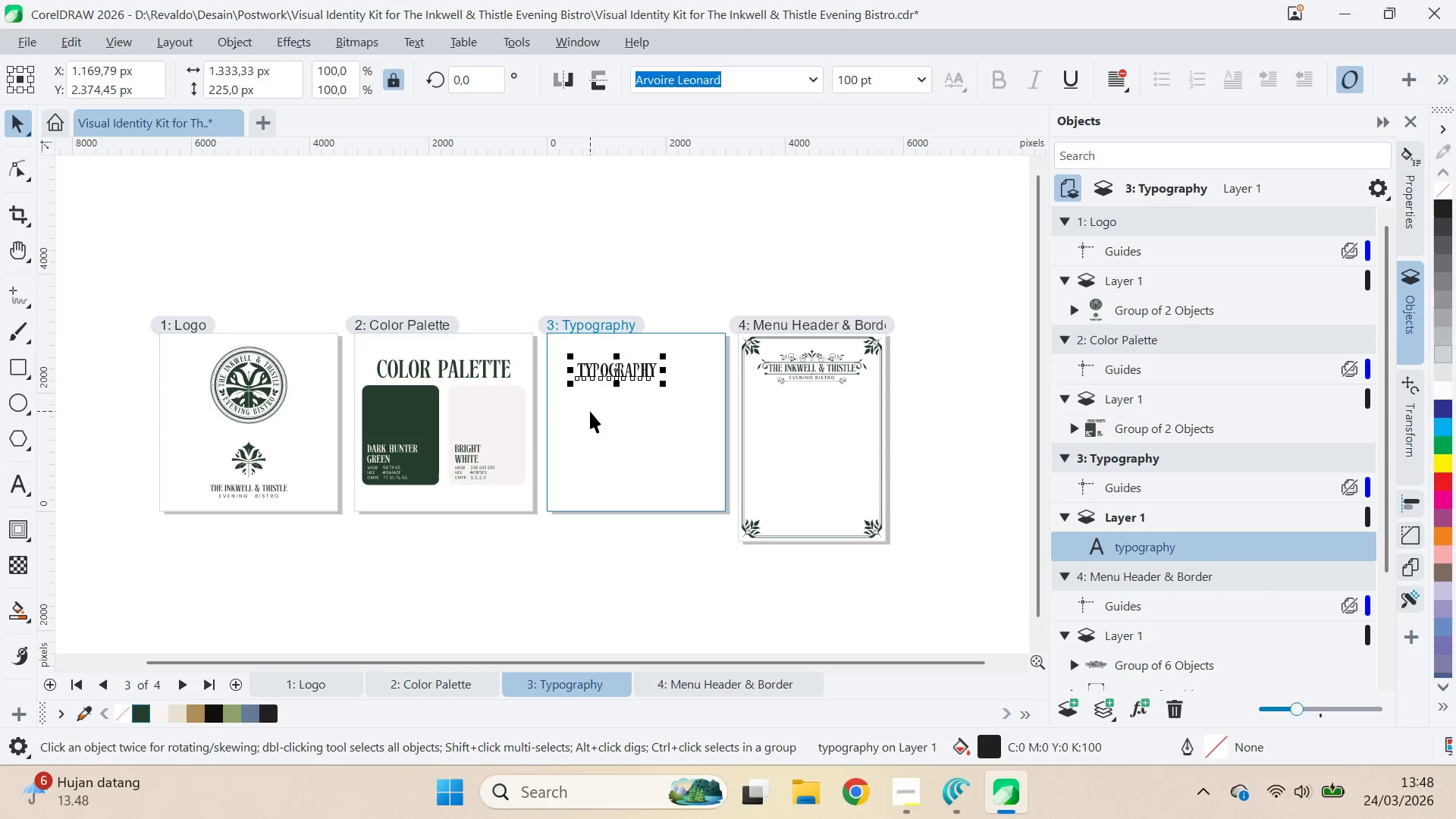 
left_click([582, 375])
 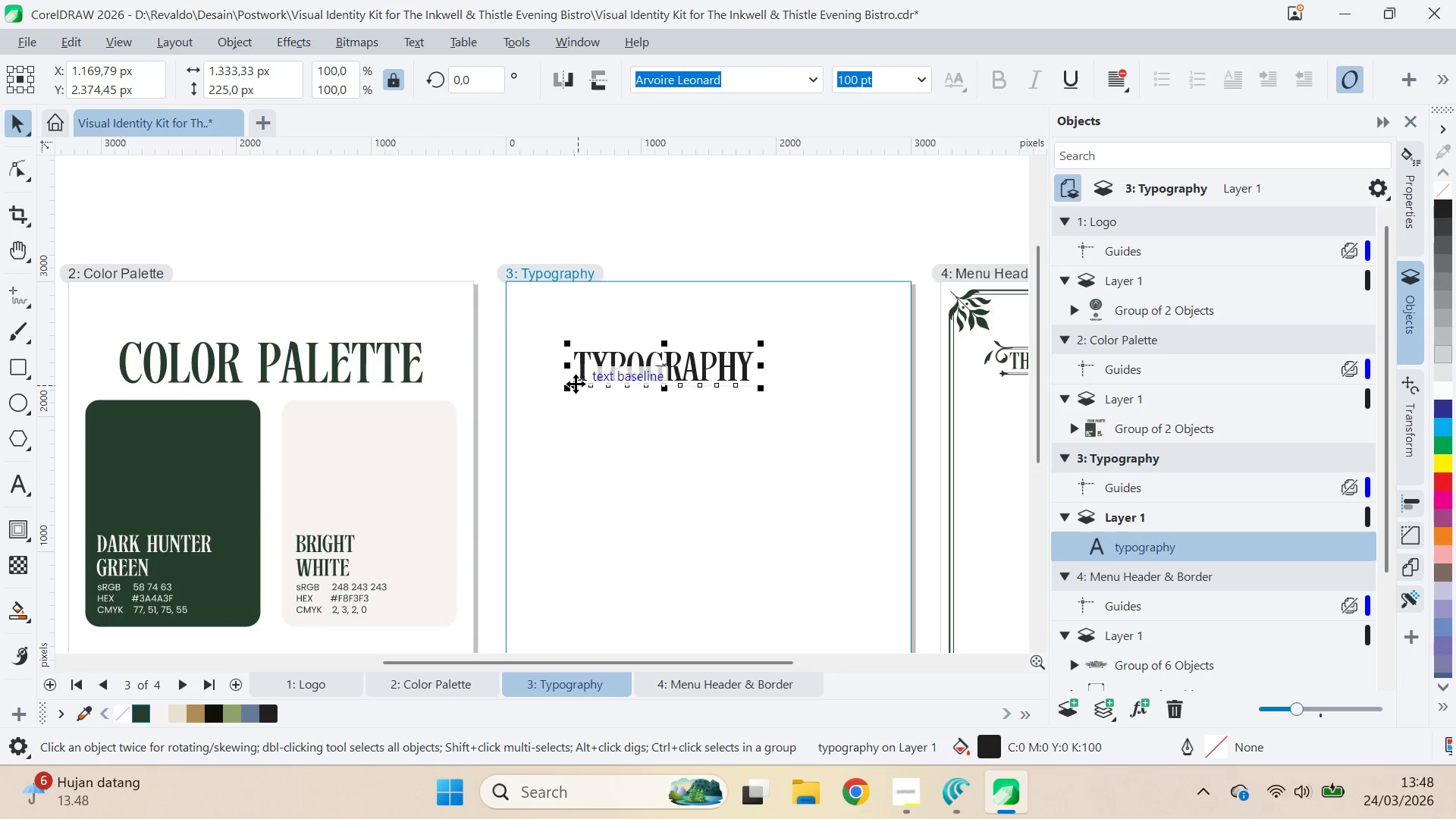 
scroll: coordinate [579, 373], scroll_direction: up, amount: 6.0
 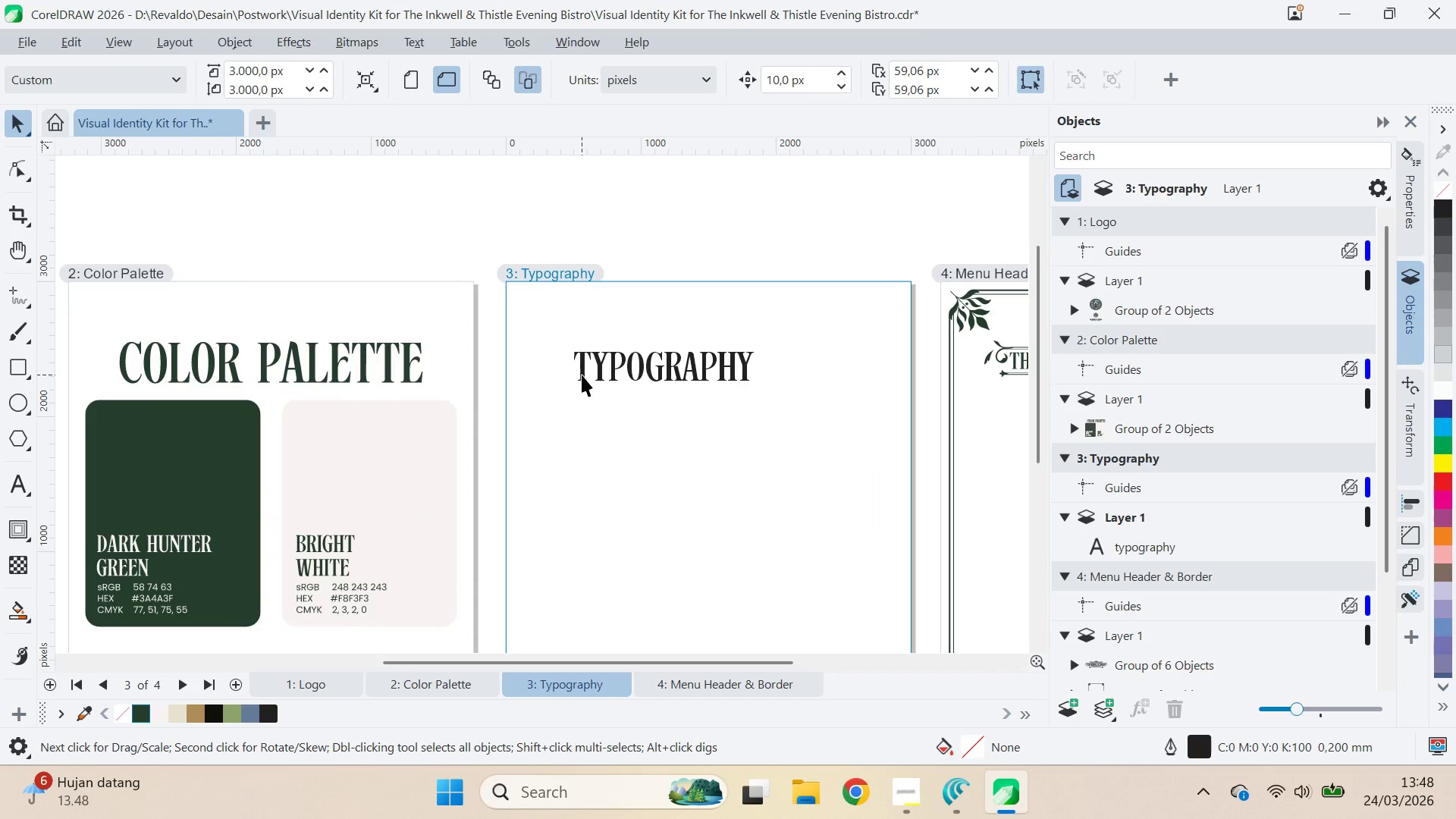 
left_click_drag(start_coordinate=[576, 385], to_coordinate=[389, 366])
 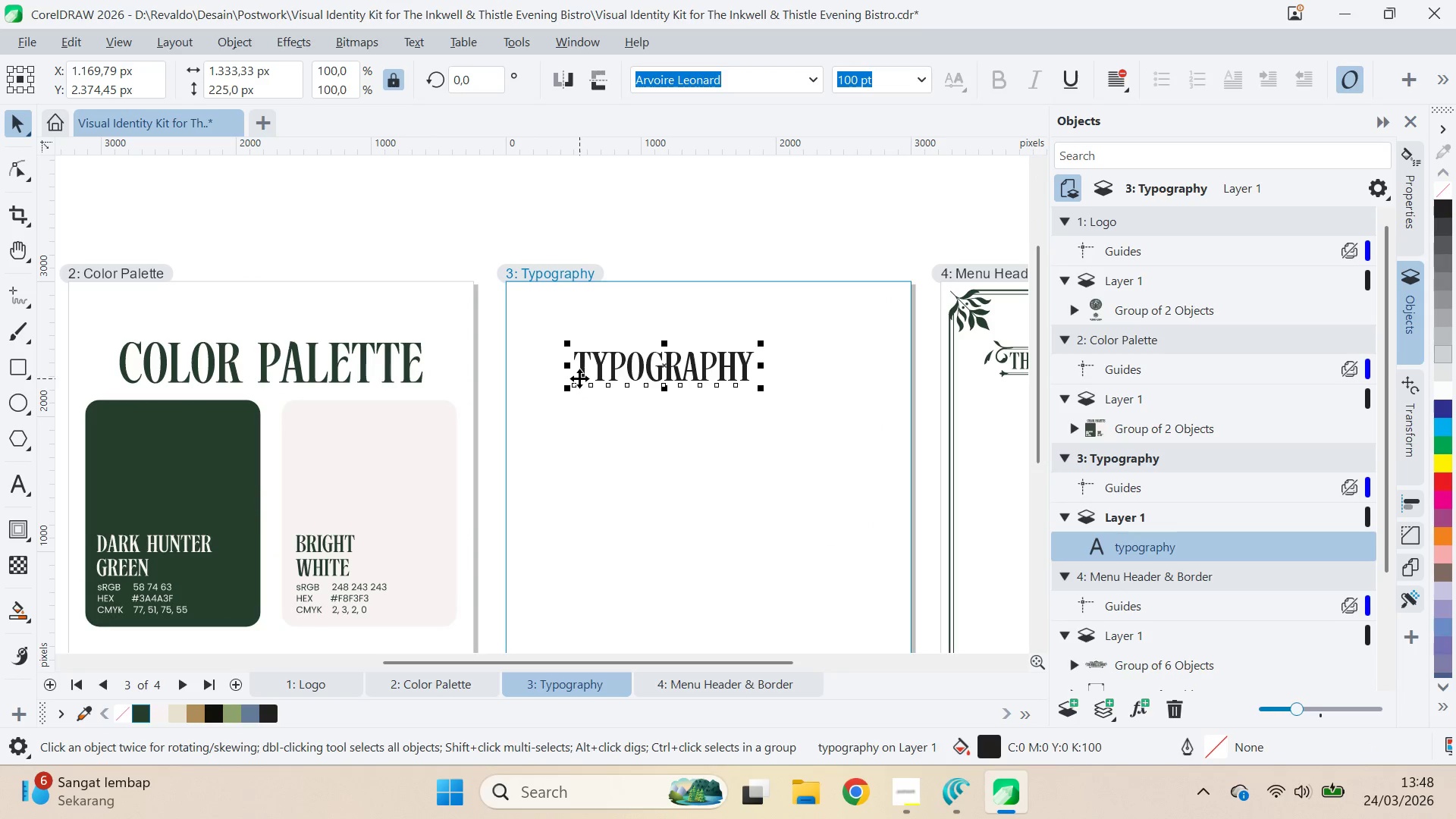 
left_click_drag(start_coordinate=[579, 380], to_coordinate=[406, 381])
 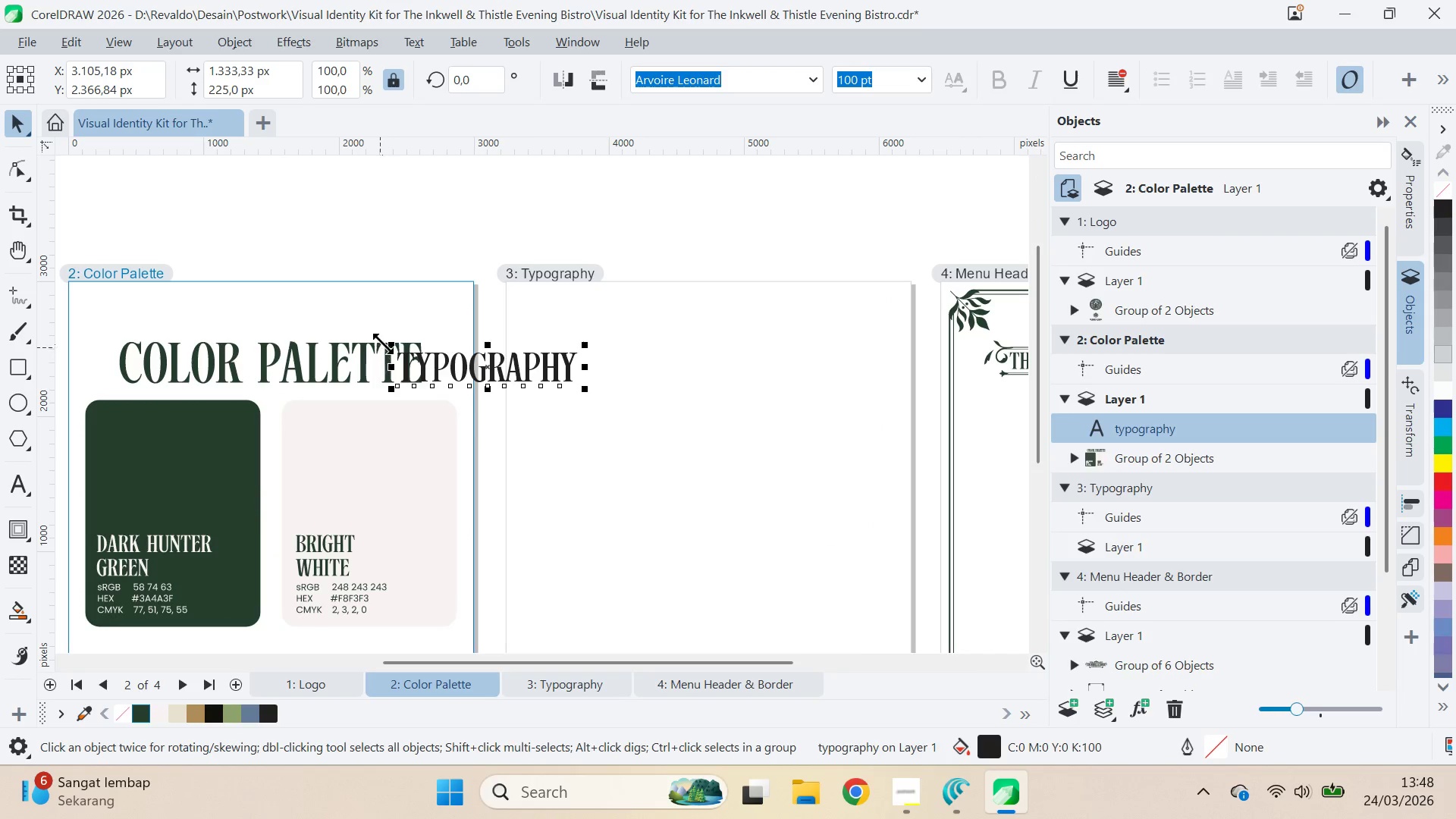 
left_click_drag(start_coordinate=[391, 341], to_coordinate=[301, 328])
 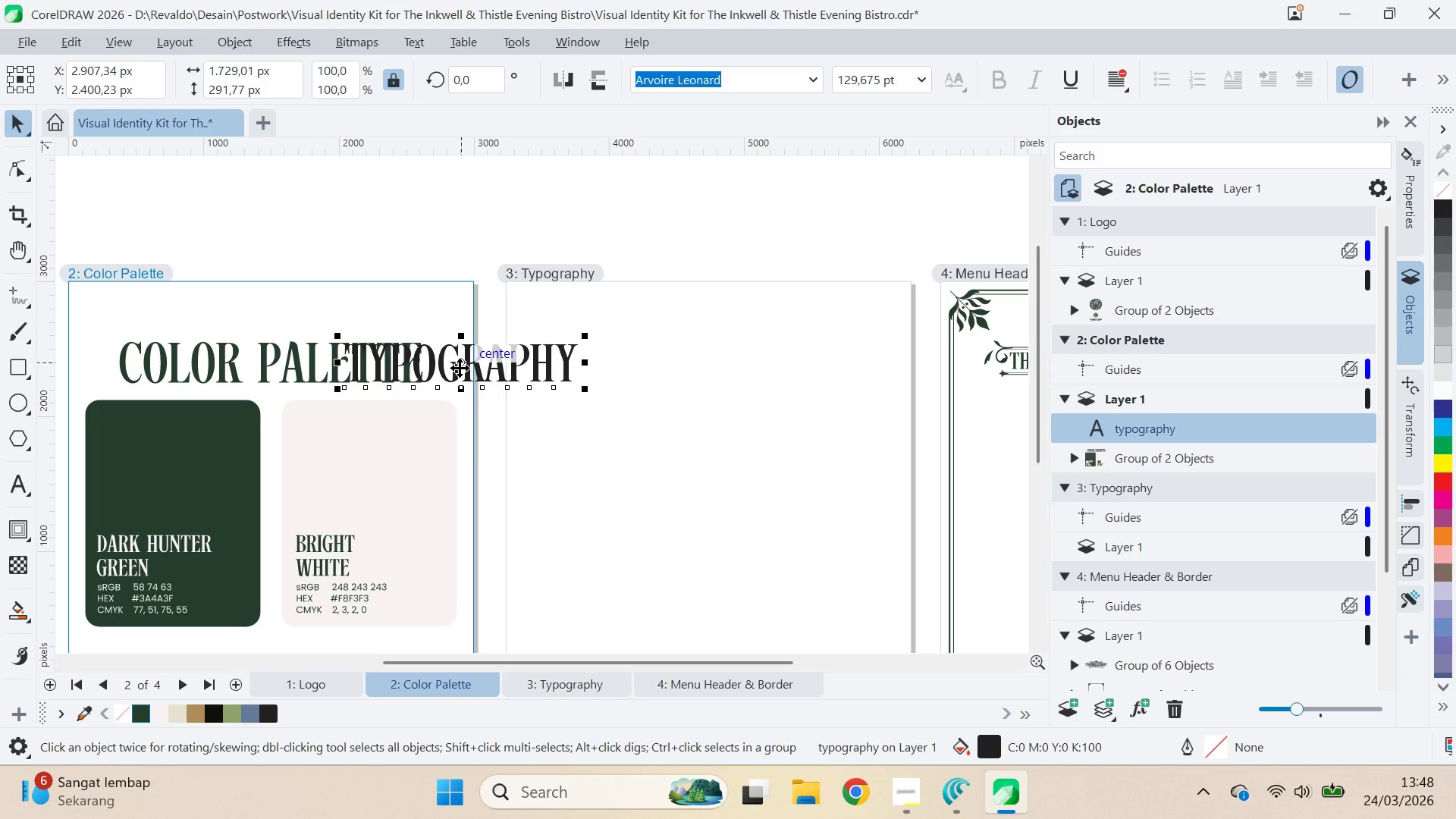 
left_click_drag(start_coordinate=[460, 368], to_coordinate=[672, 388])
 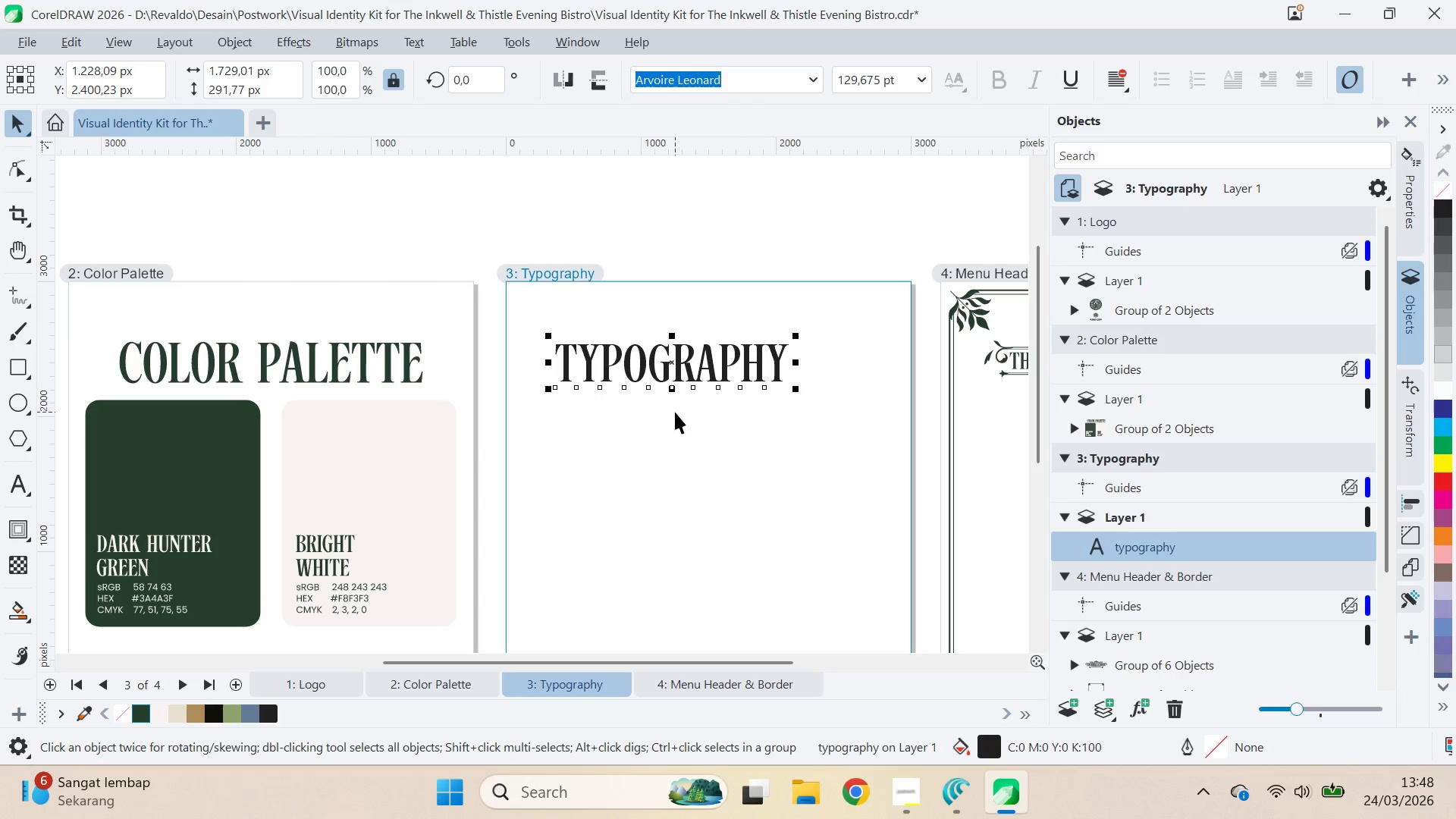 
hold_key(key=ShiftLeft, duration=0.7)
 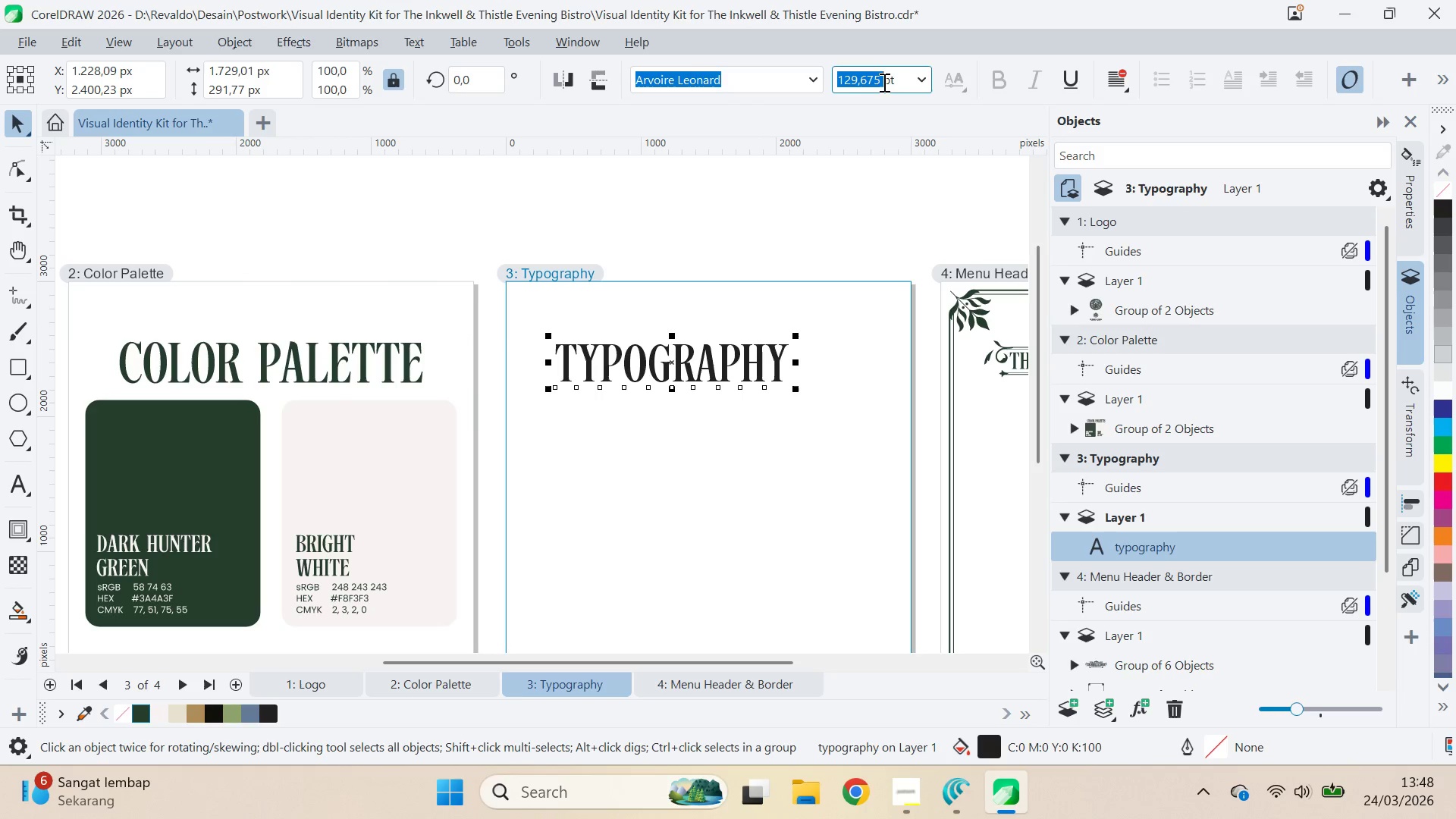 
type(130)
 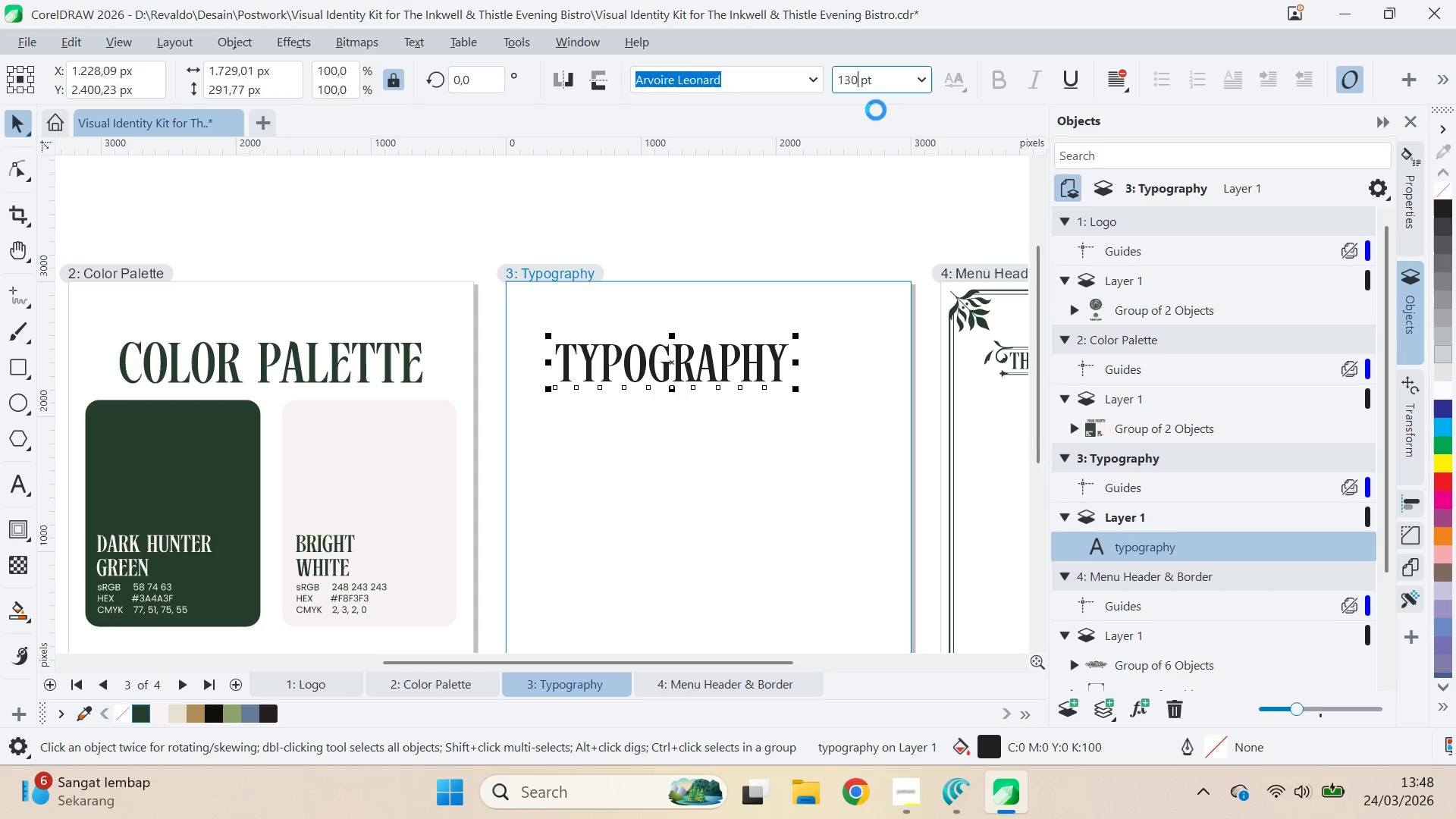 
key(Enter)
 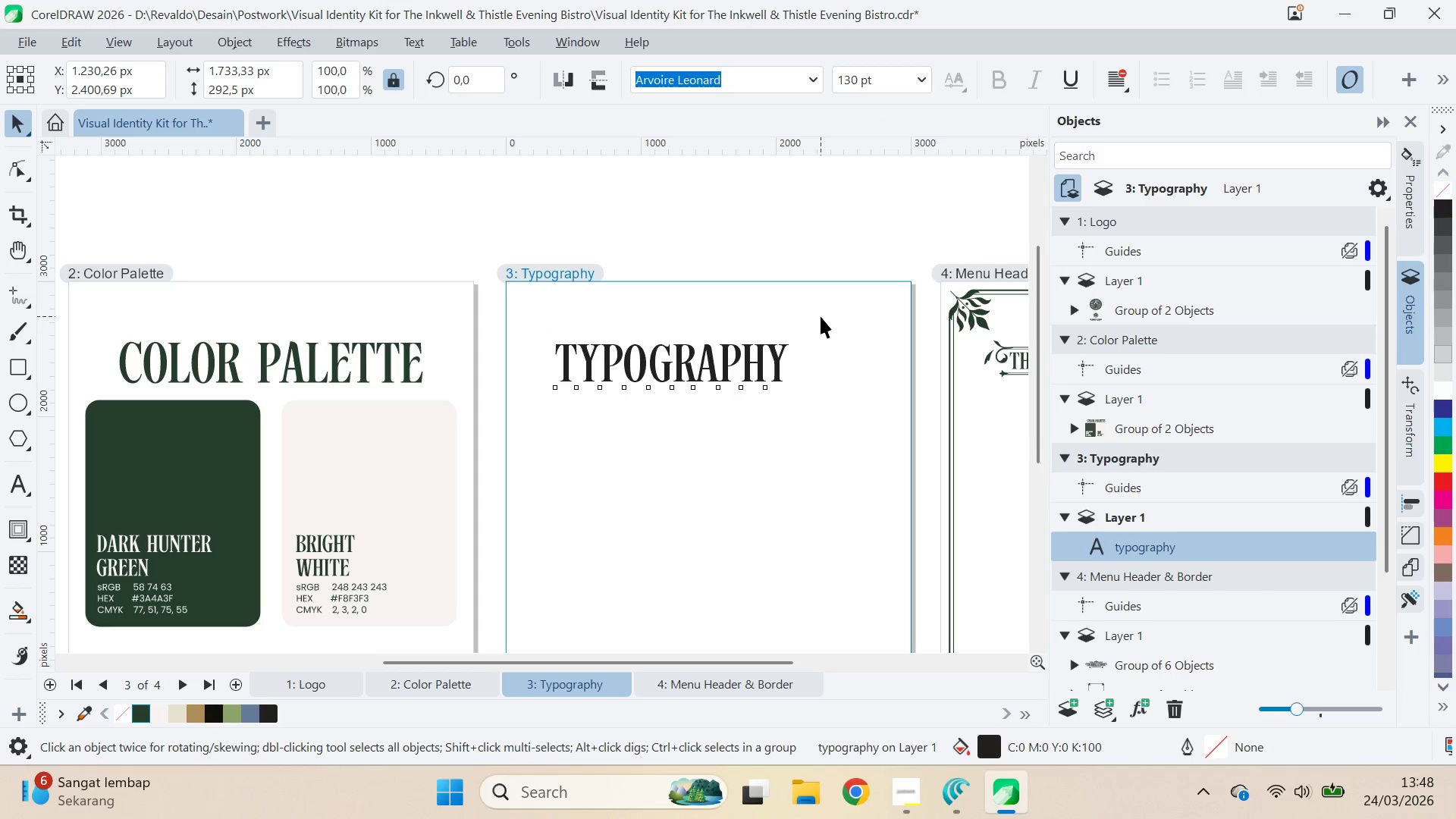 
double_click([780, 362])
 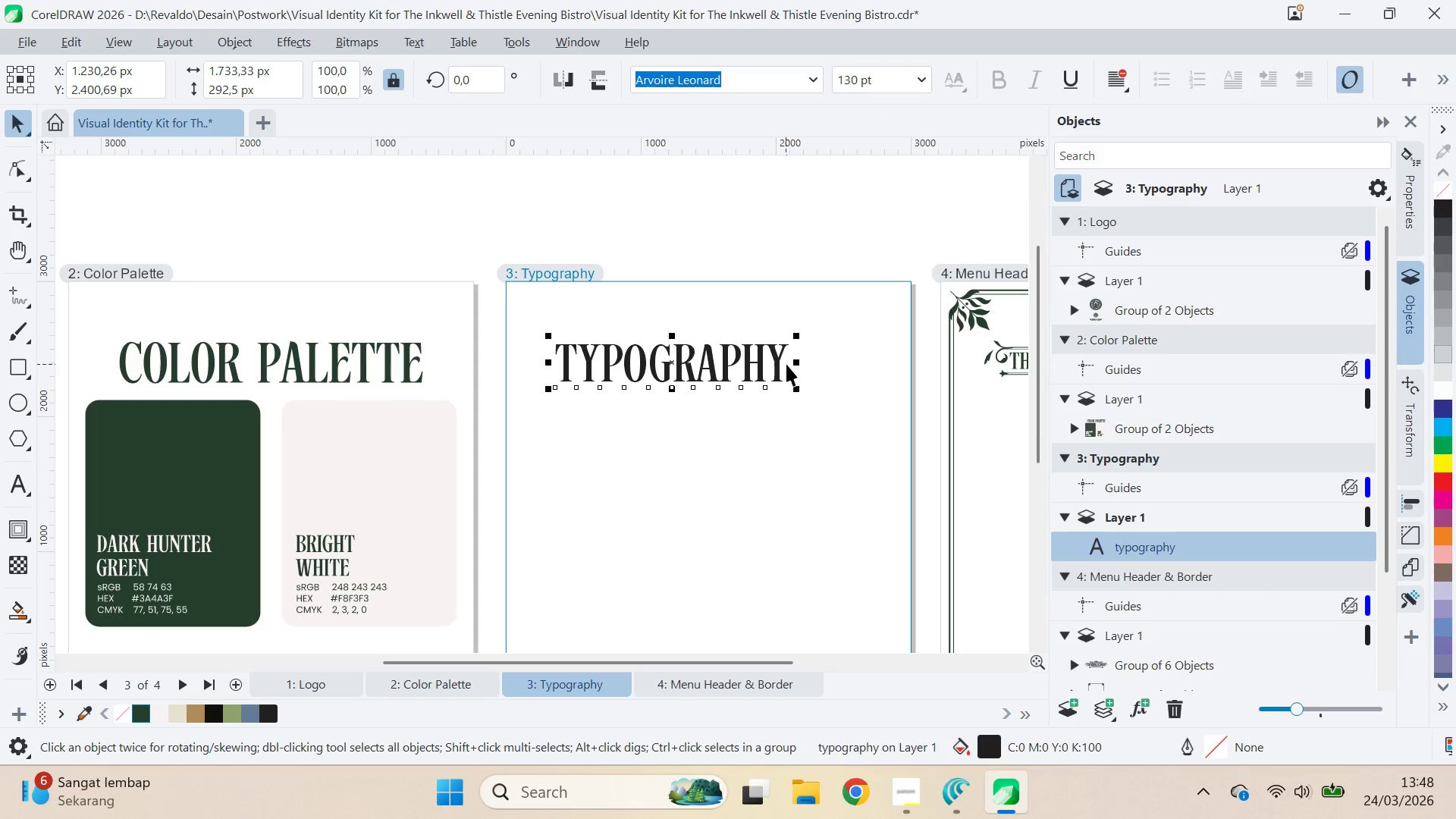 
key(C)
 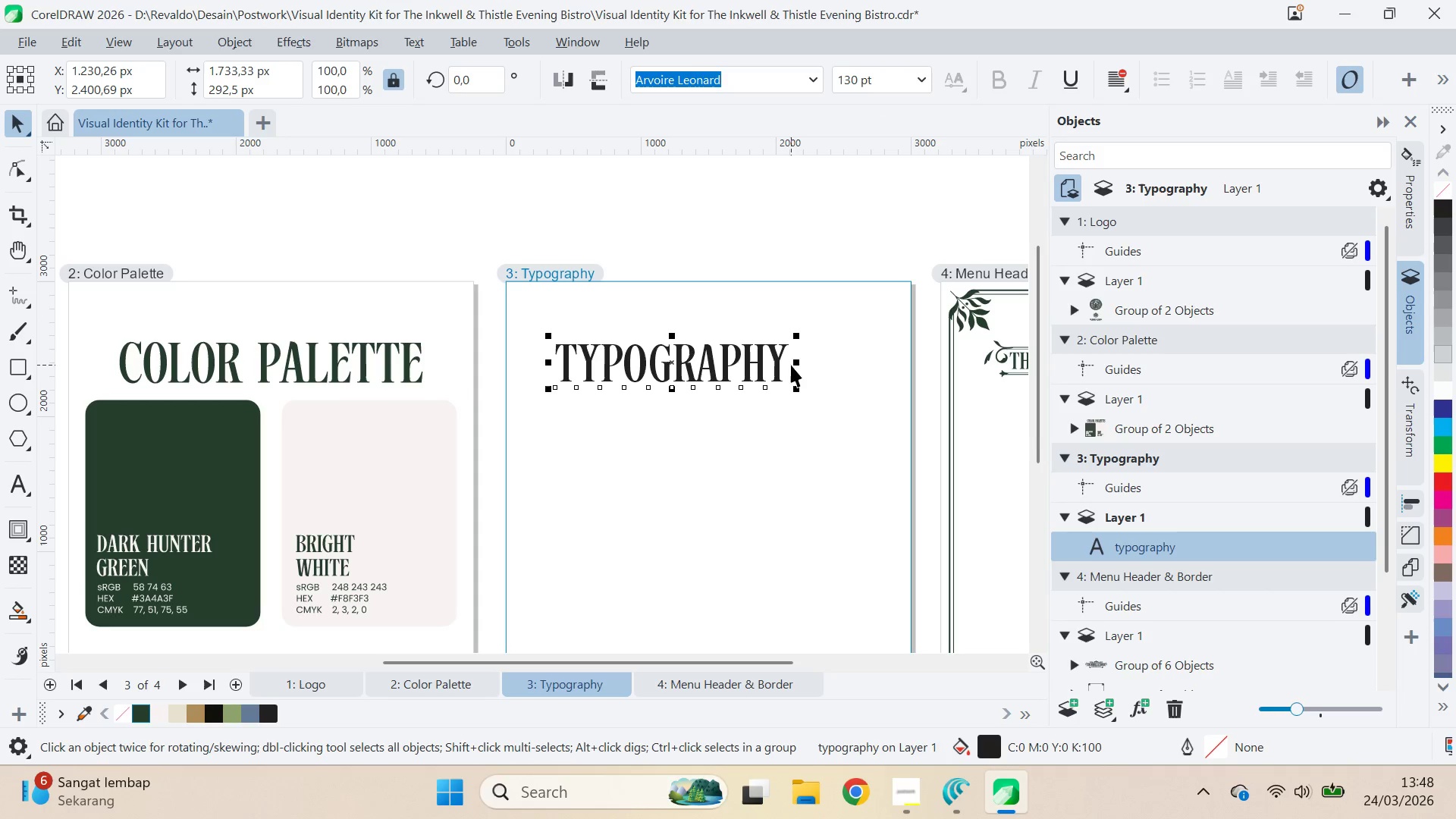 
key(P)
 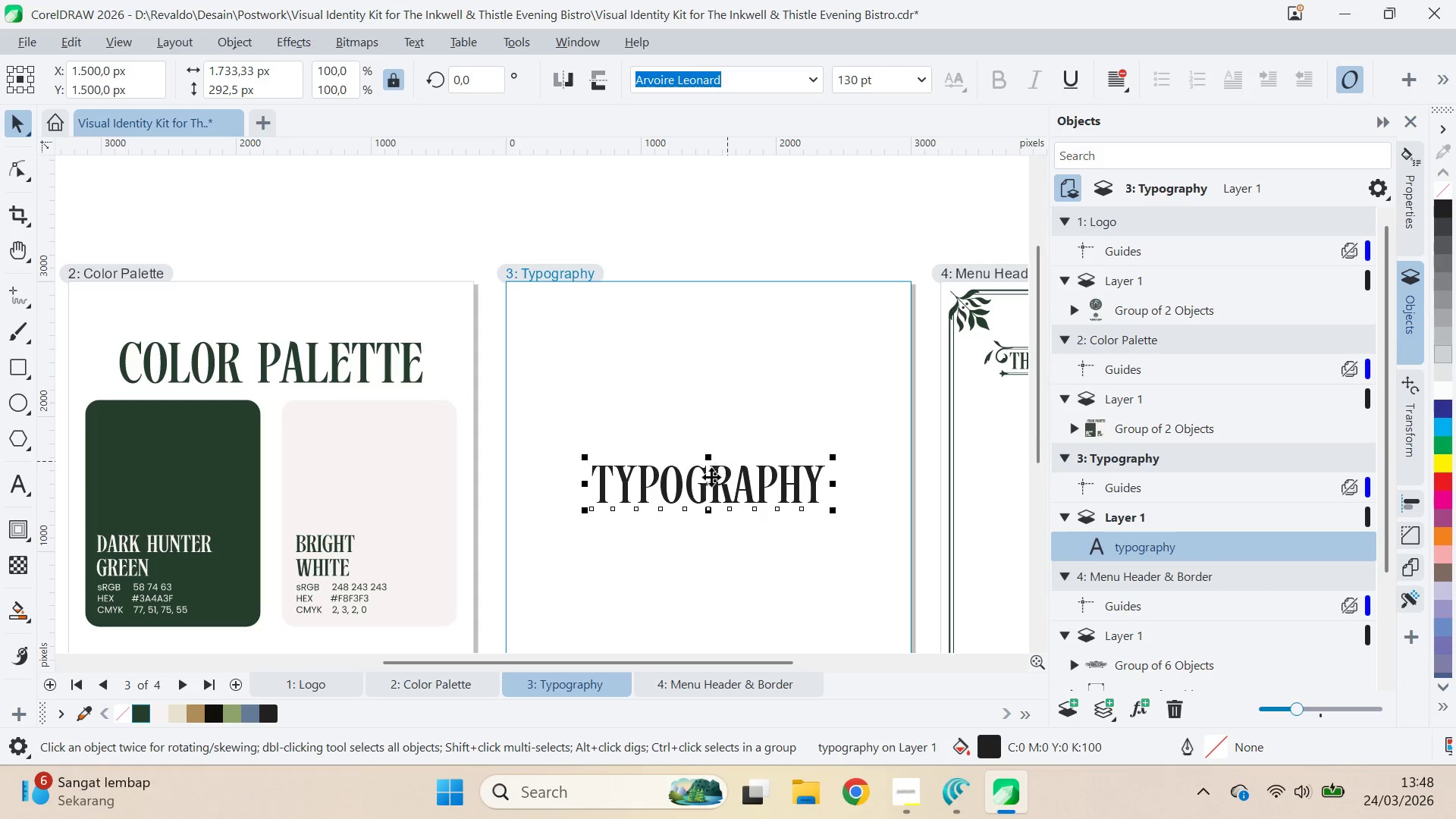 
hold_key(key=ShiftLeft, duration=0.66)
left_click([414, 380])
 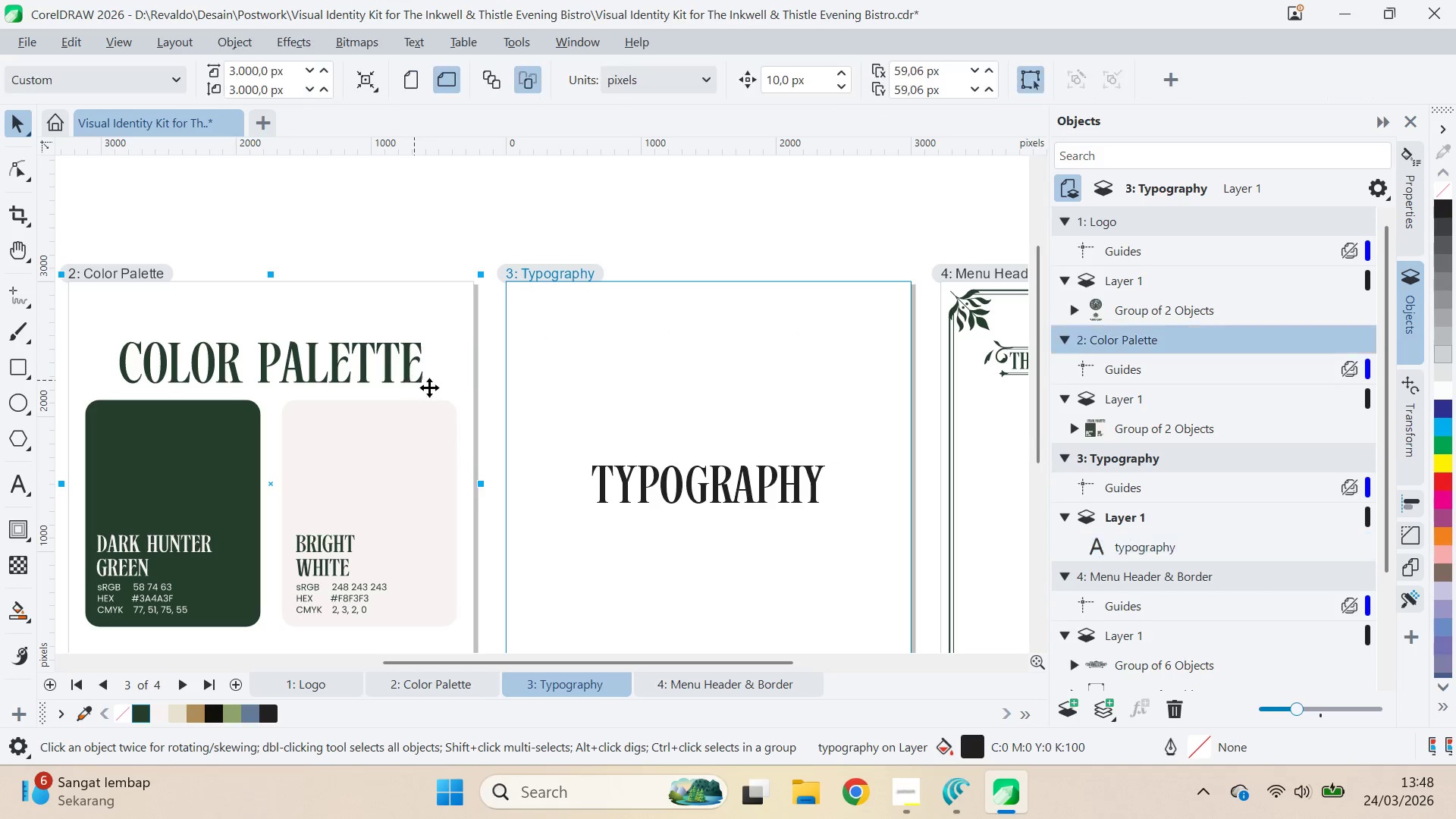 
key(E)
 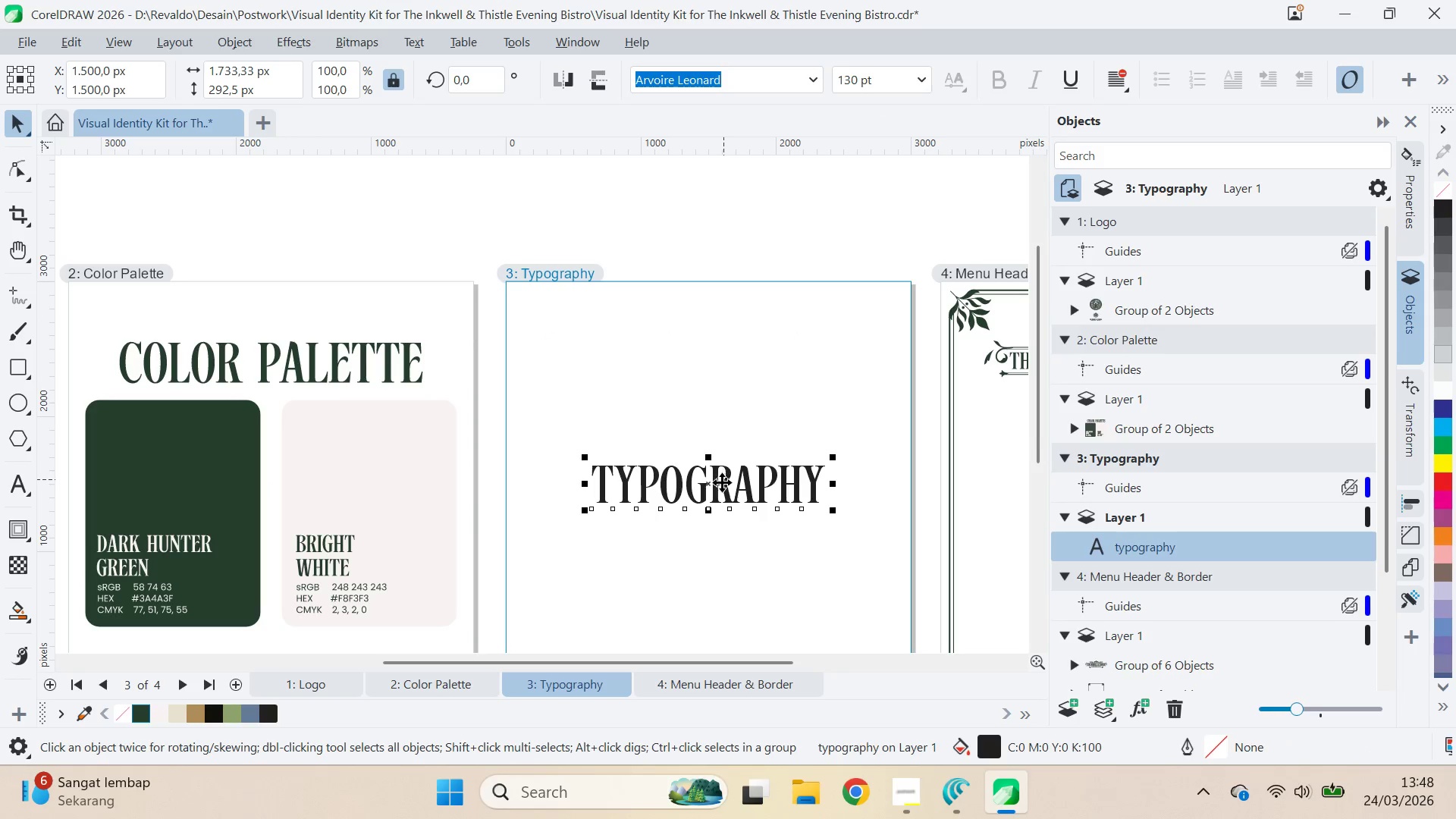 
left_click_drag(start_coordinate=[719, 488], to_coordinate=[720, 370])
 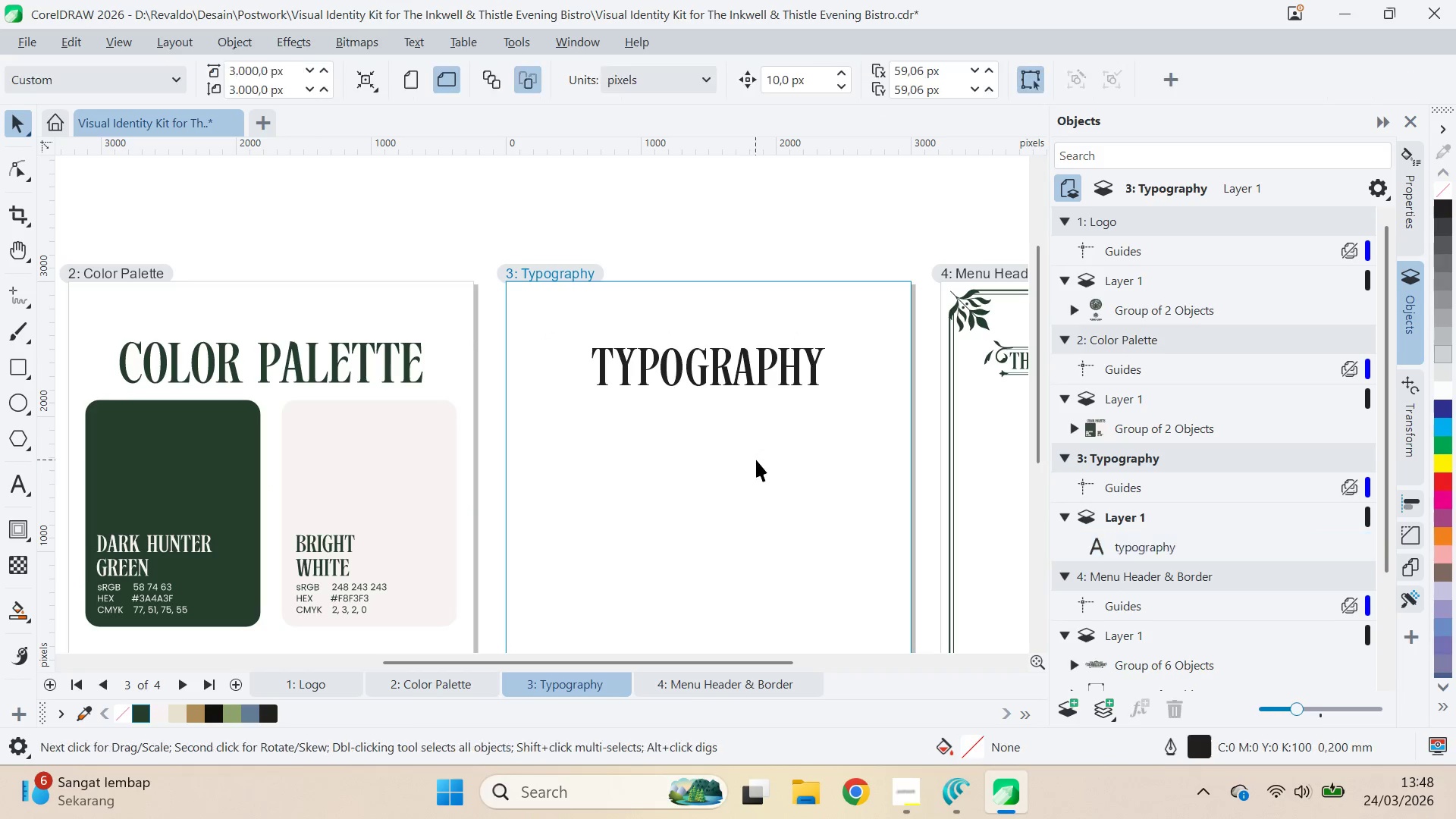 
hold_key(key=ShiftLeft, duration=1.45)
 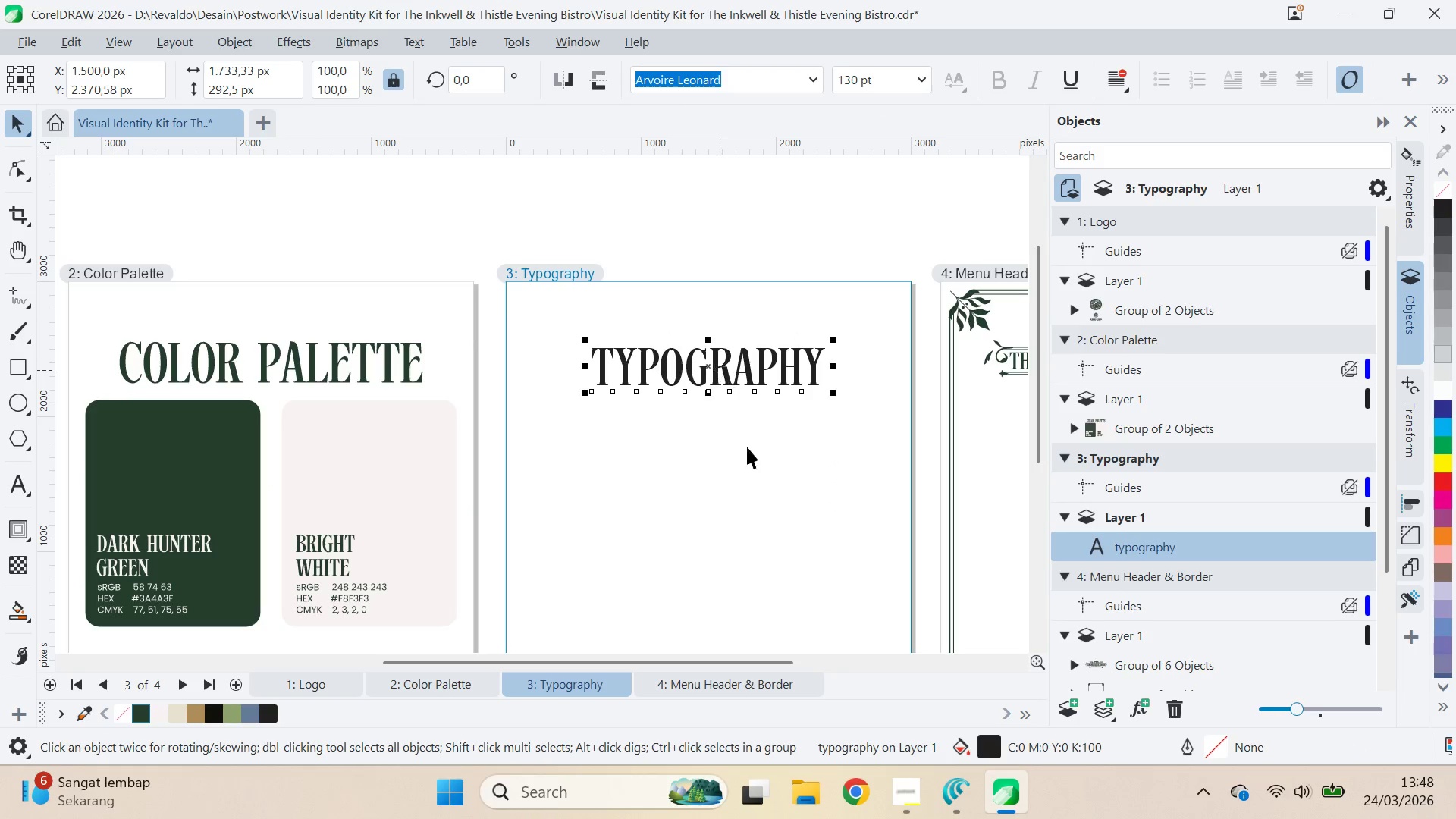 
left_click([751, 457])
 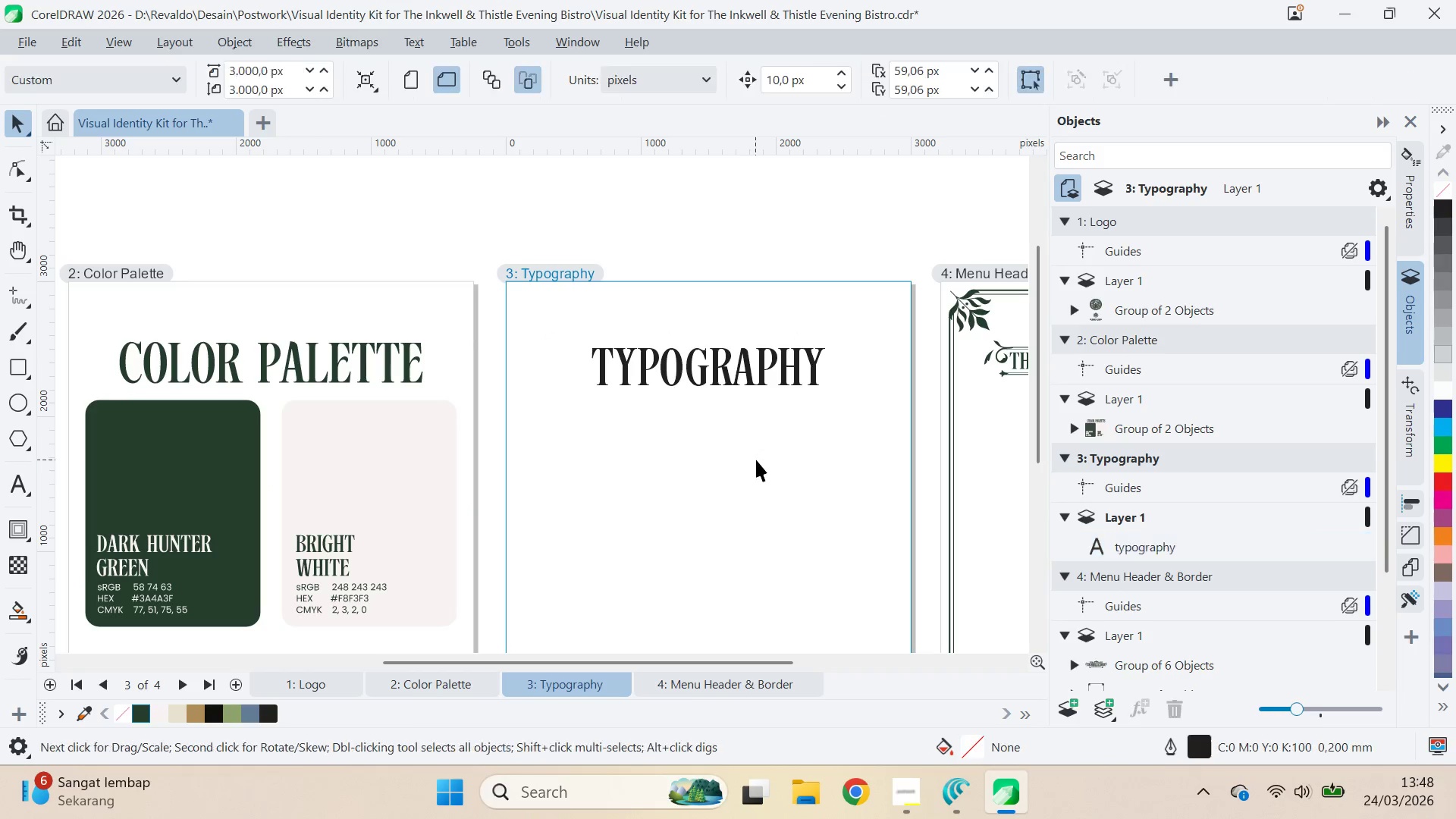 
key(Q)
 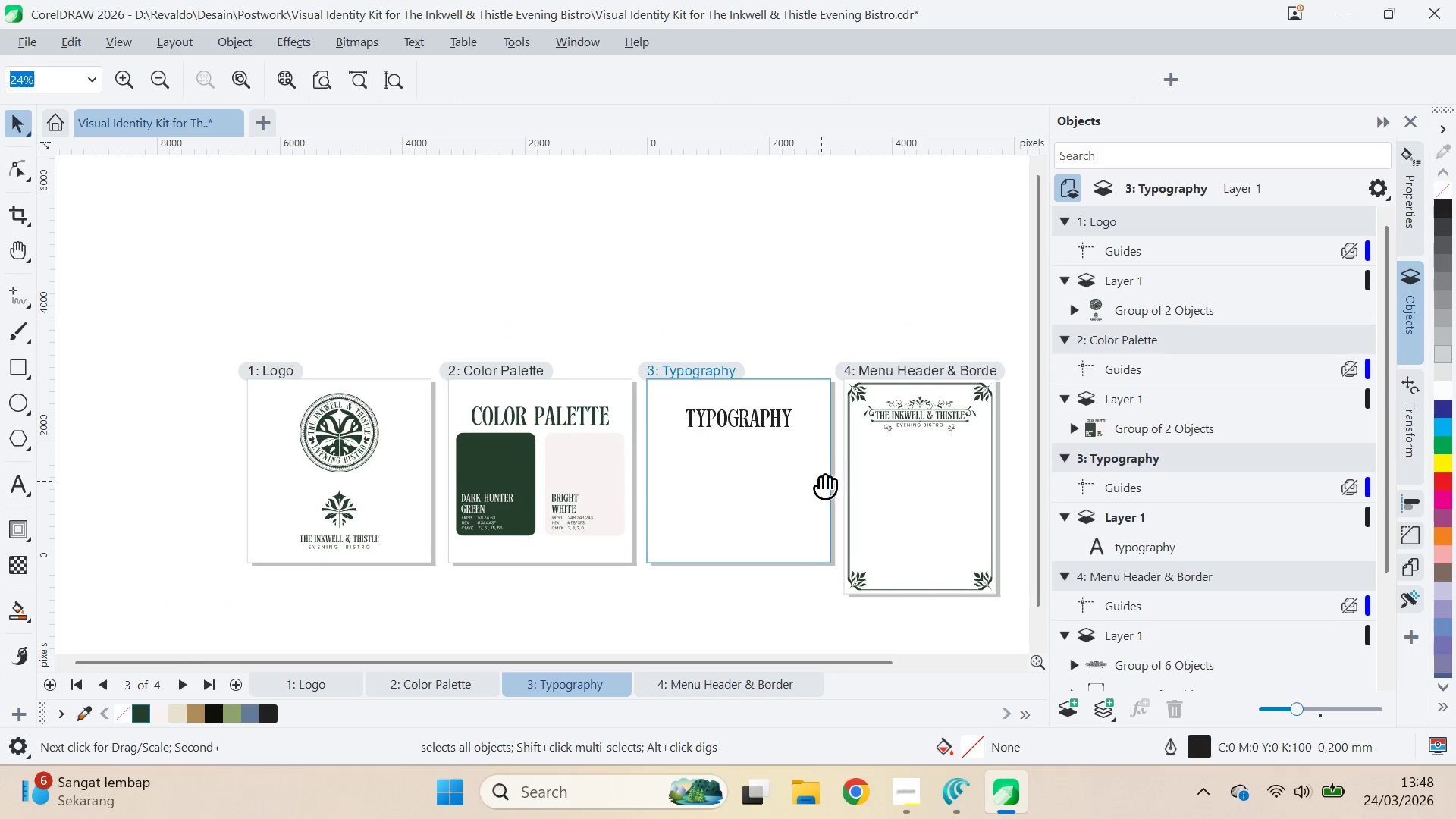 
scroll: coordinate [765, 460], scroll_direction: down, amount: 6.0
 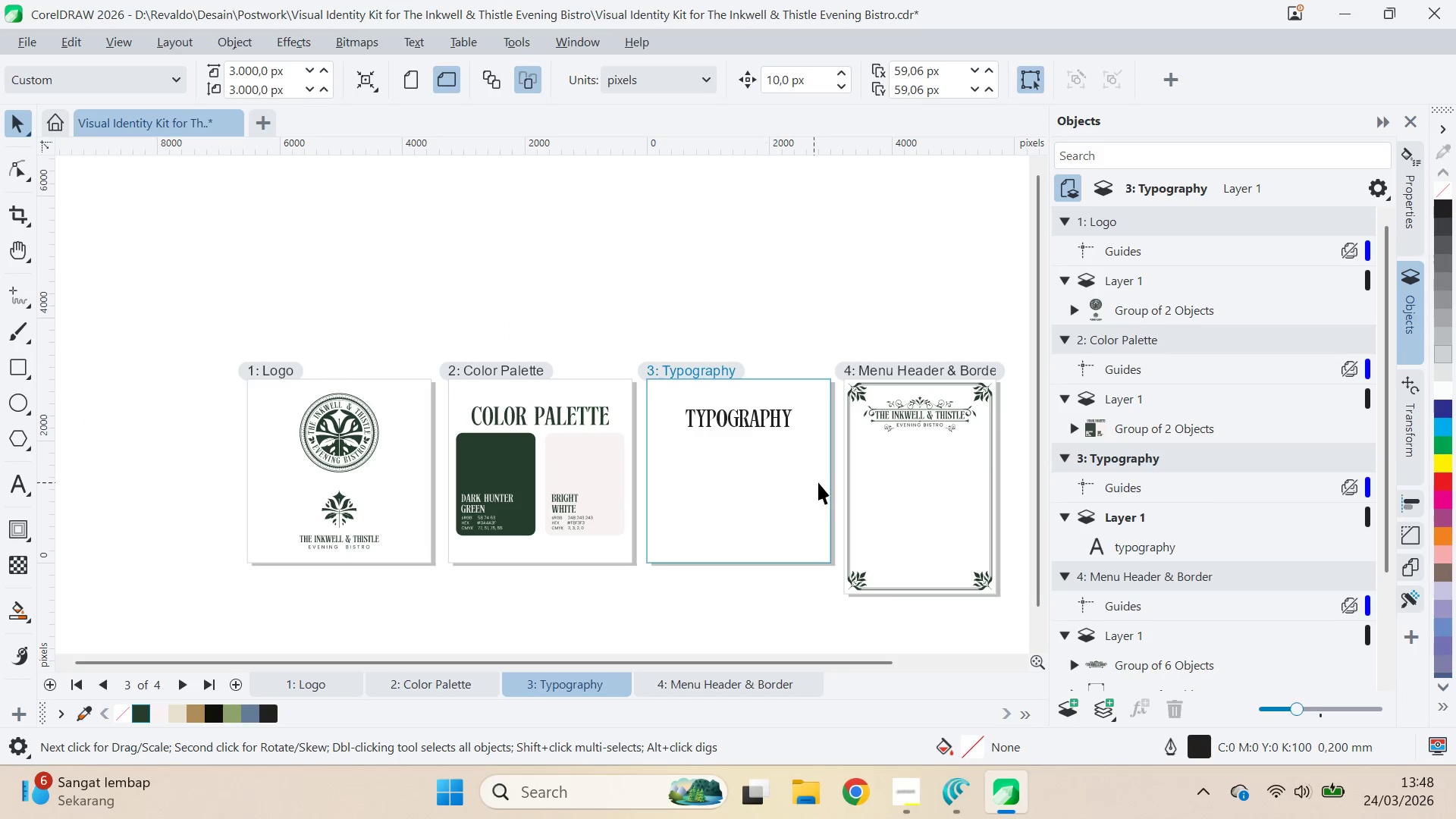 
left_click_drag(start_coordinate=[821, 479], to_coordinate=[712, 412])
 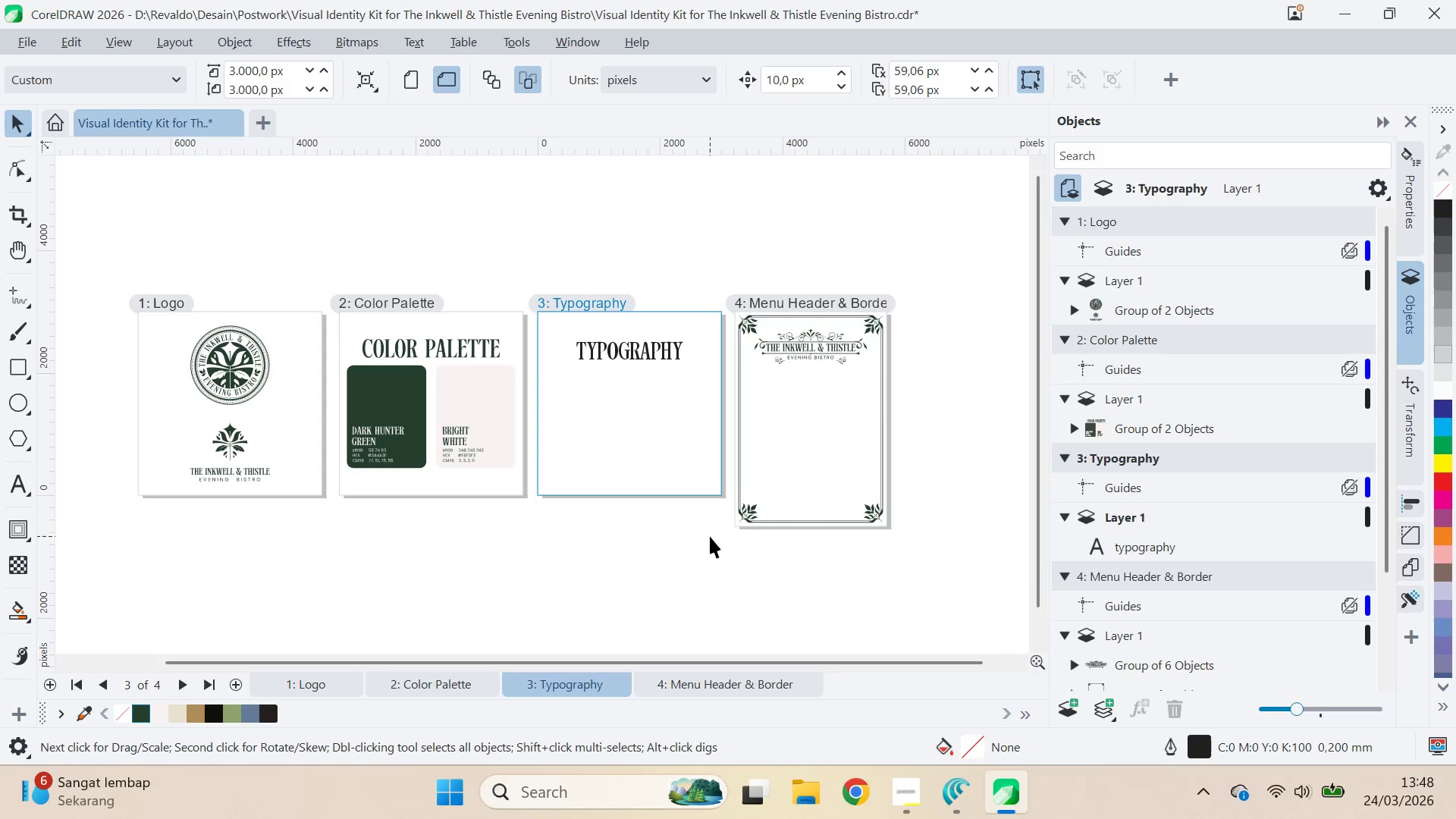 
key(V)
 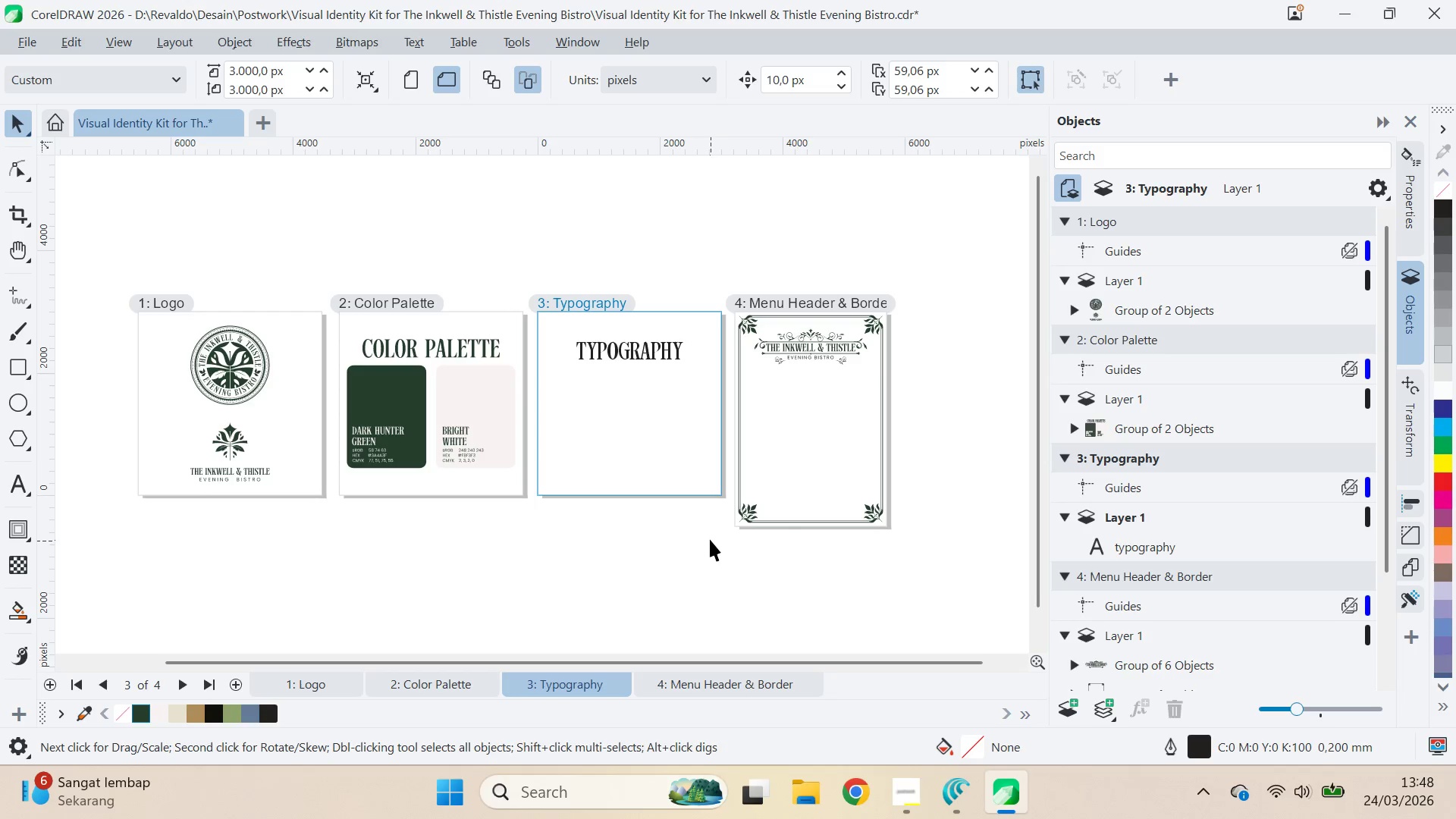 
key(Control+S)
 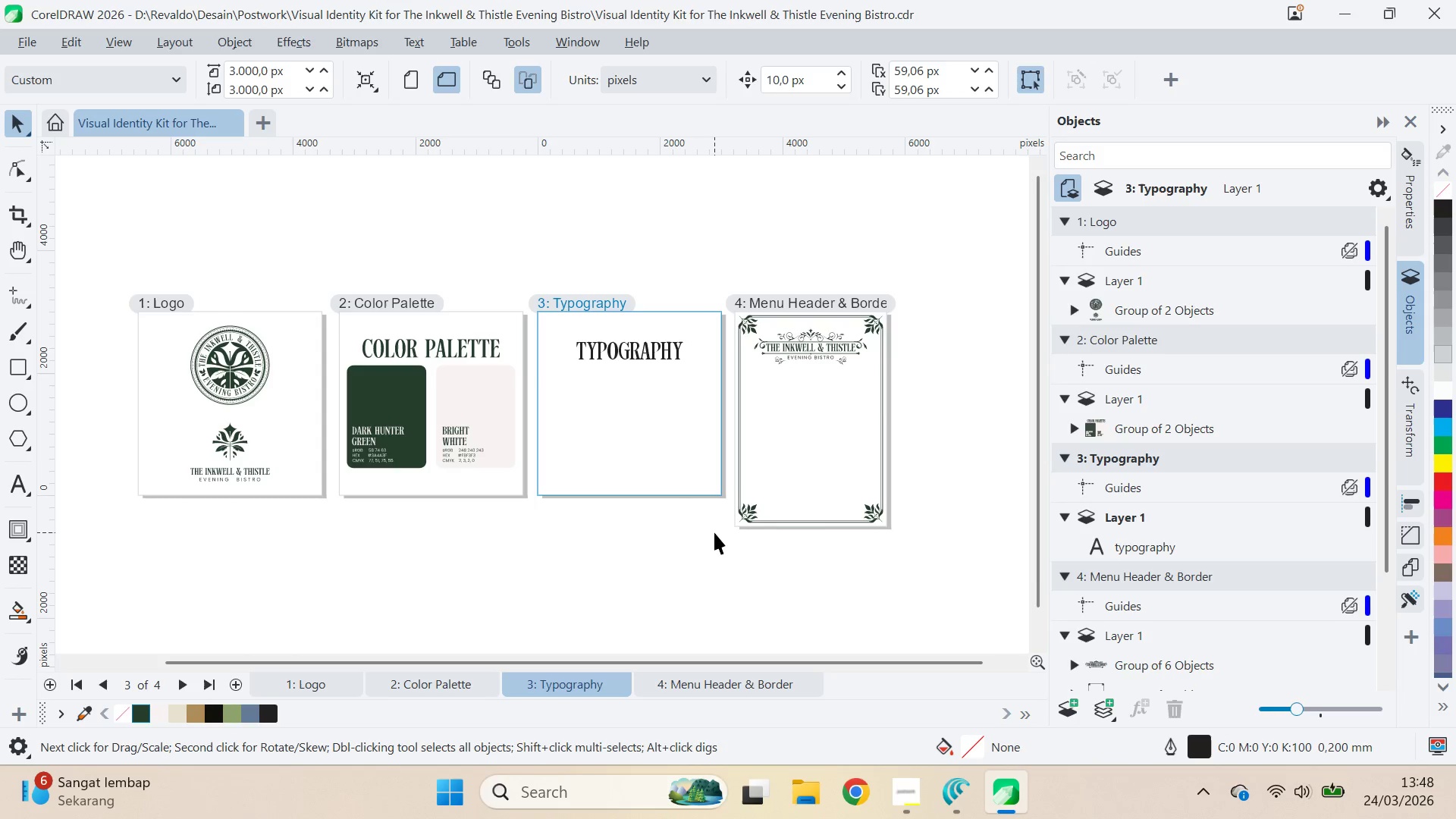 
left_click([714, 532])
 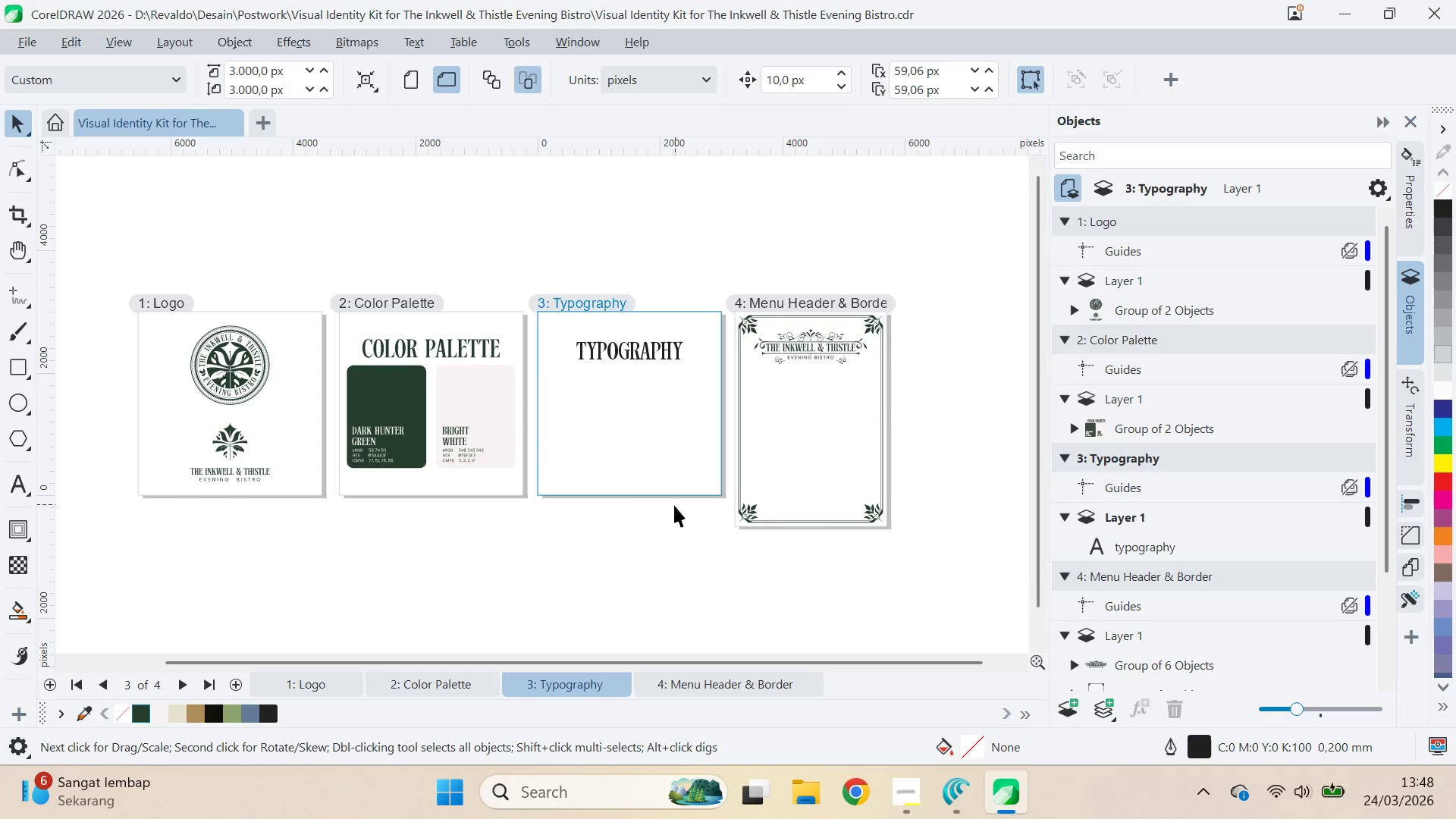 
key(Alt+AltLeft)
 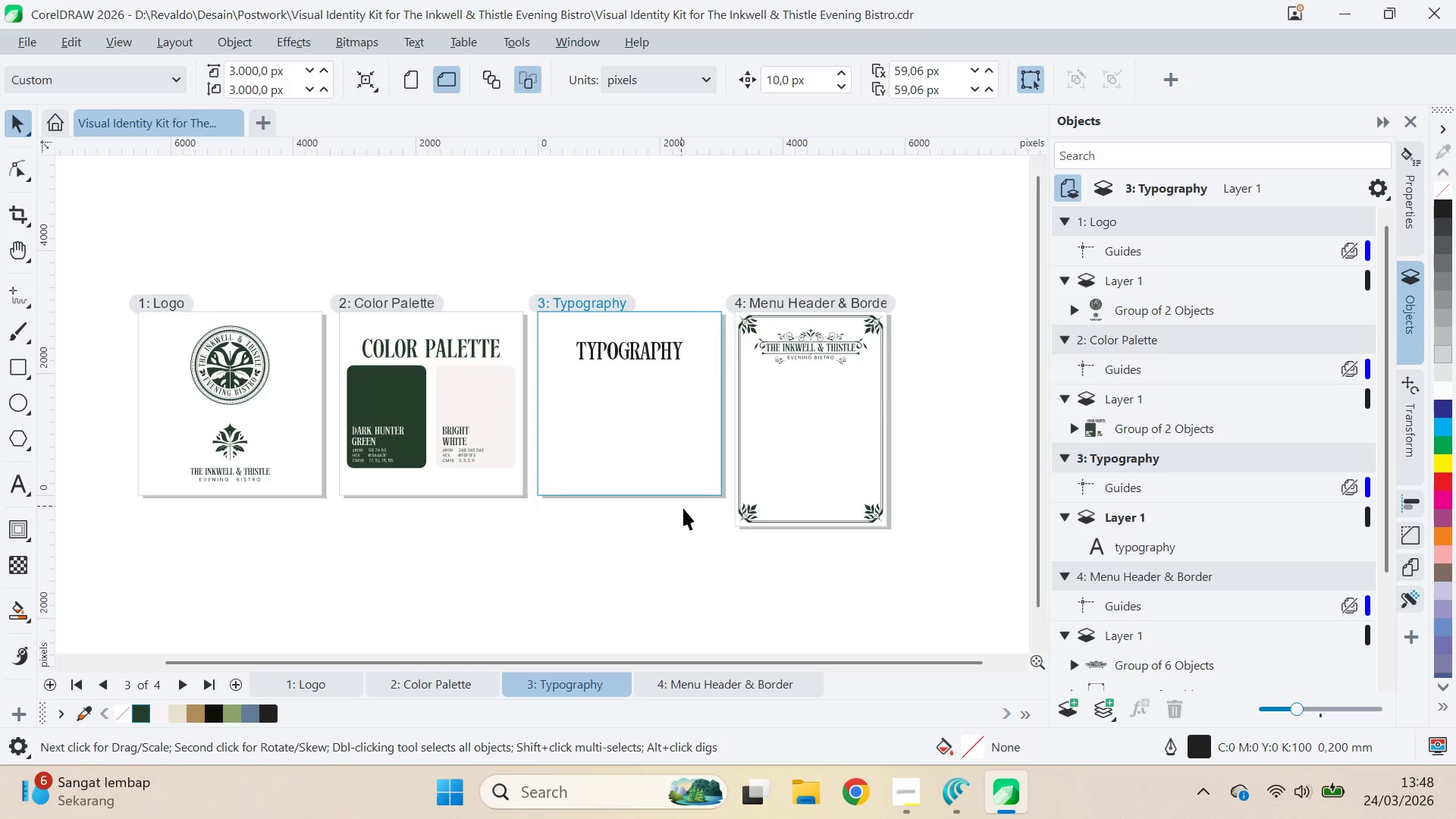 
key(Alt+Tab)
 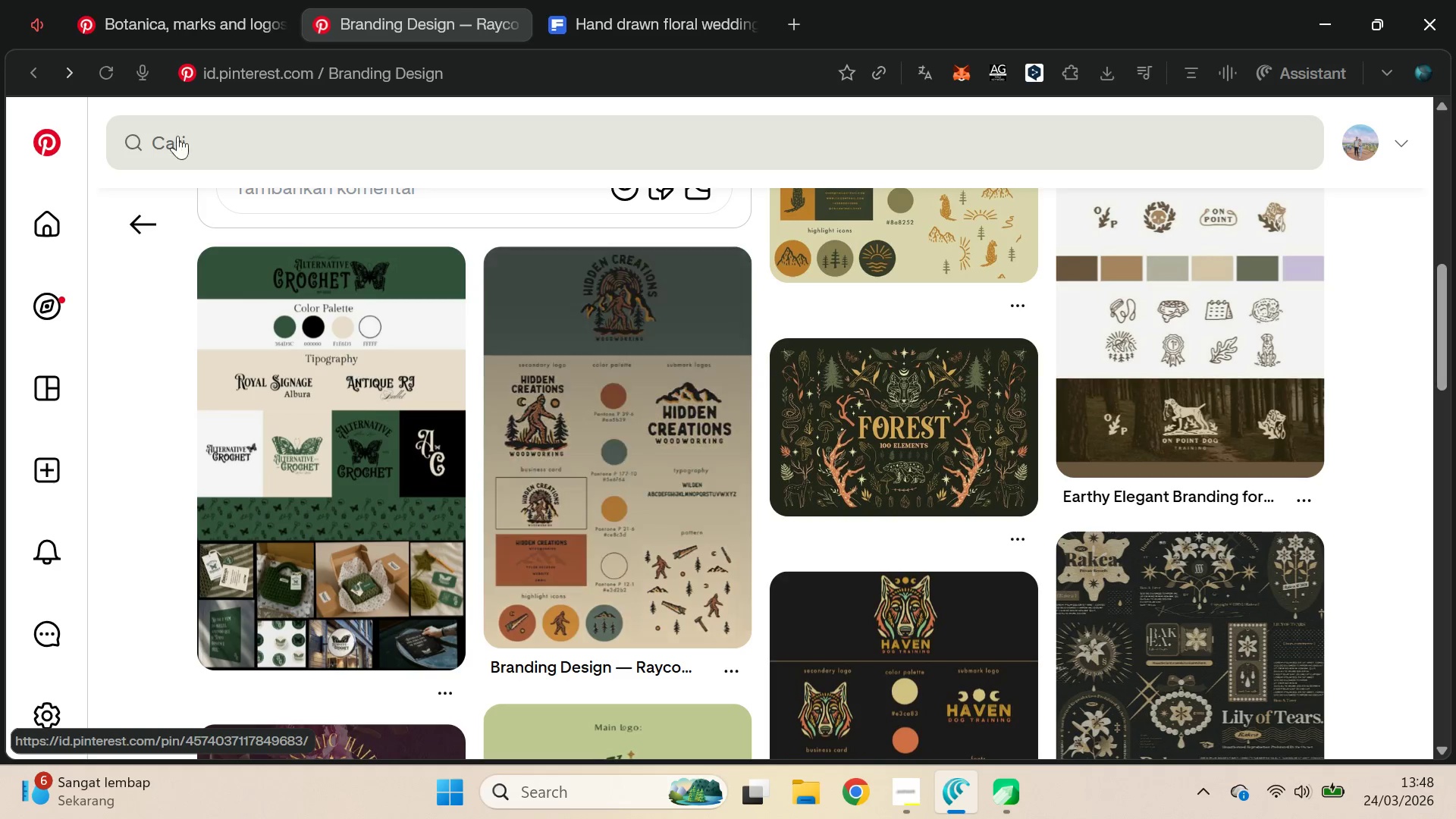 
left_click([321, 133])
 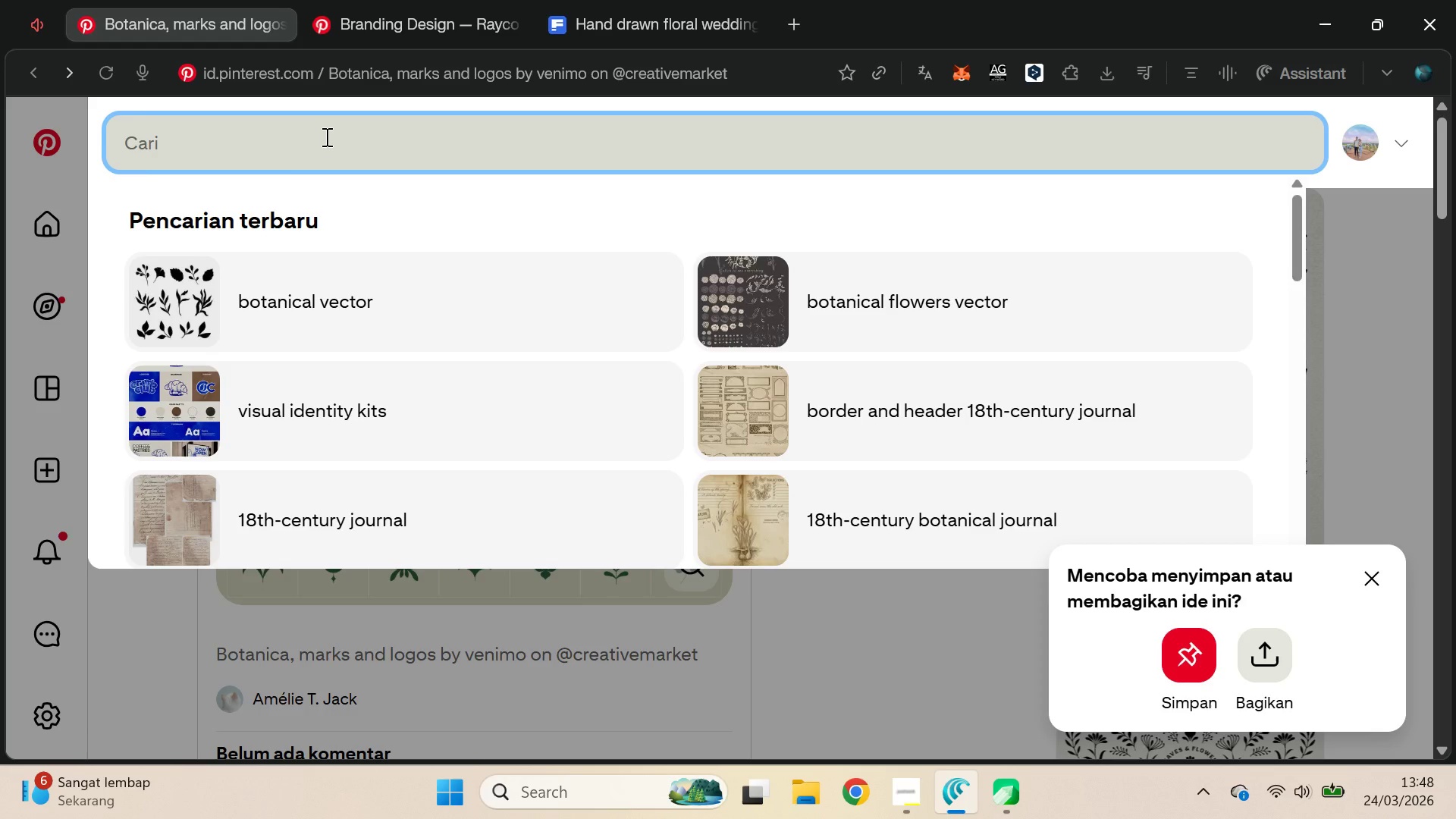 
type(vice)
key(Backspace)
key(Backspace)
key(Backspace)
key(Backspace)
key(Backspace)
type(brand shee)
 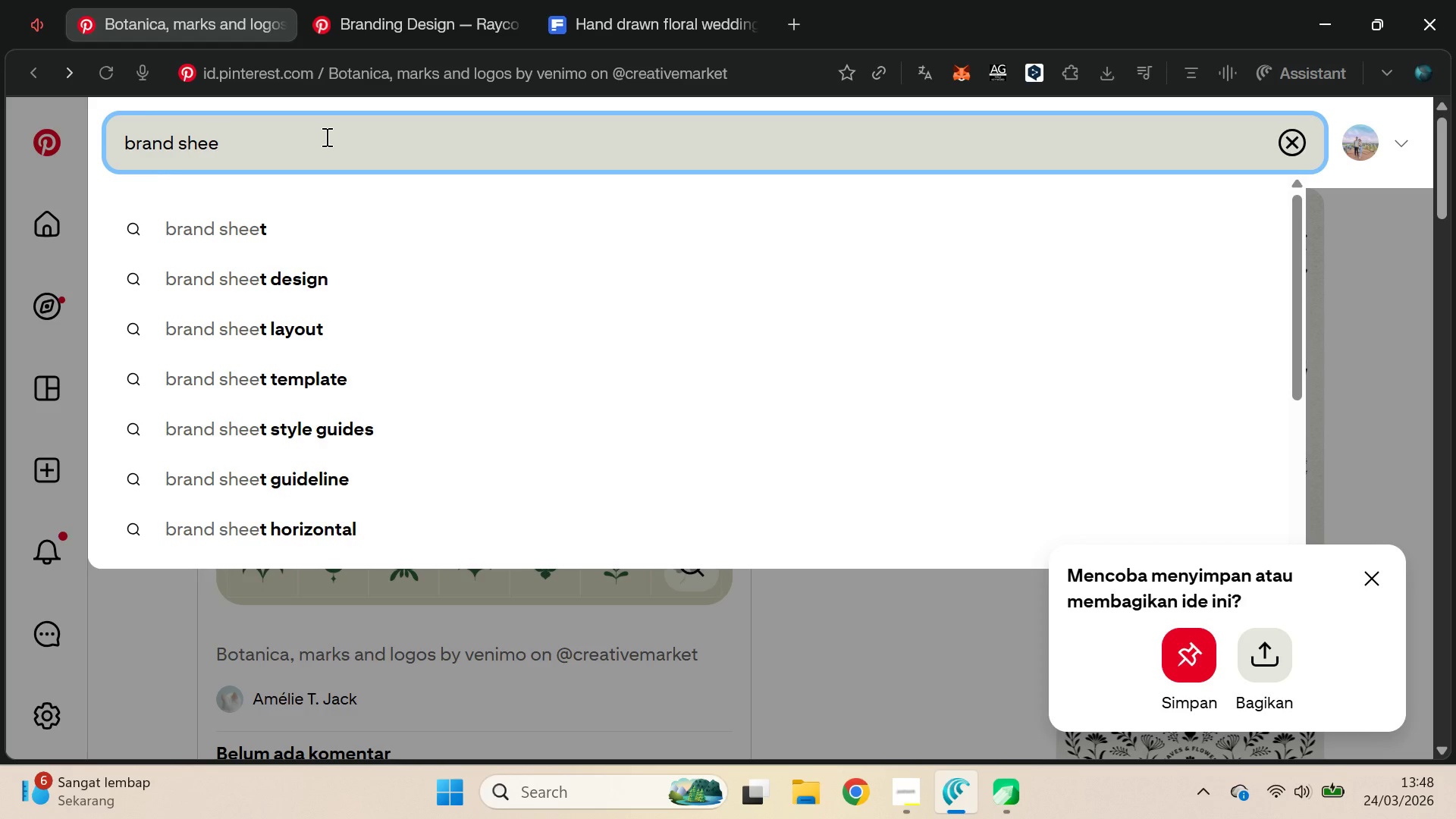 
key(ArrowDown)
 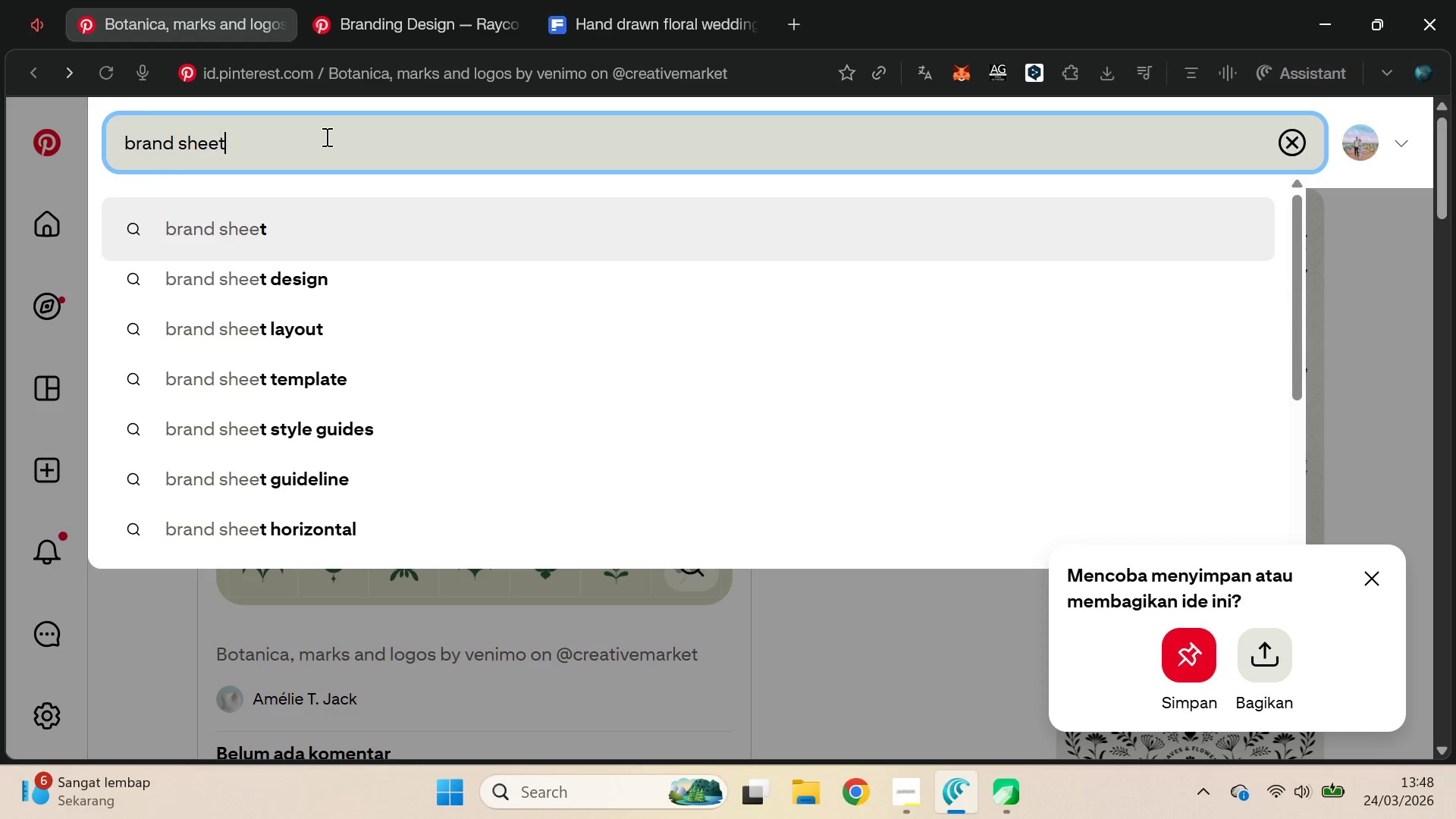 
key(ArrowDown)
 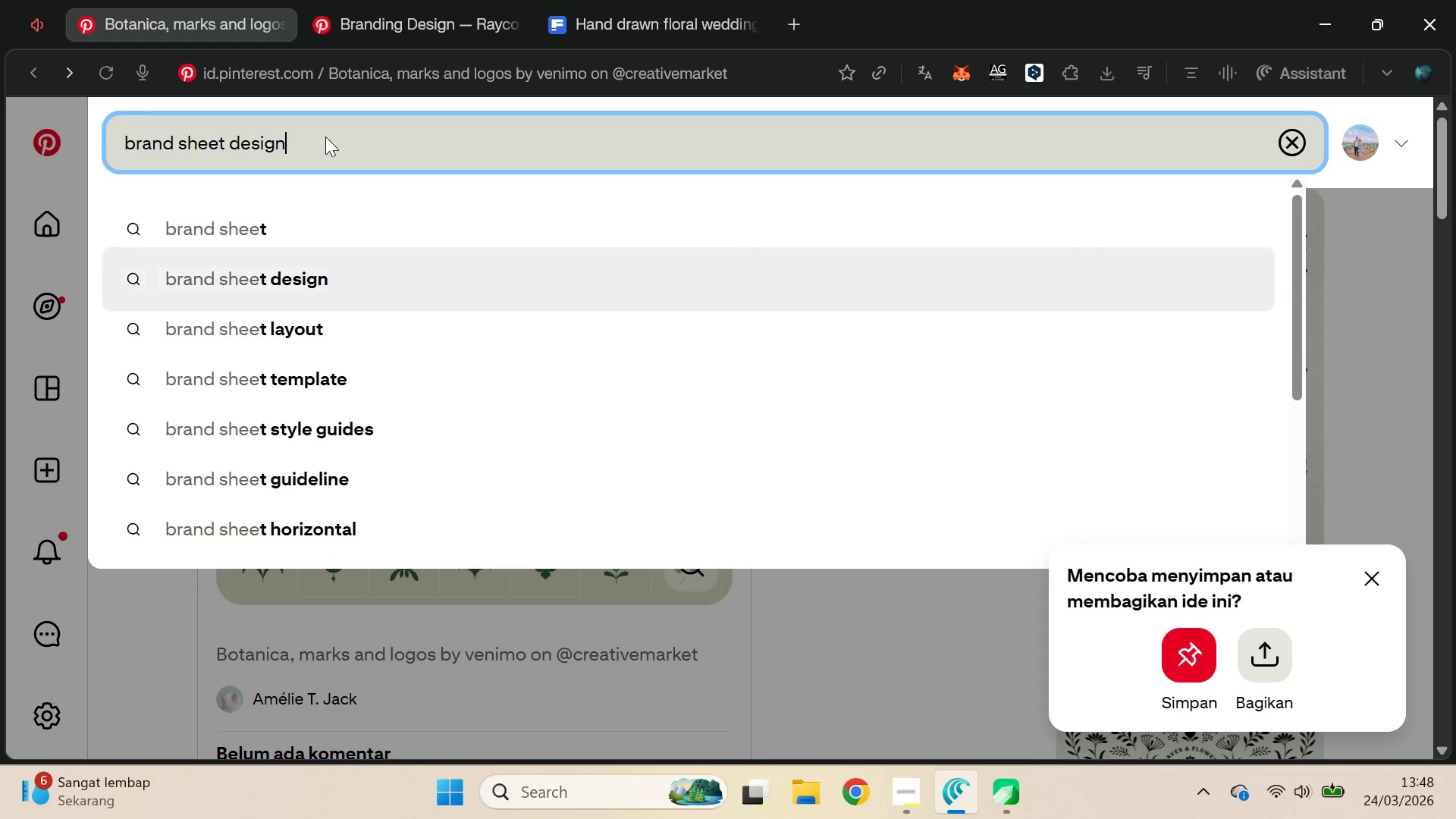 
key(Enter)
 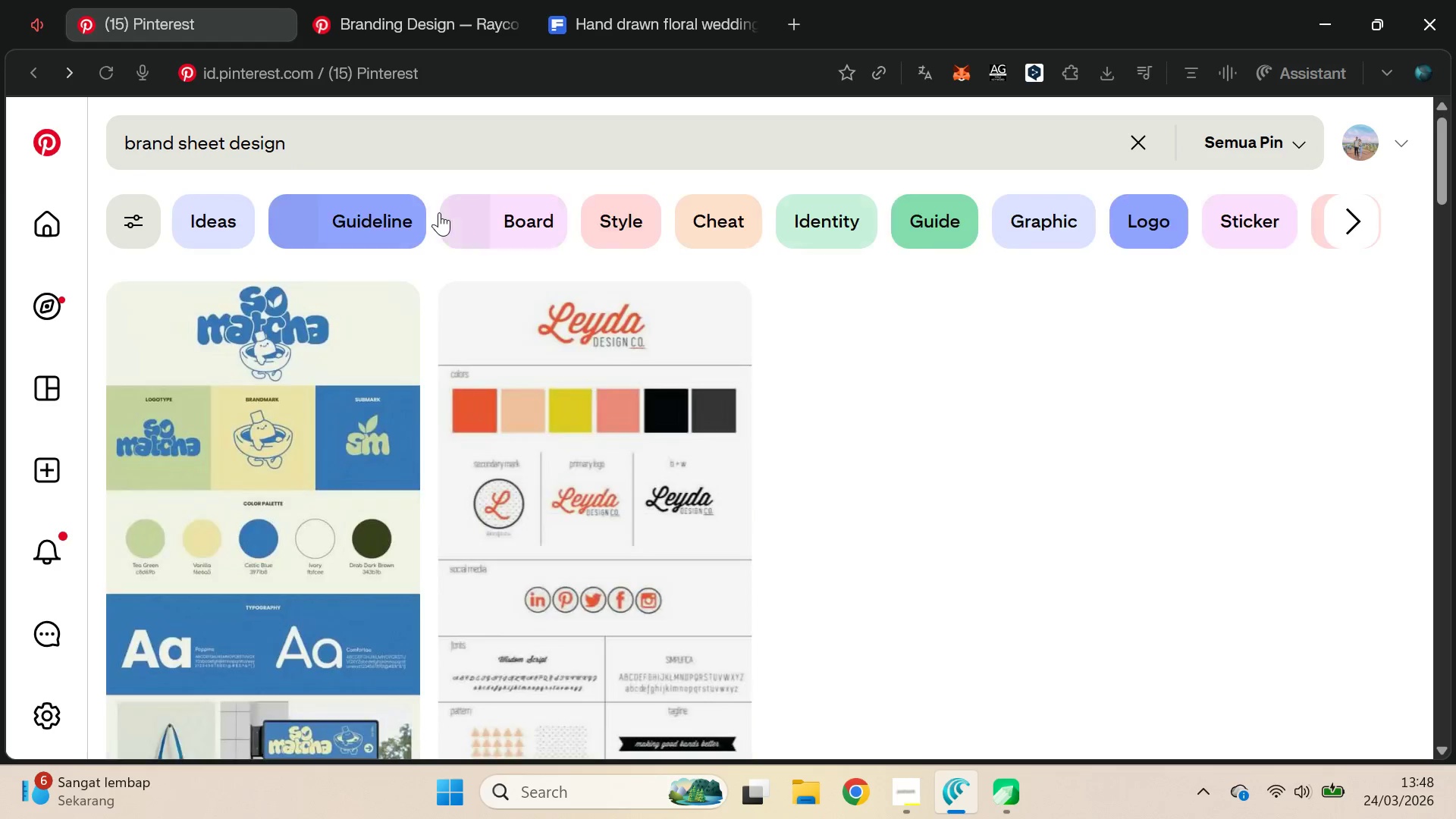 
scroll: coordinate [610, 304], scroll_direction: none, amount: 0.0
 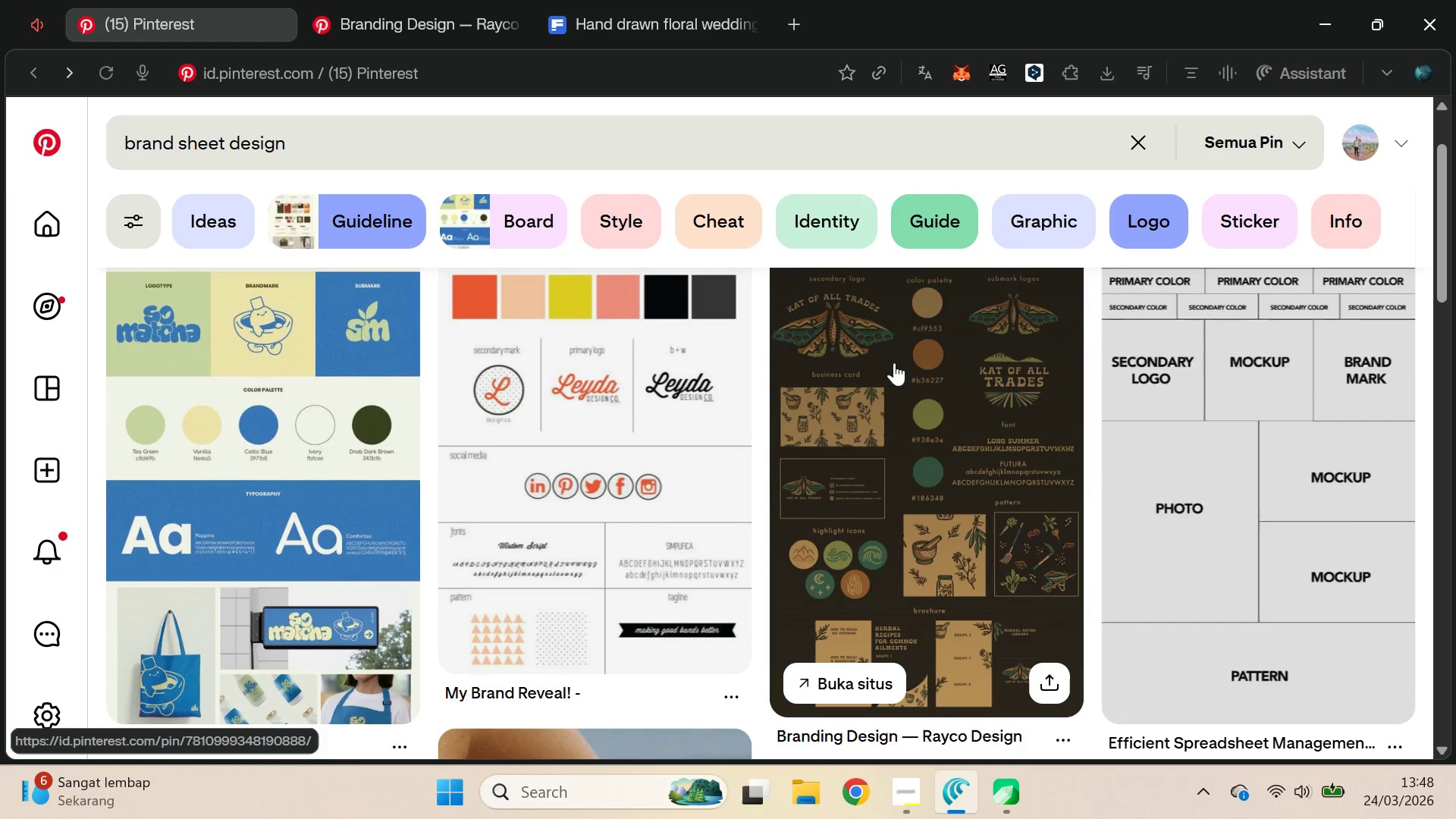 
left_click_drag(start_coordinate=[1438, 263], to_coordinate=[1452, 393])
 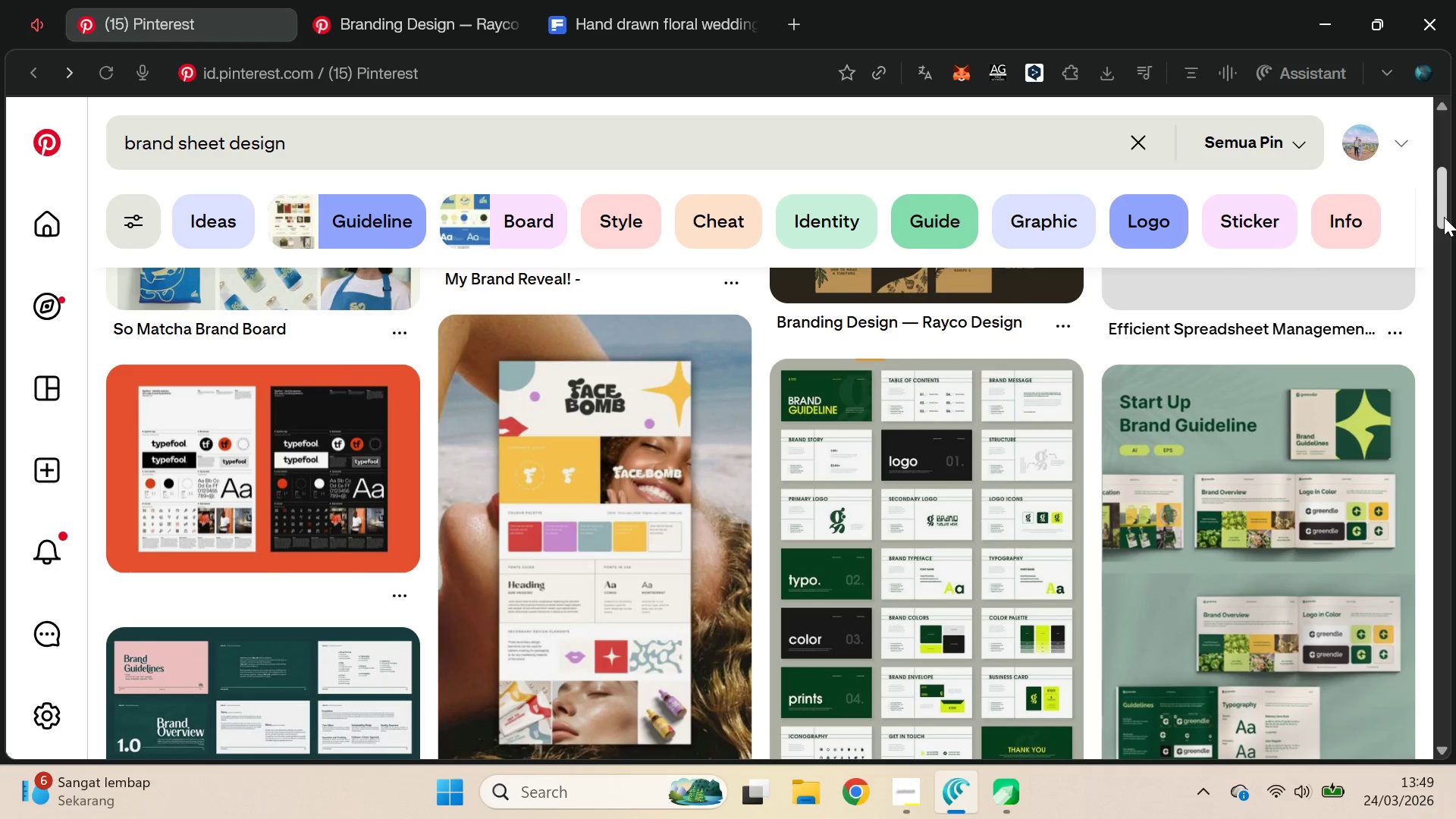 
key(Alt+AltLeft)
 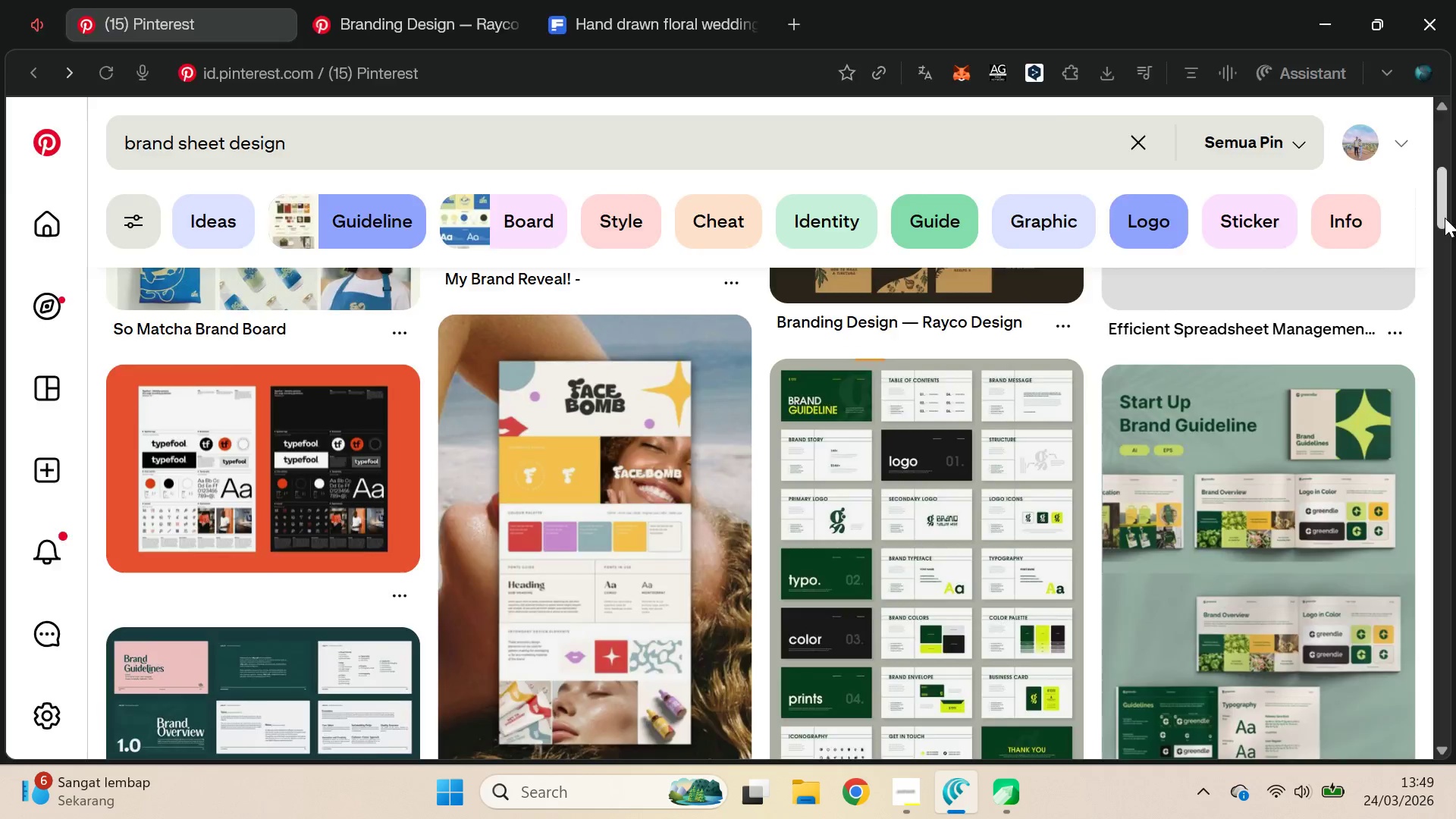 
key(Alt+Tab)
 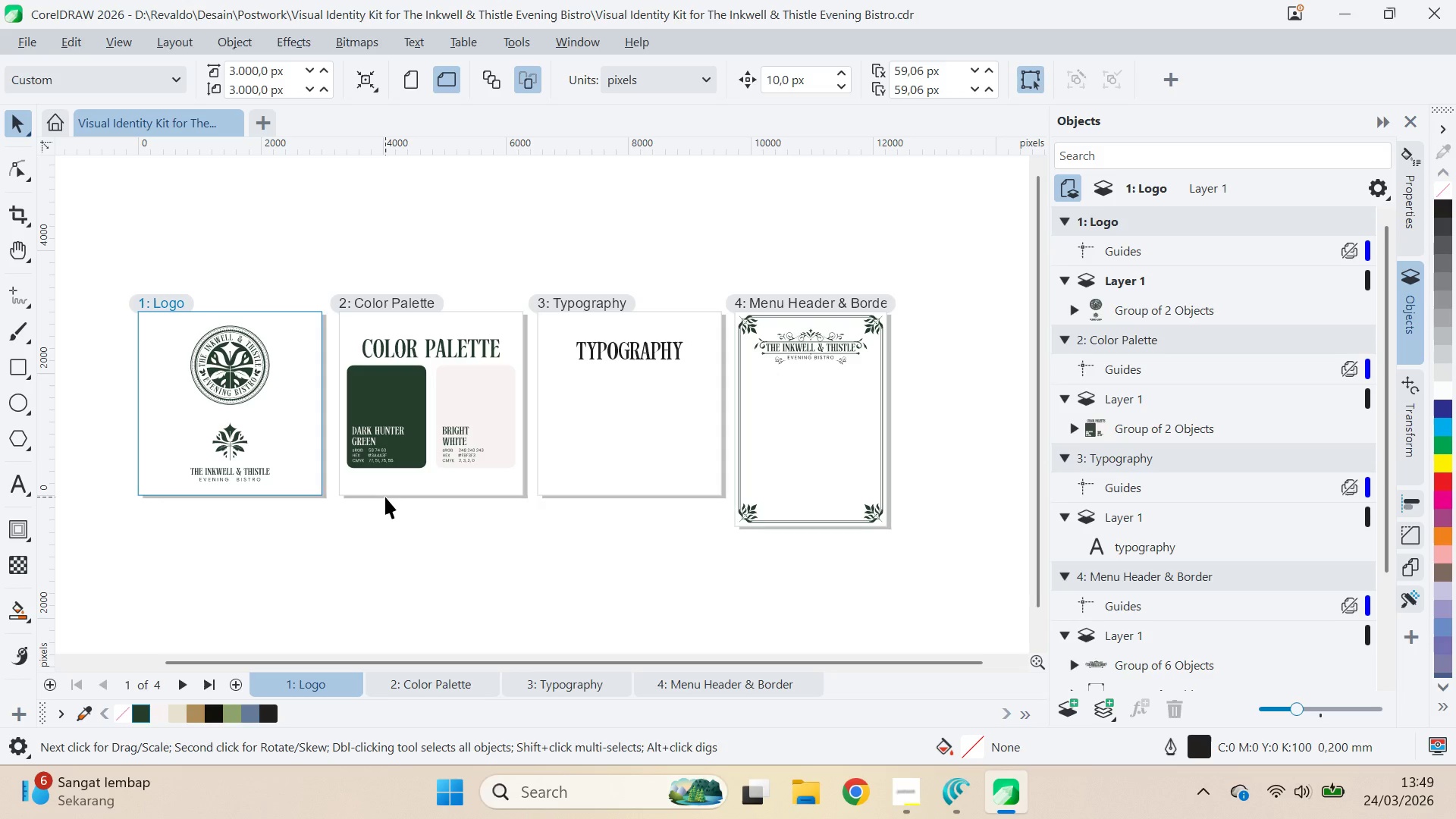 
mouse_move([178, 98])
 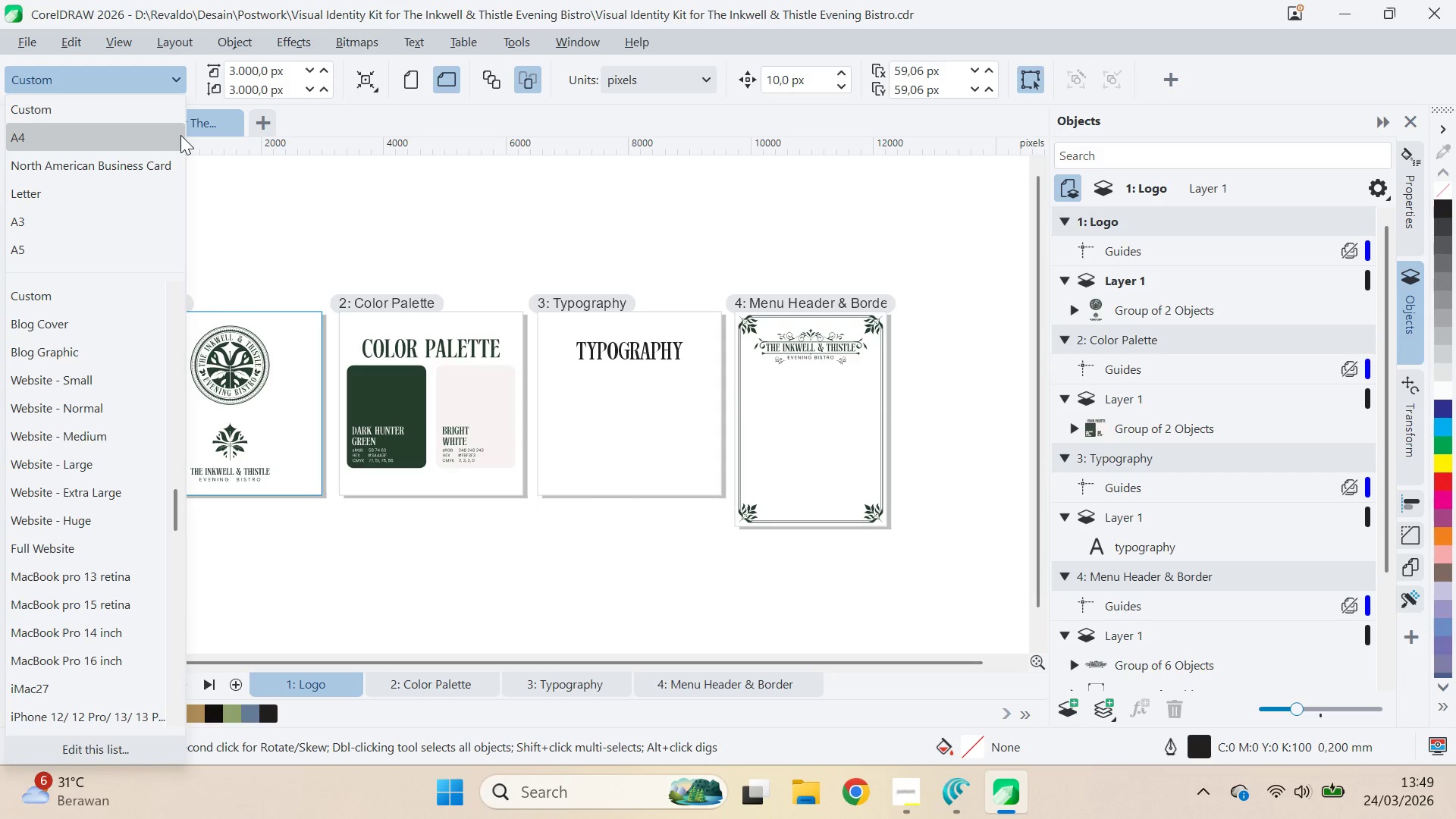 
left_click([180, 135])
 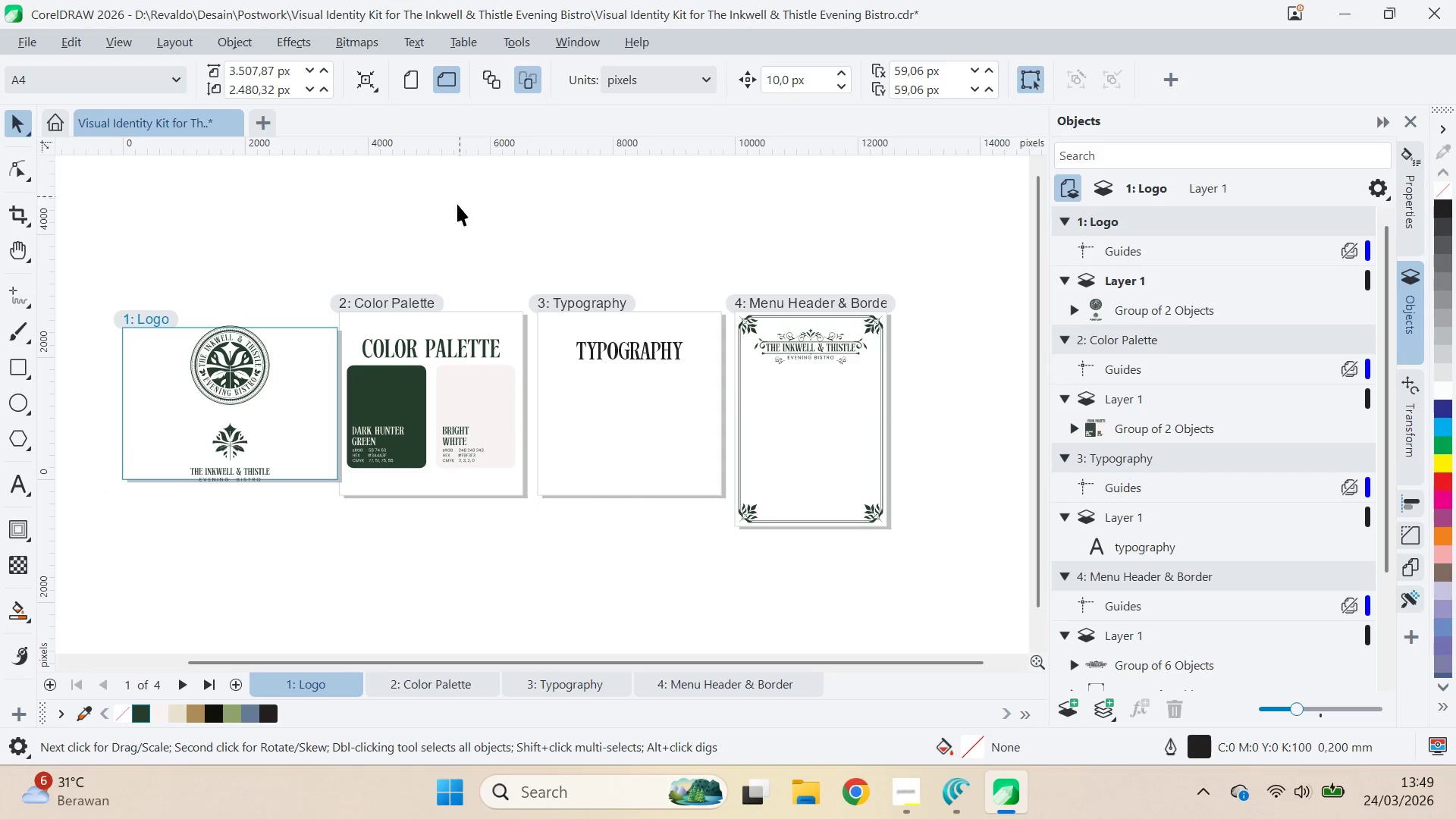 
key(Control+Z)
 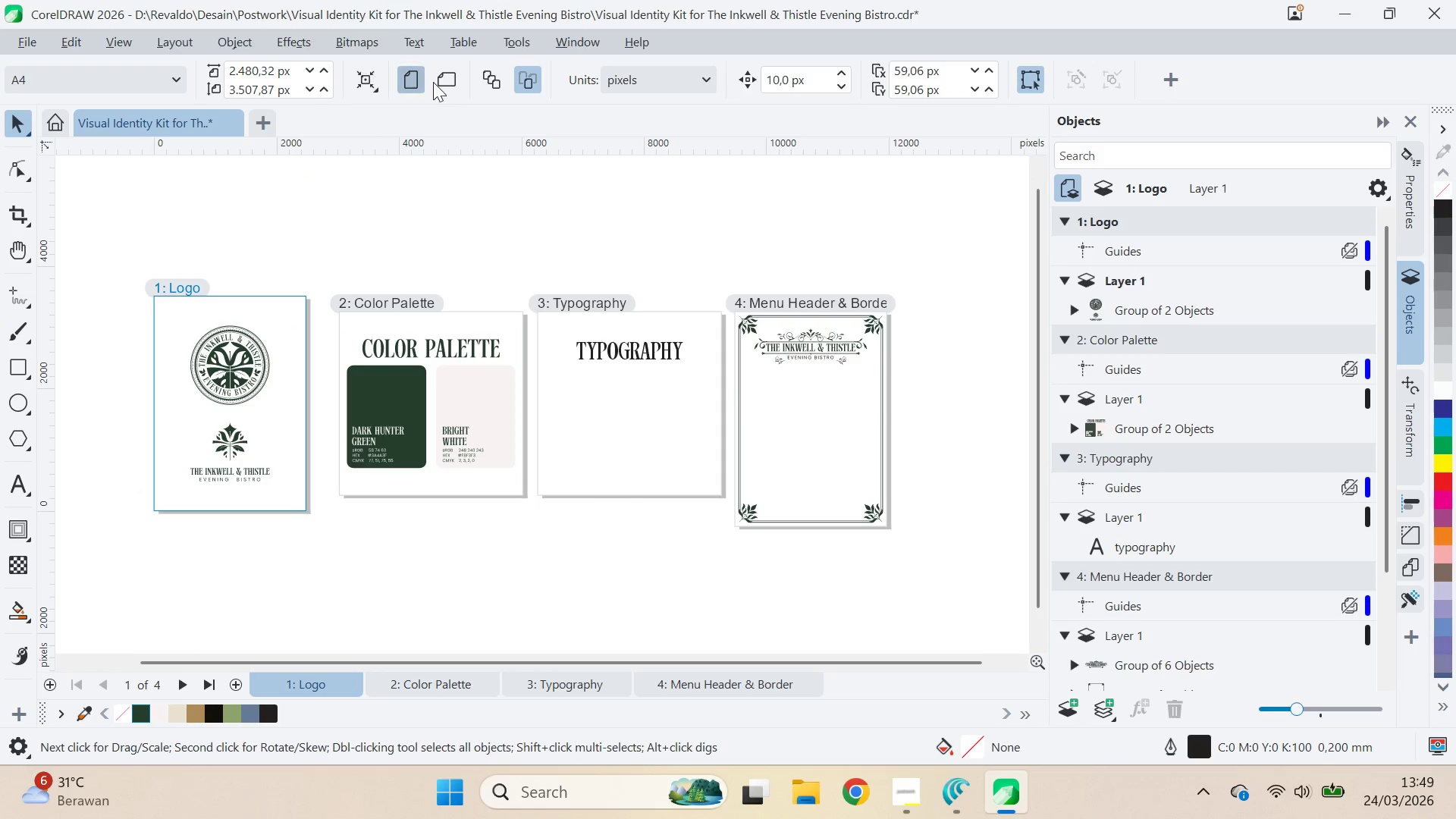 
left_click([488, 78])
 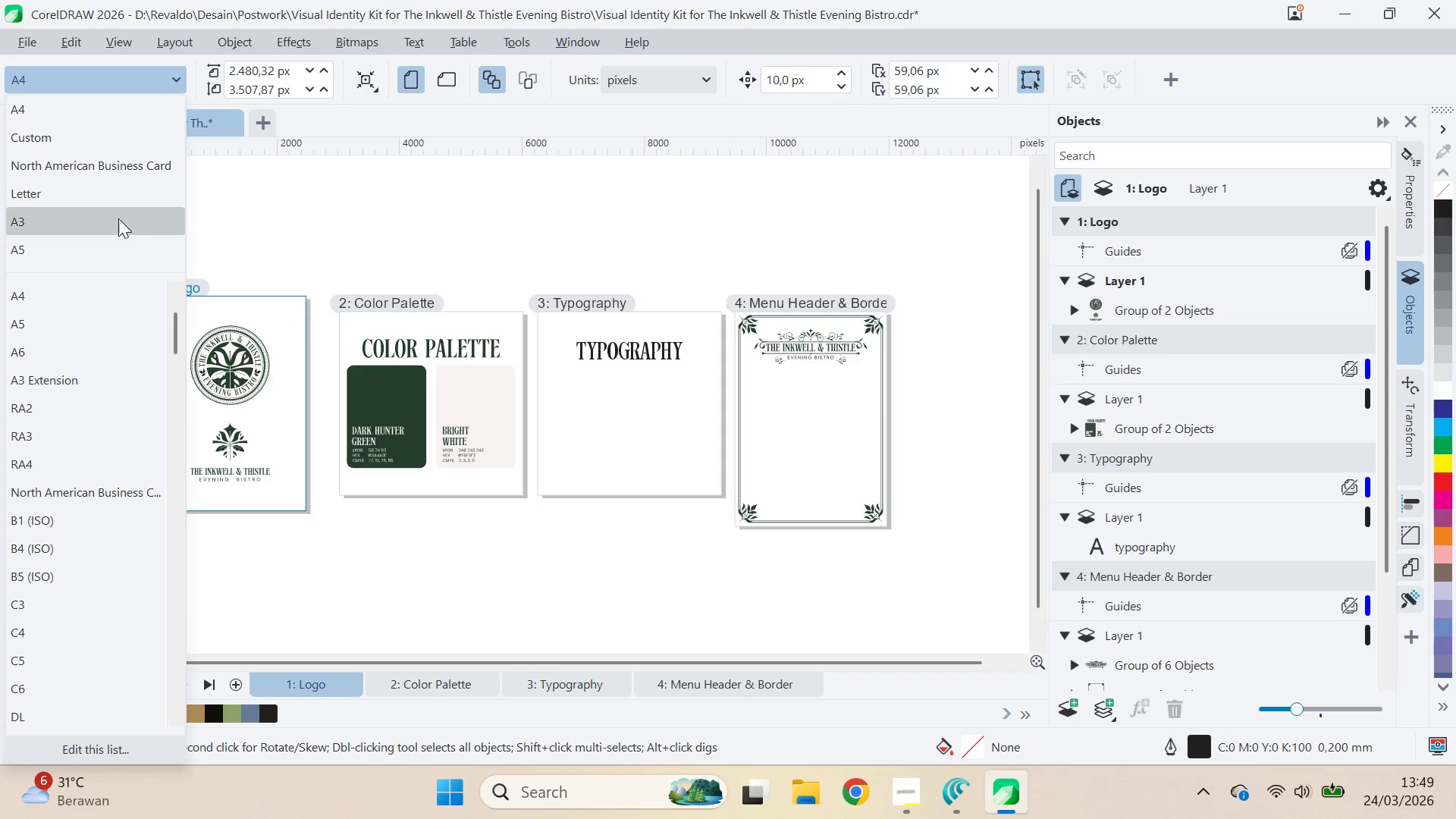 
left_click([121, 304])
 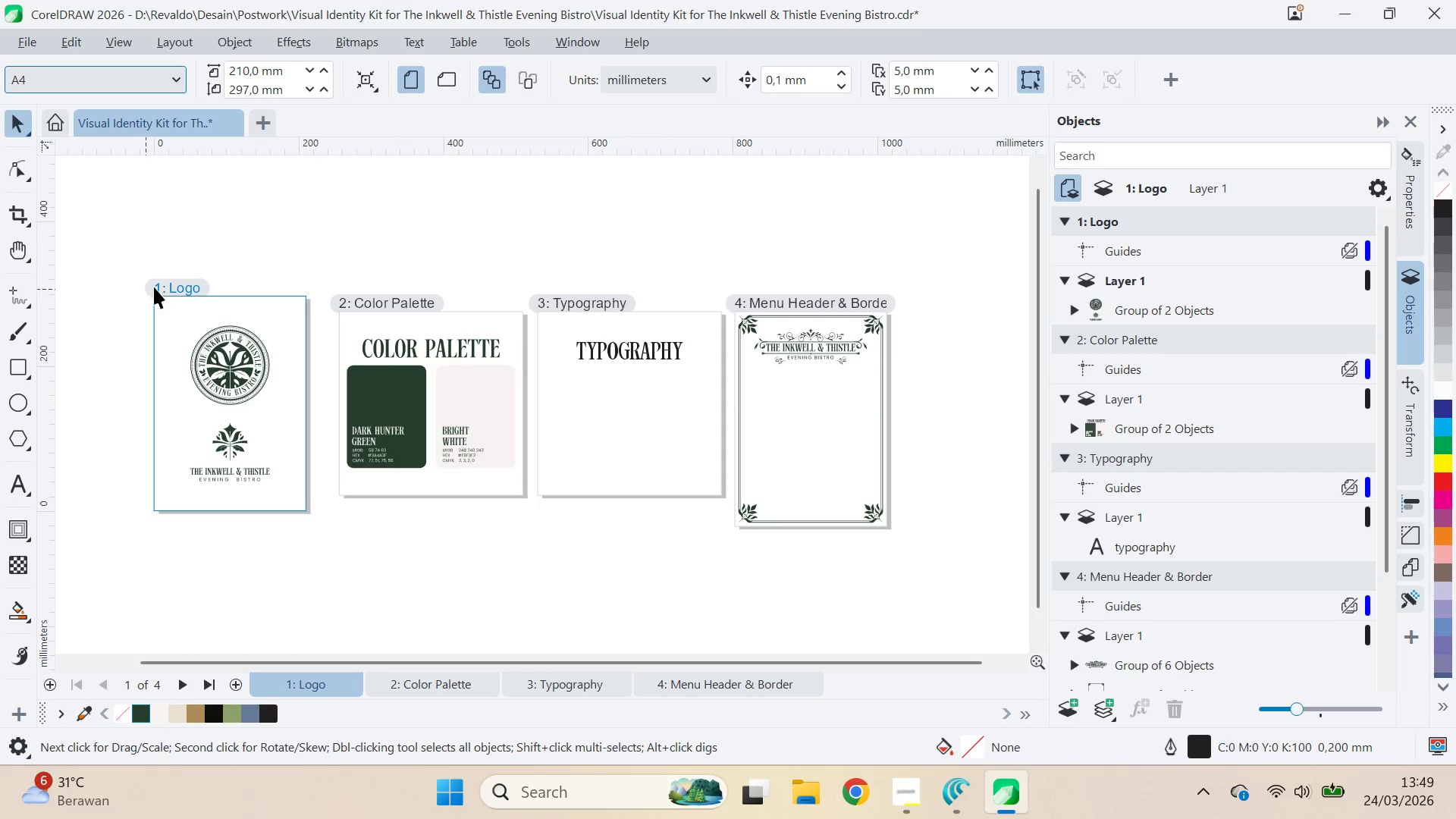 
left_click([327, 293])
 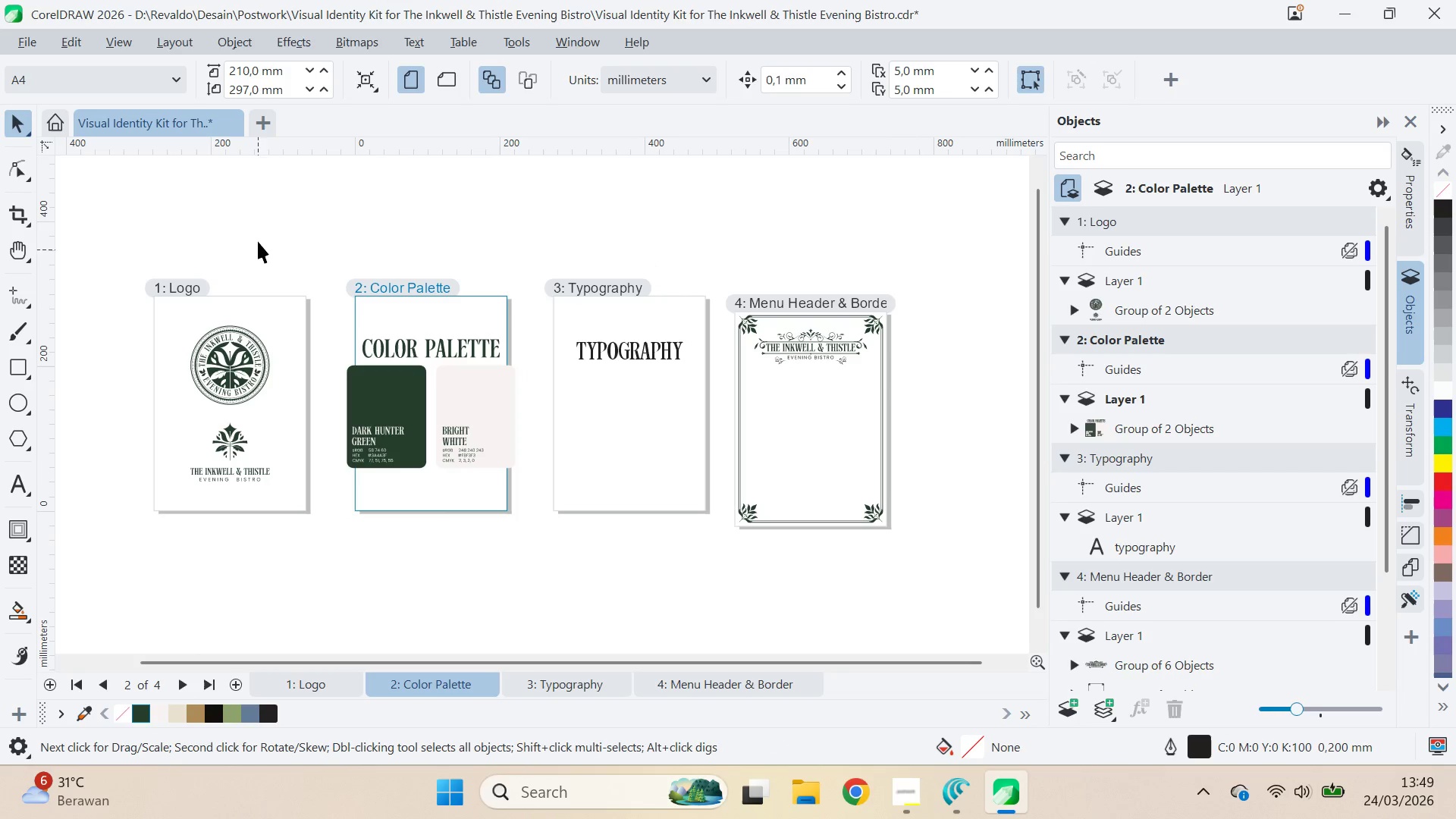 
wait(13.75)
 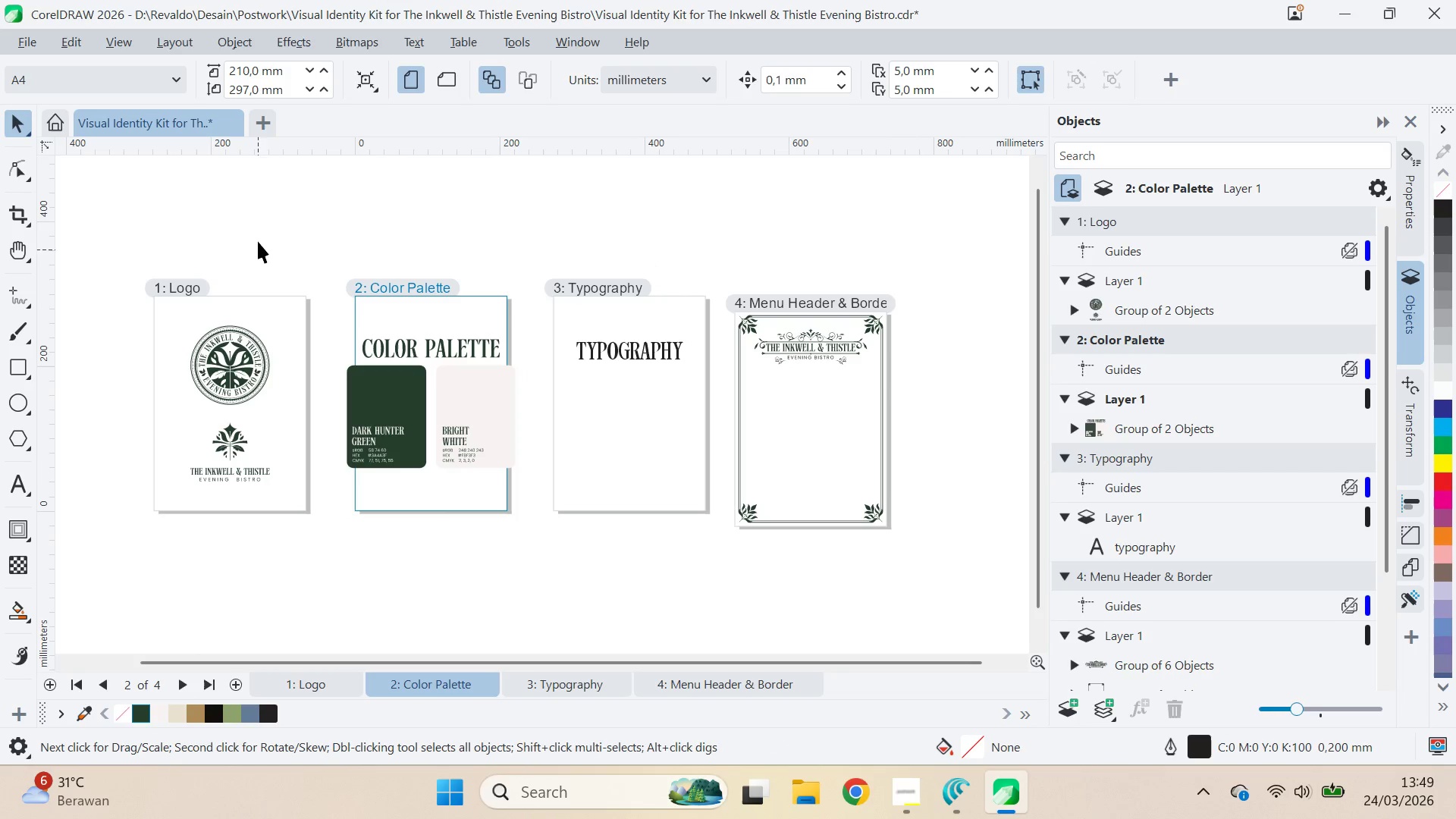 
left_click_drag(start_coordinate=[736, 306], to_coordinate=[705, 292])
 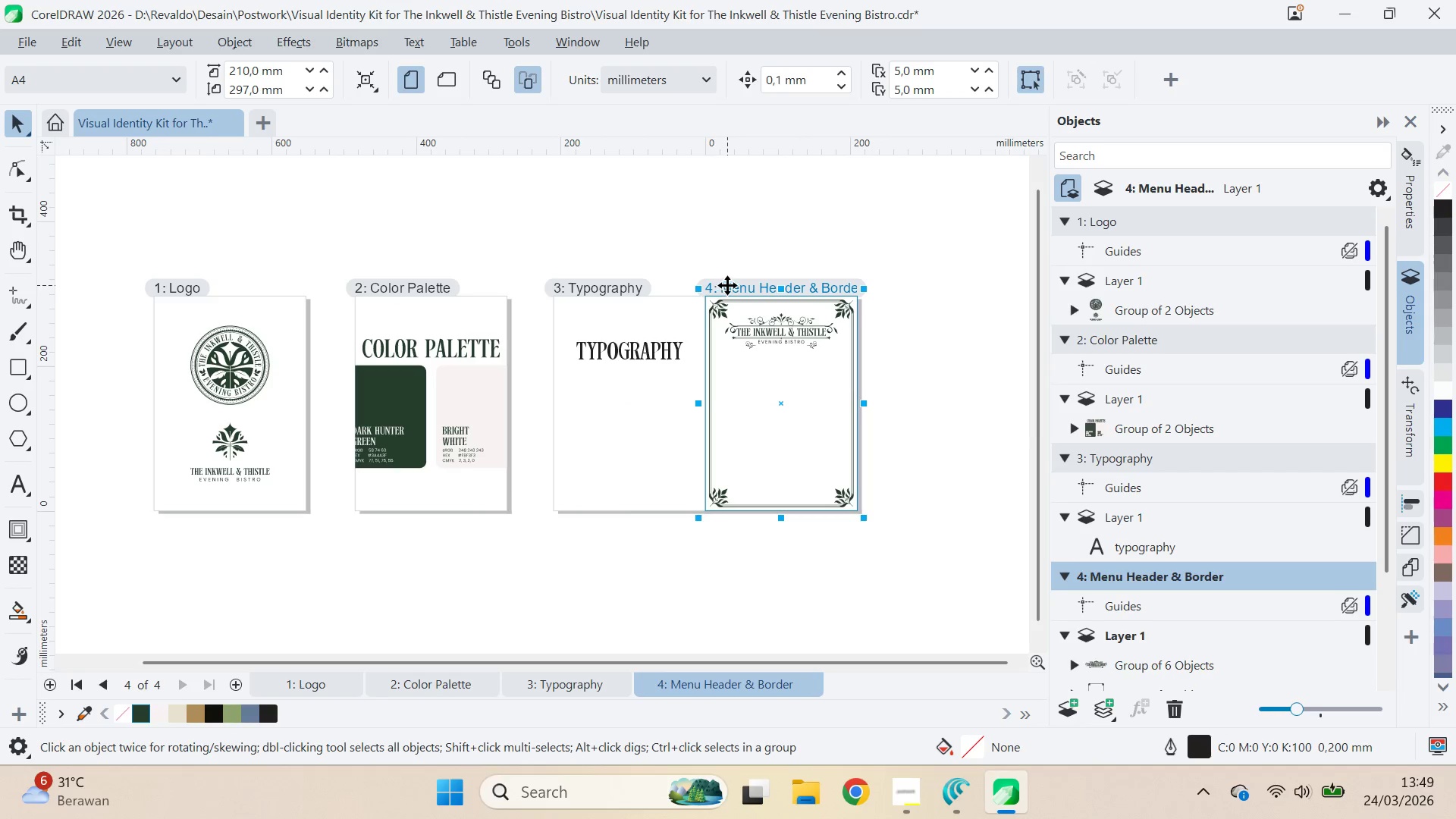 
left_click_drag(start_coordinate=[727, 285], to_coordinate=[750, 286])
 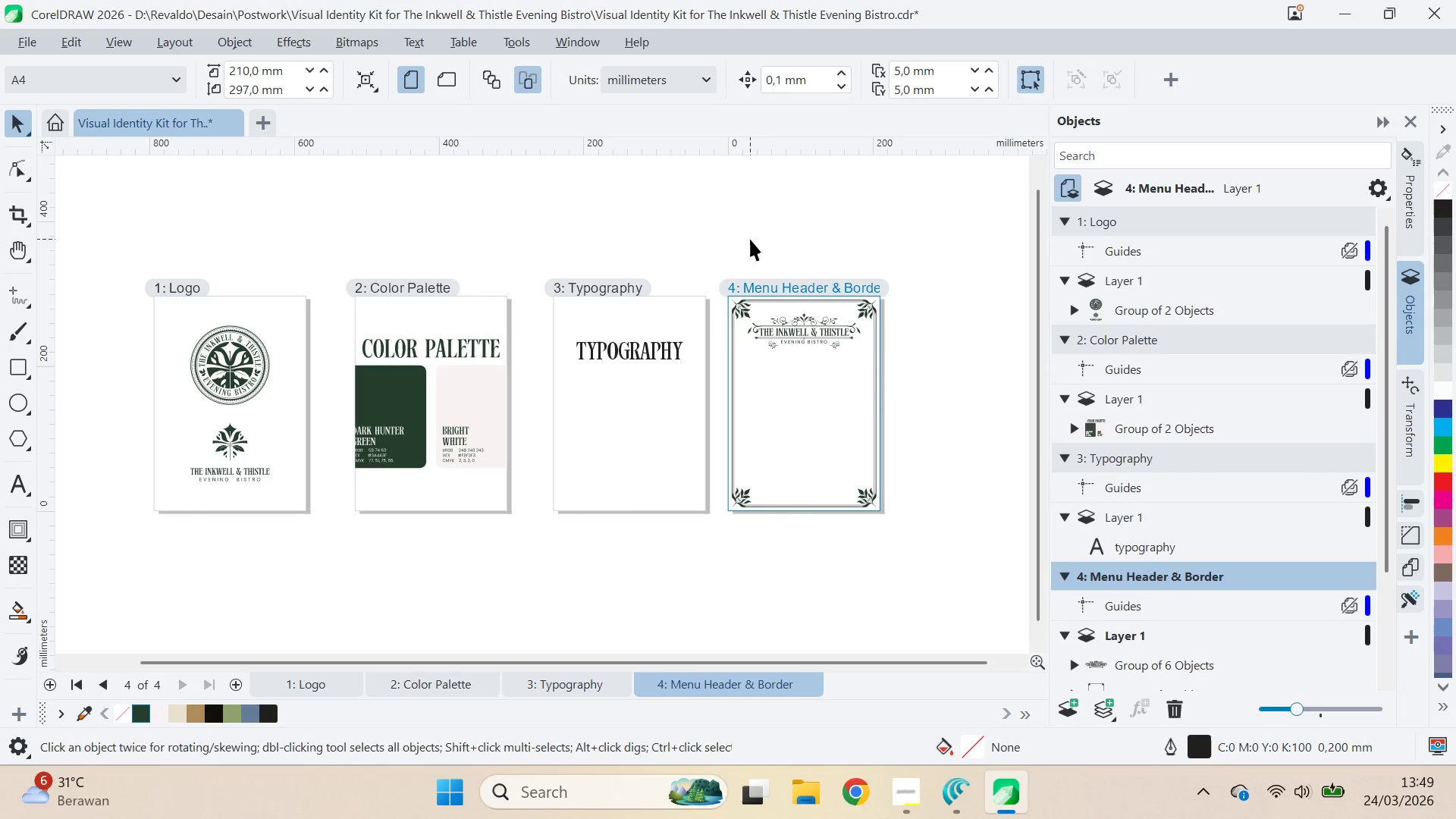 
hold_key(key=ShiftLeft, duration=0.62)
 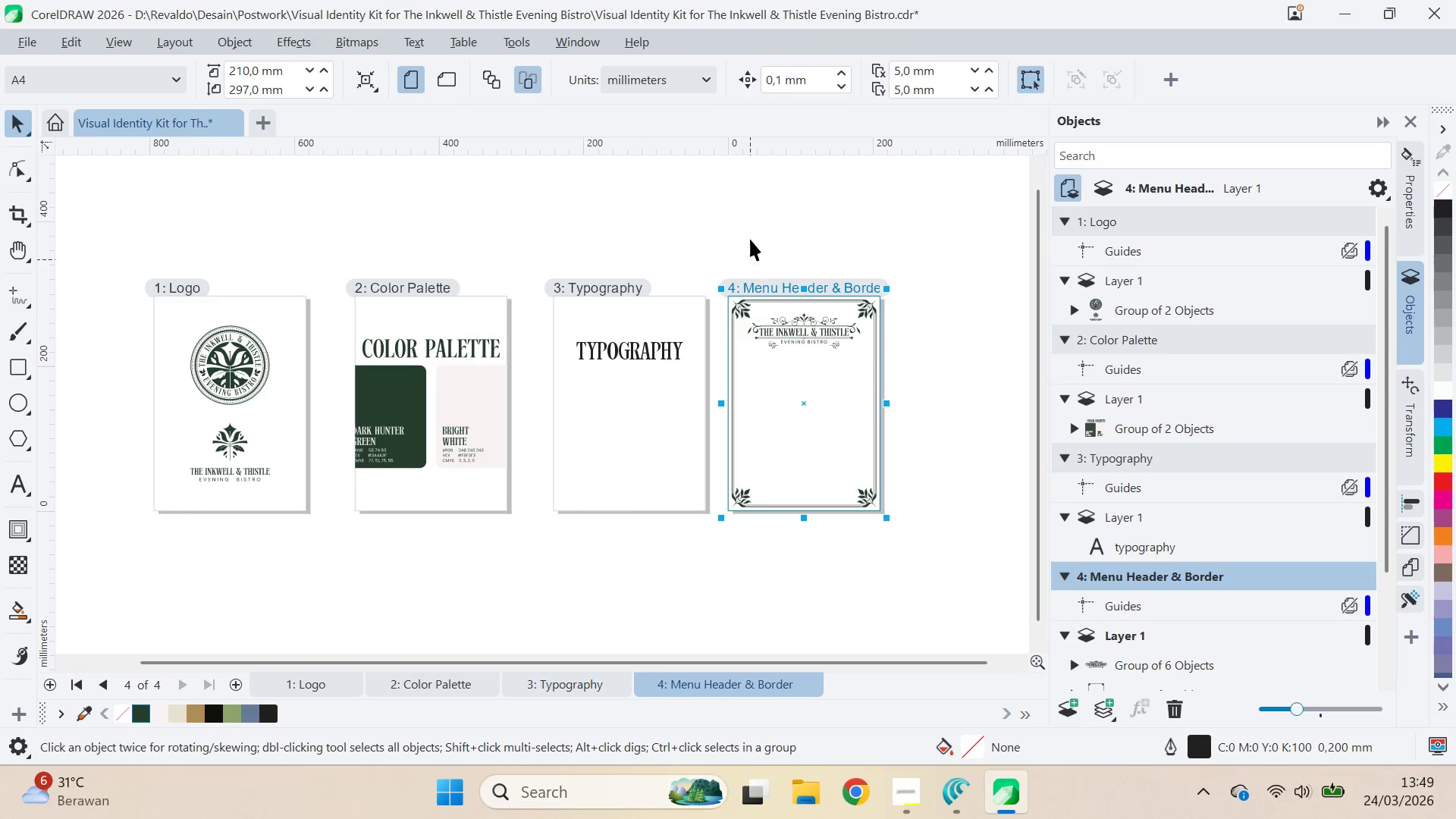 
left_click([750, 239])
 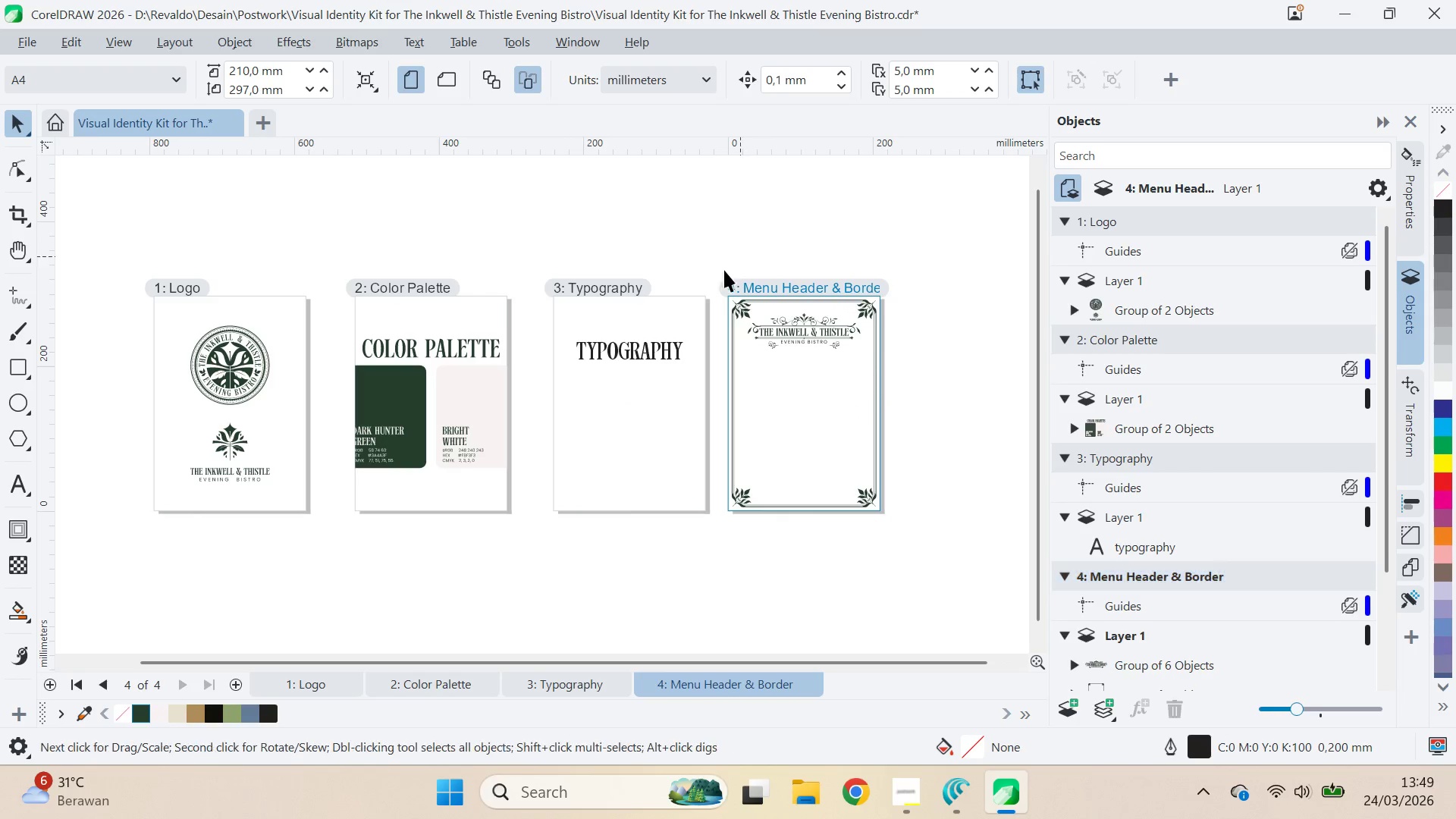 
type(qv)
 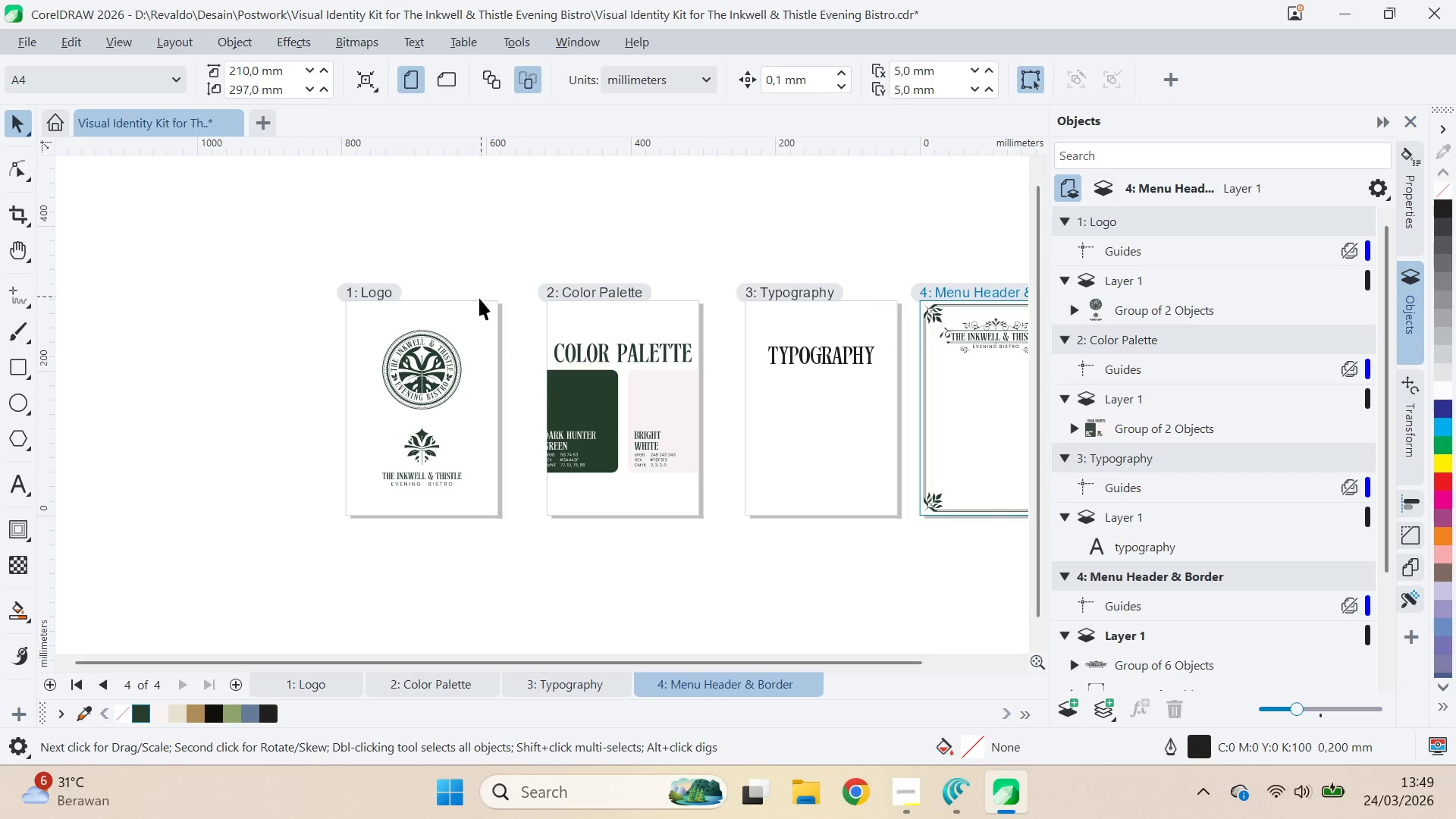 
left_click_drag(start_coordinate=[440, 287], to_coordinate=[632, 291])
 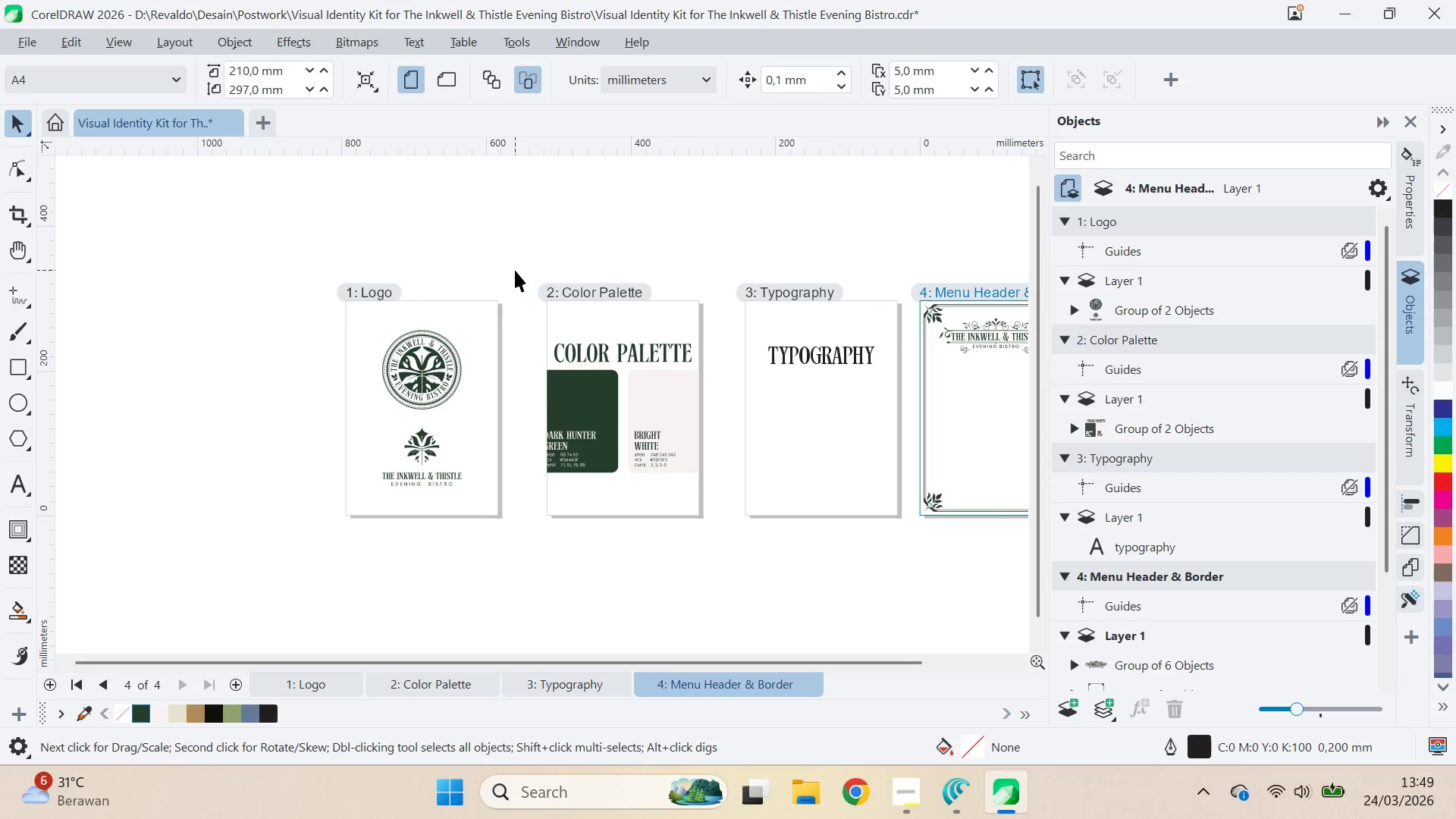 
left_click([515, 270])
 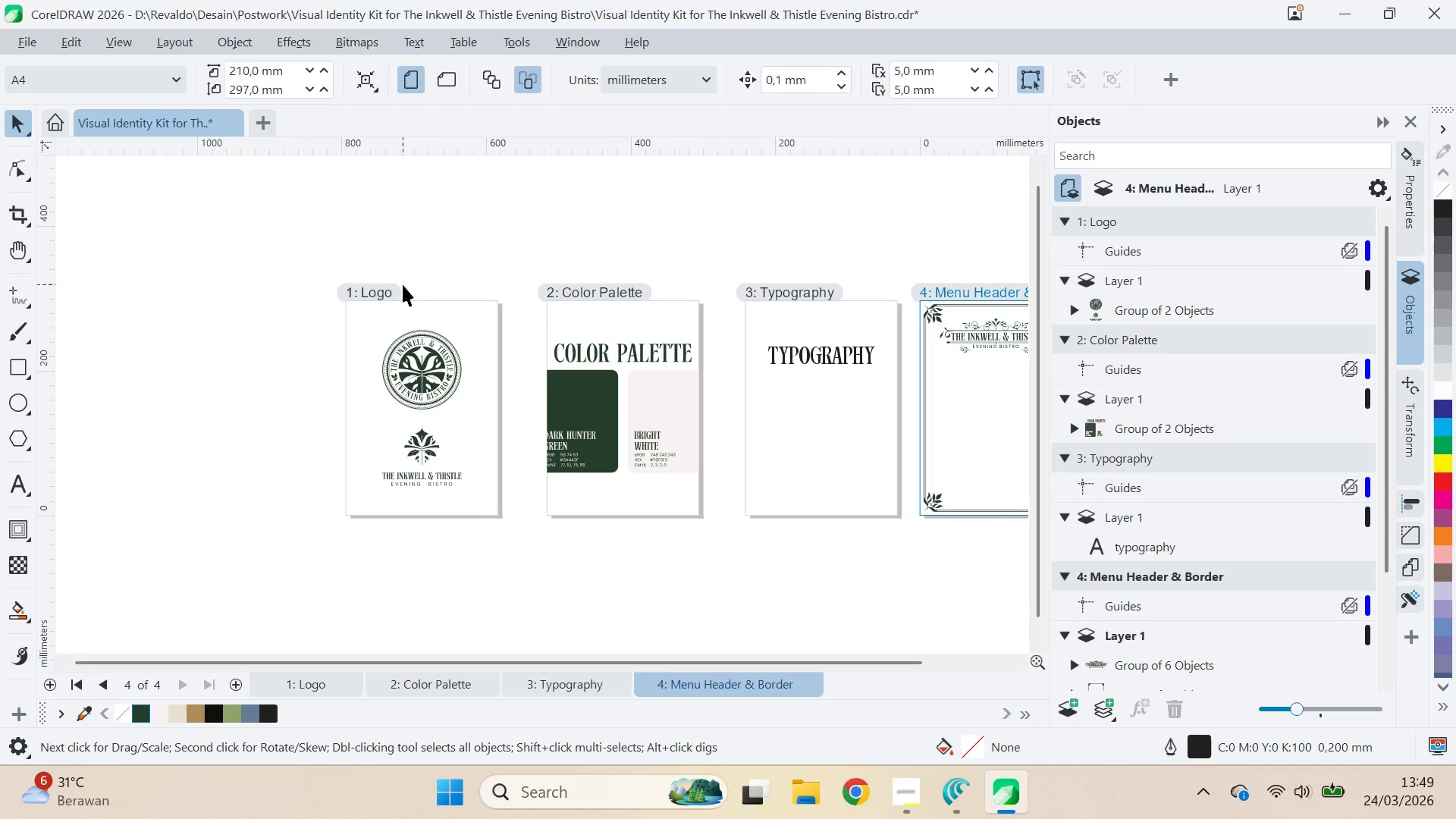 
left_click([403, 289])
 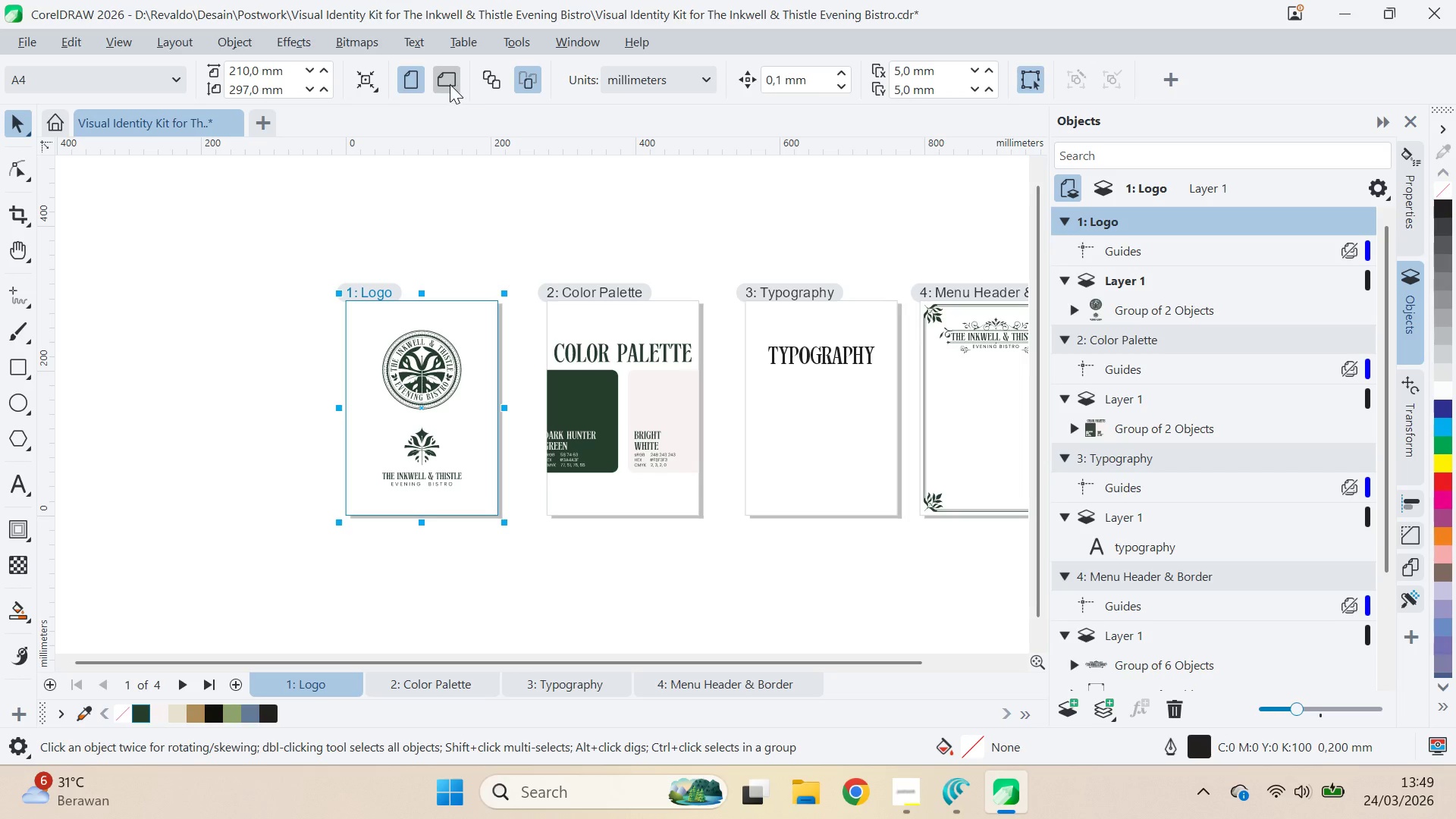 
left_click([579, 296])
 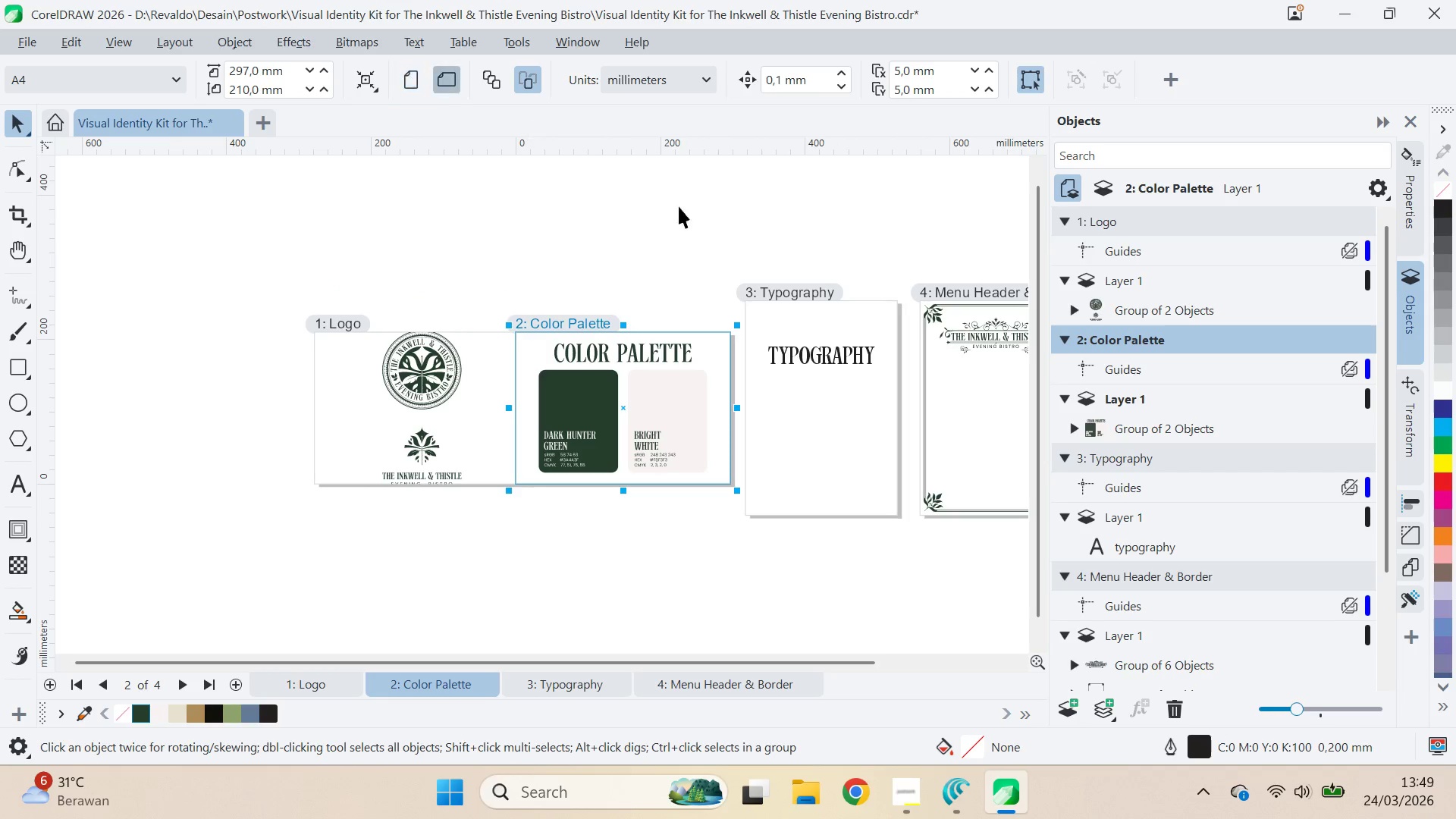 
left_click([784, 287])
 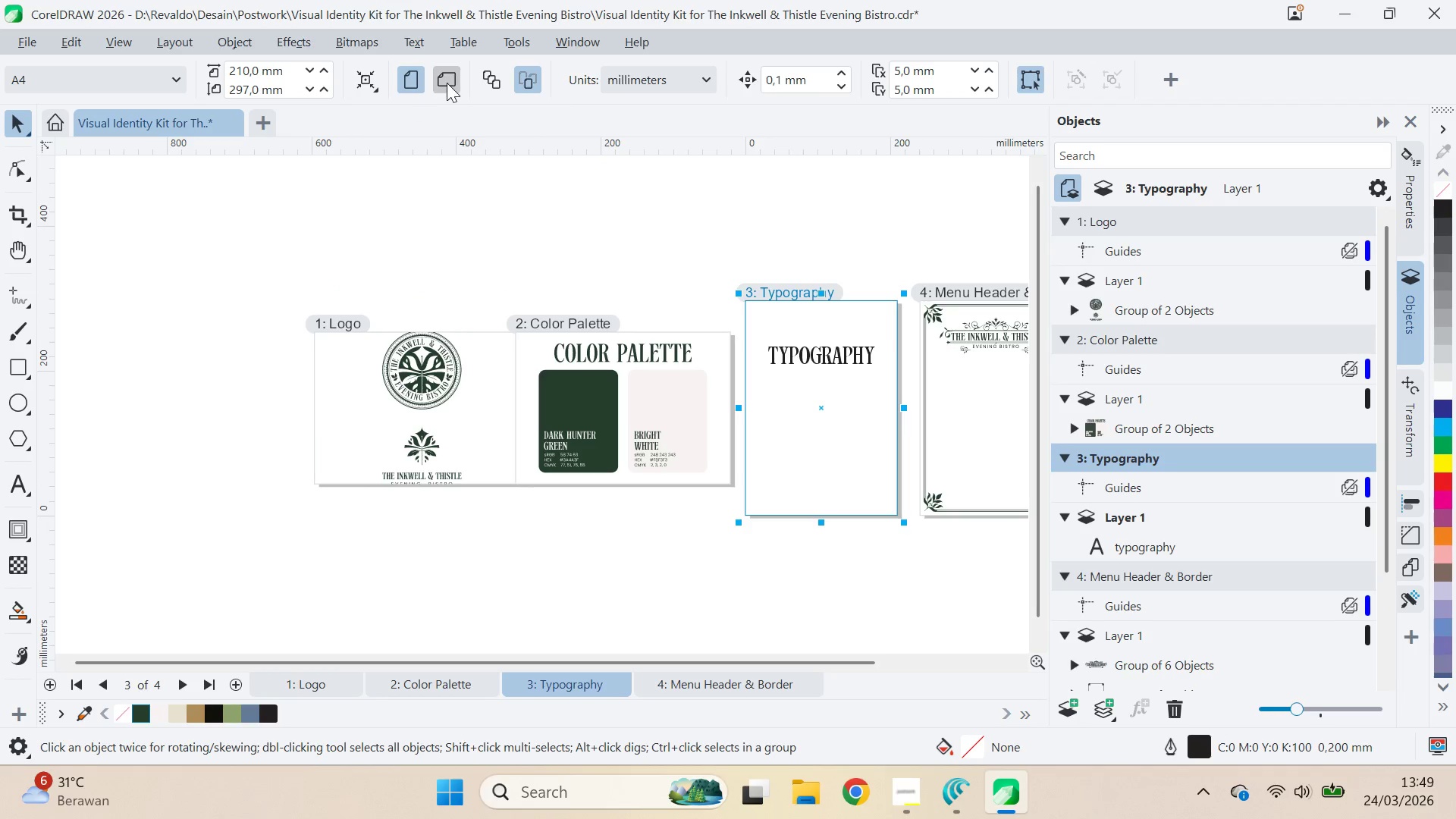 
left_click([447, 83])
 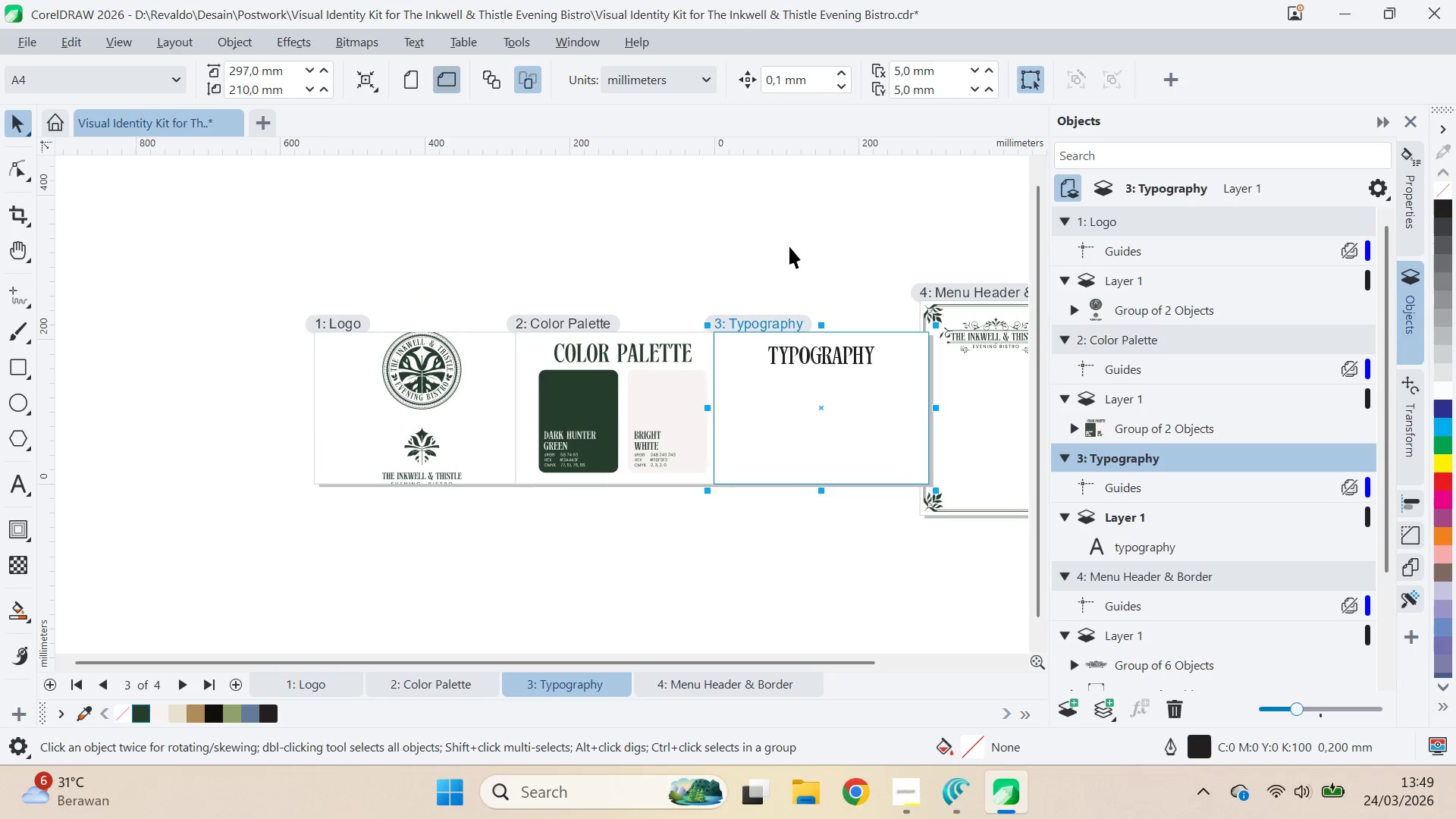 
type(qv)
 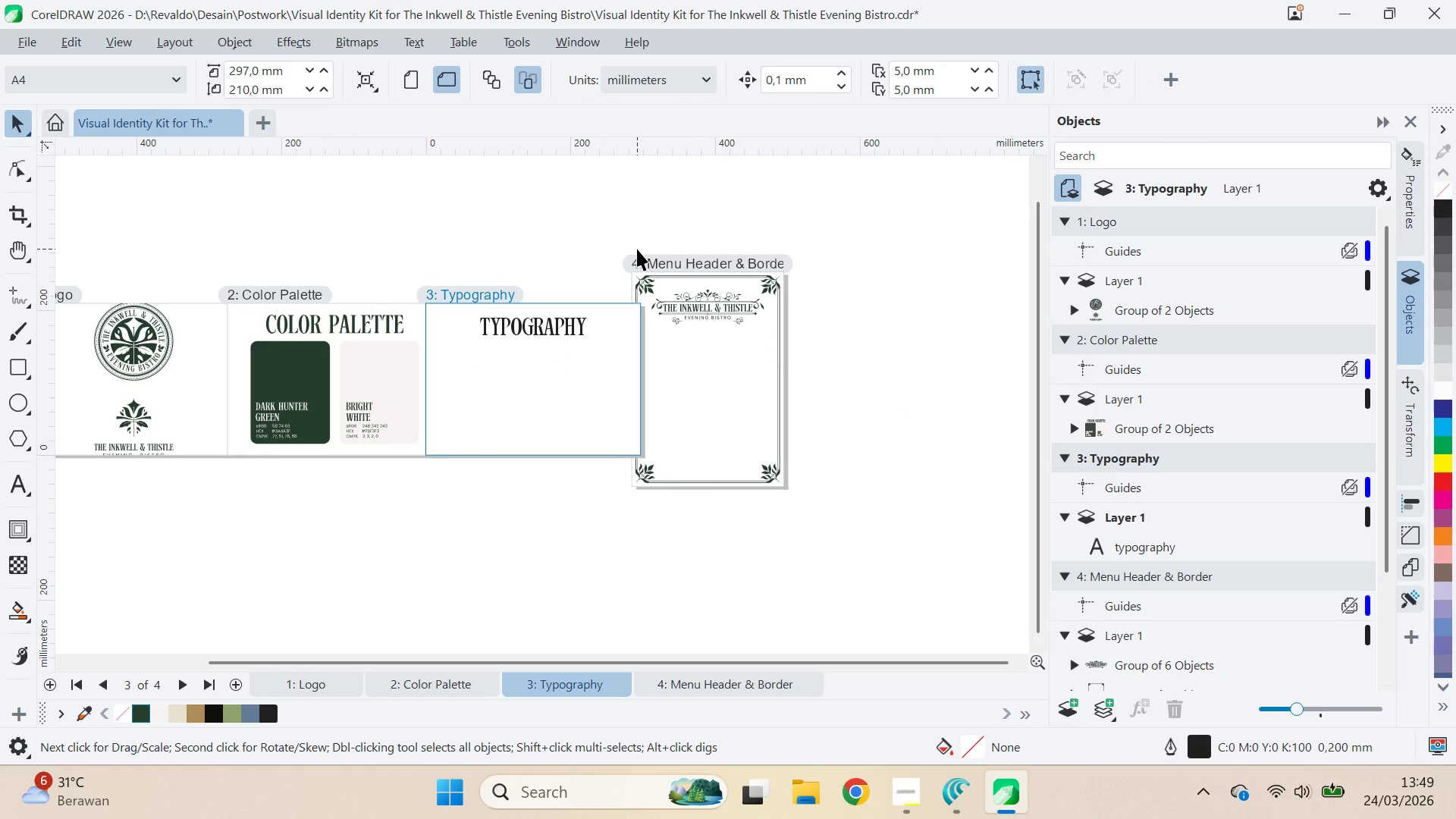 
left_click_drag(start_coordinate=[792, 247], to_coordinate=[504, 218])
 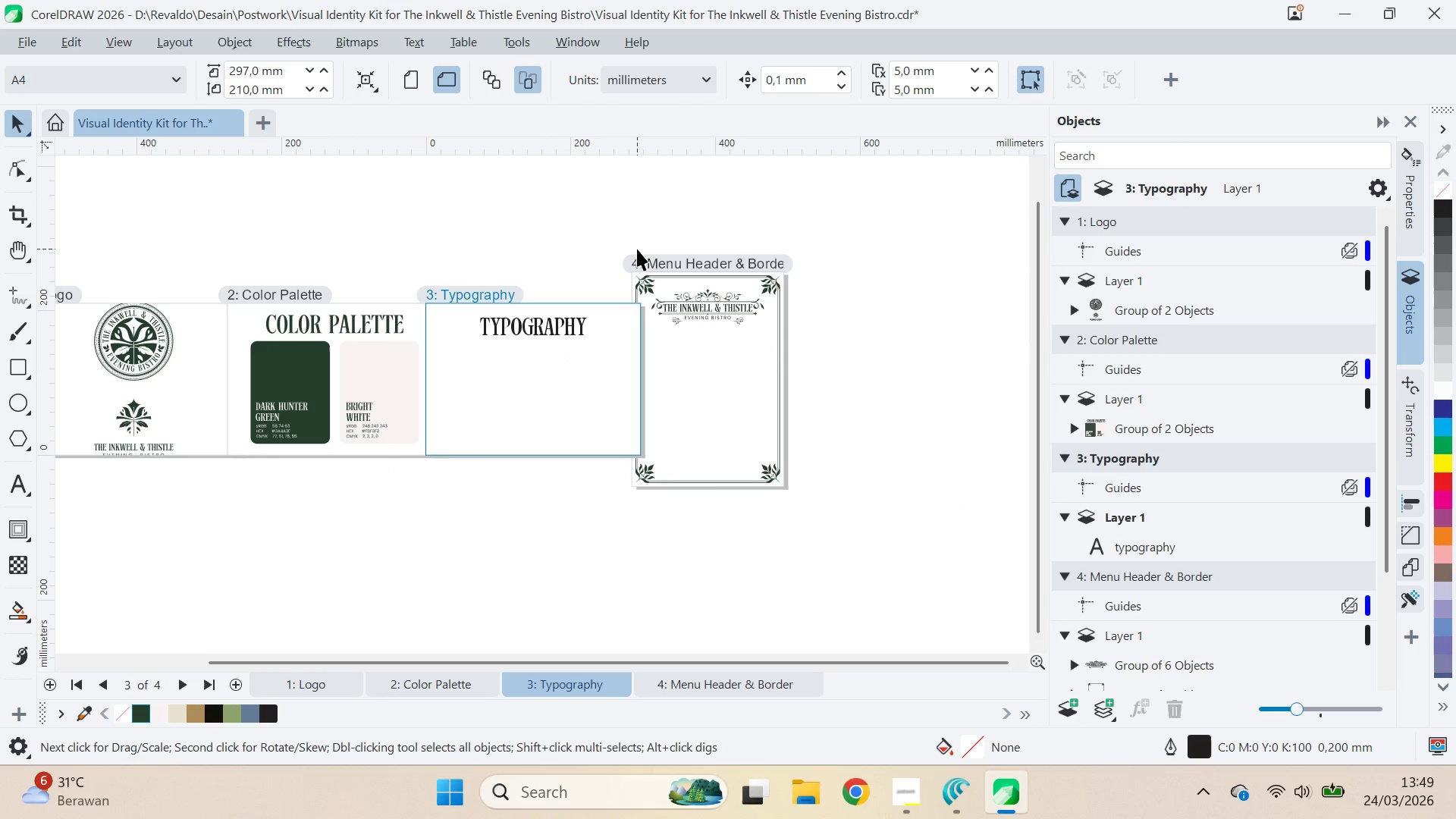 
left_click([637, 249])
 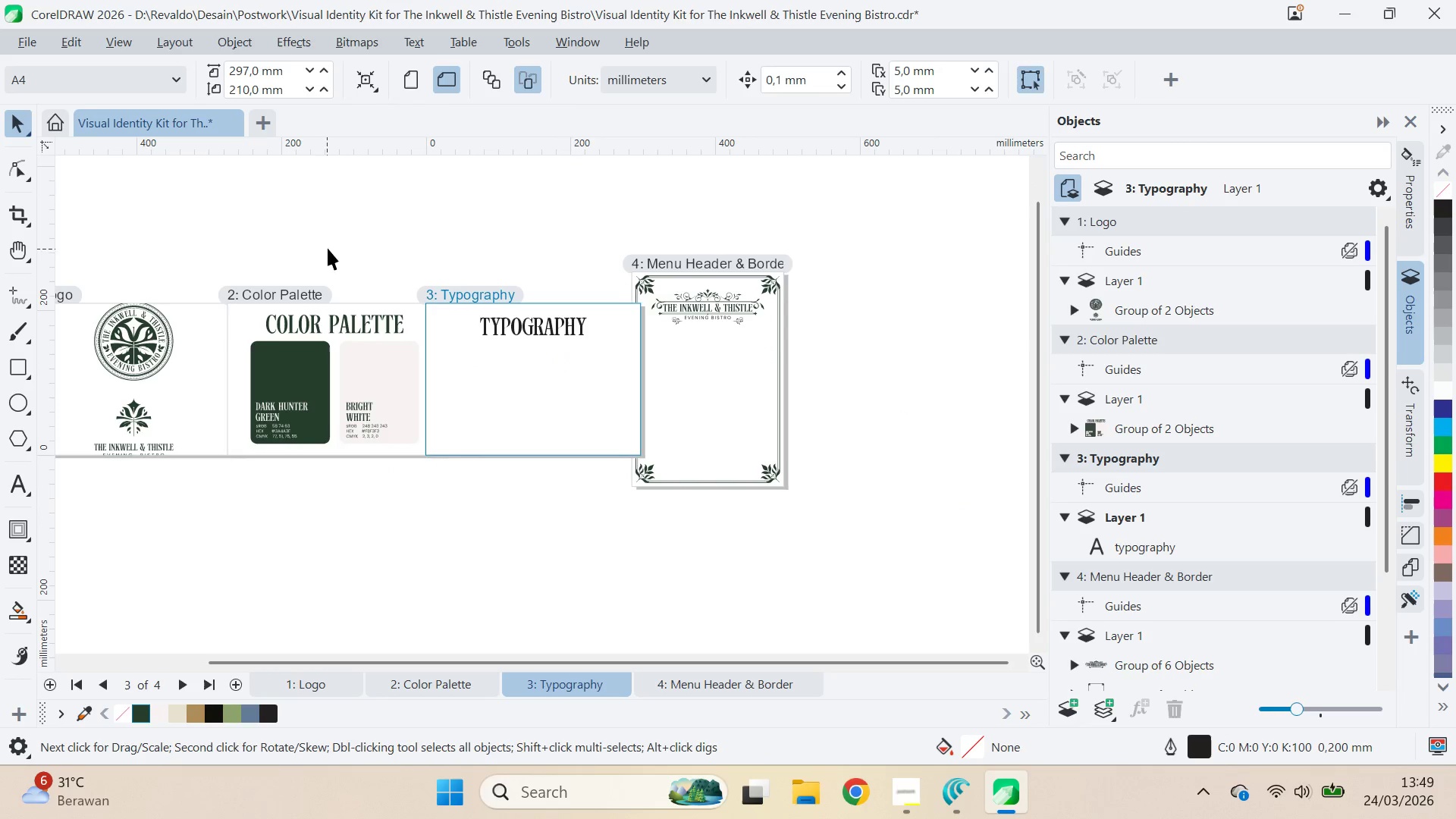 
type(qvqv)
 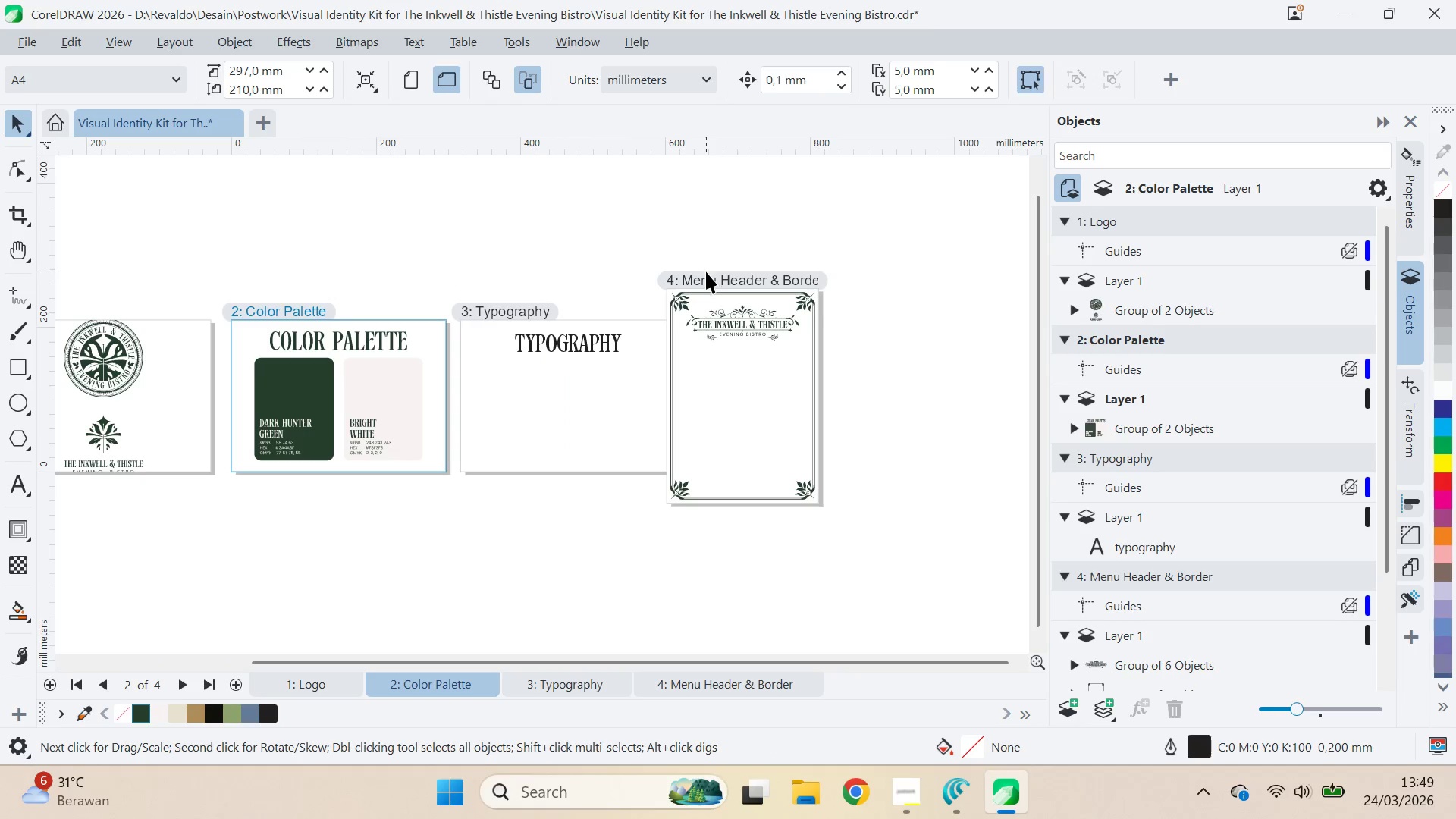 
left_click_drag(start_coordinate=[332, 248], to_coordinate=[607, 273])
 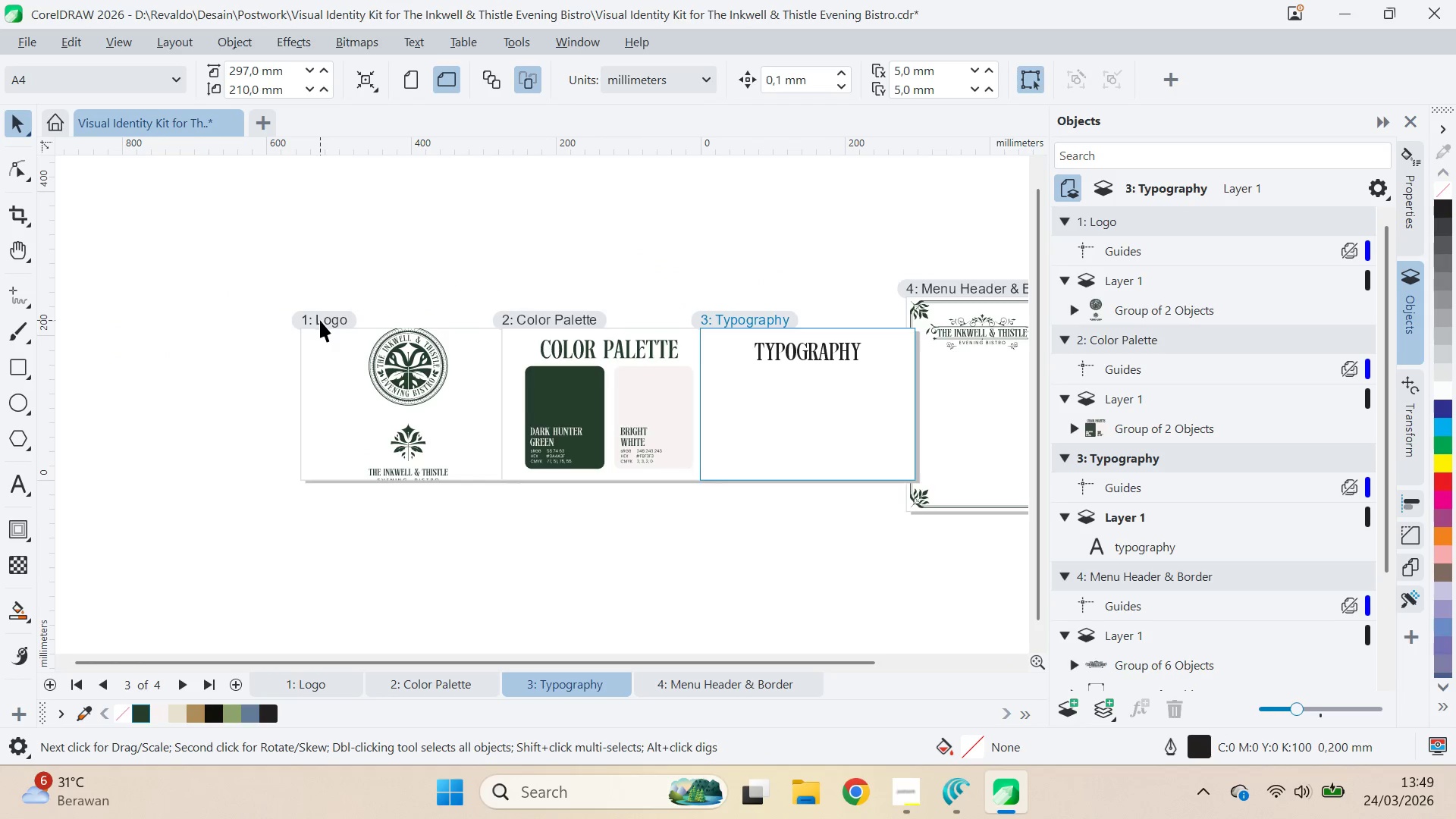 
left_click_drag(start_coordinate=[320, 320], to_coordinate=[255, 309])
 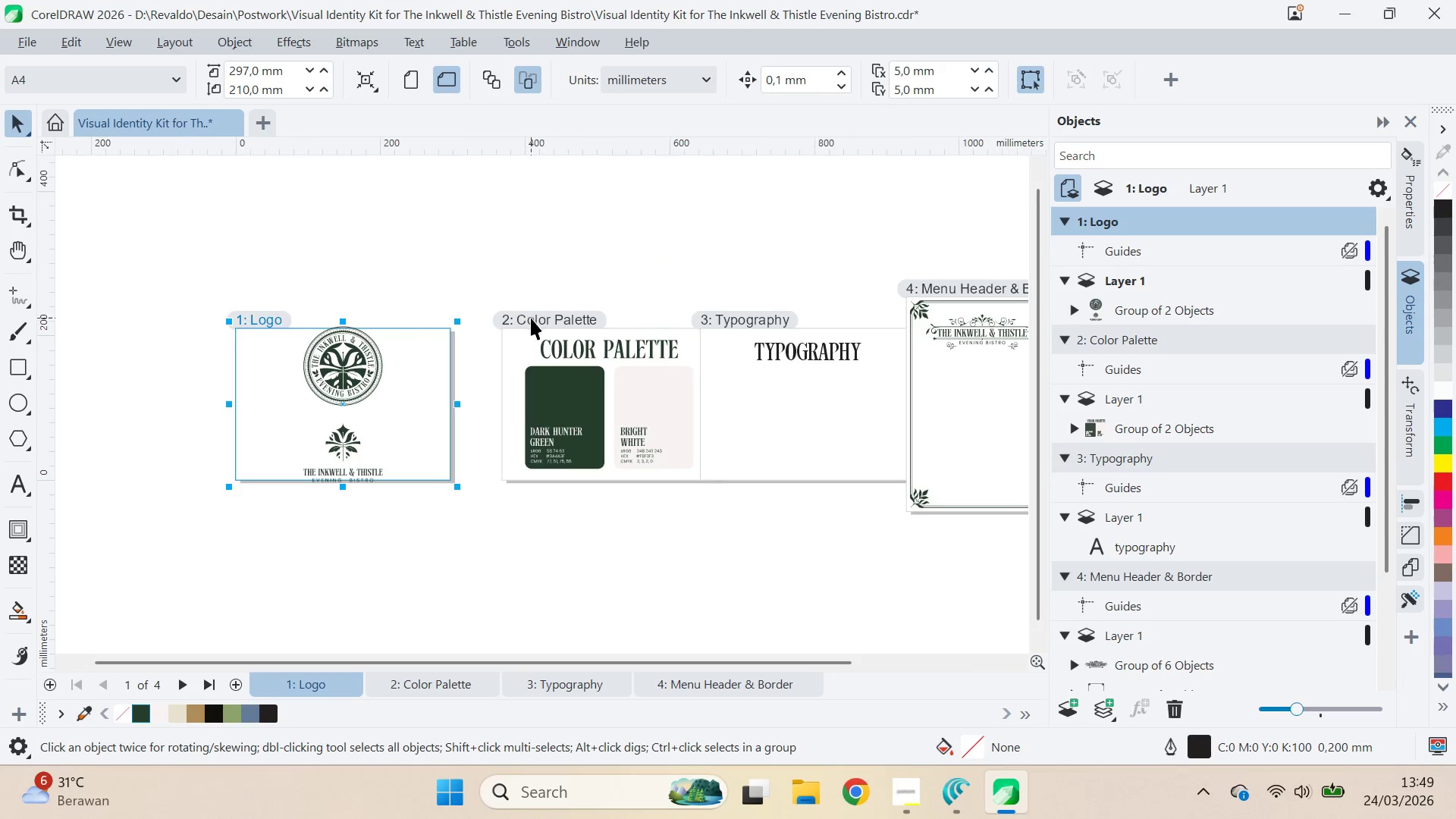 
left_click_drag(start_coordinate=[532, 318], to_coordinate=[501, 315])
 